 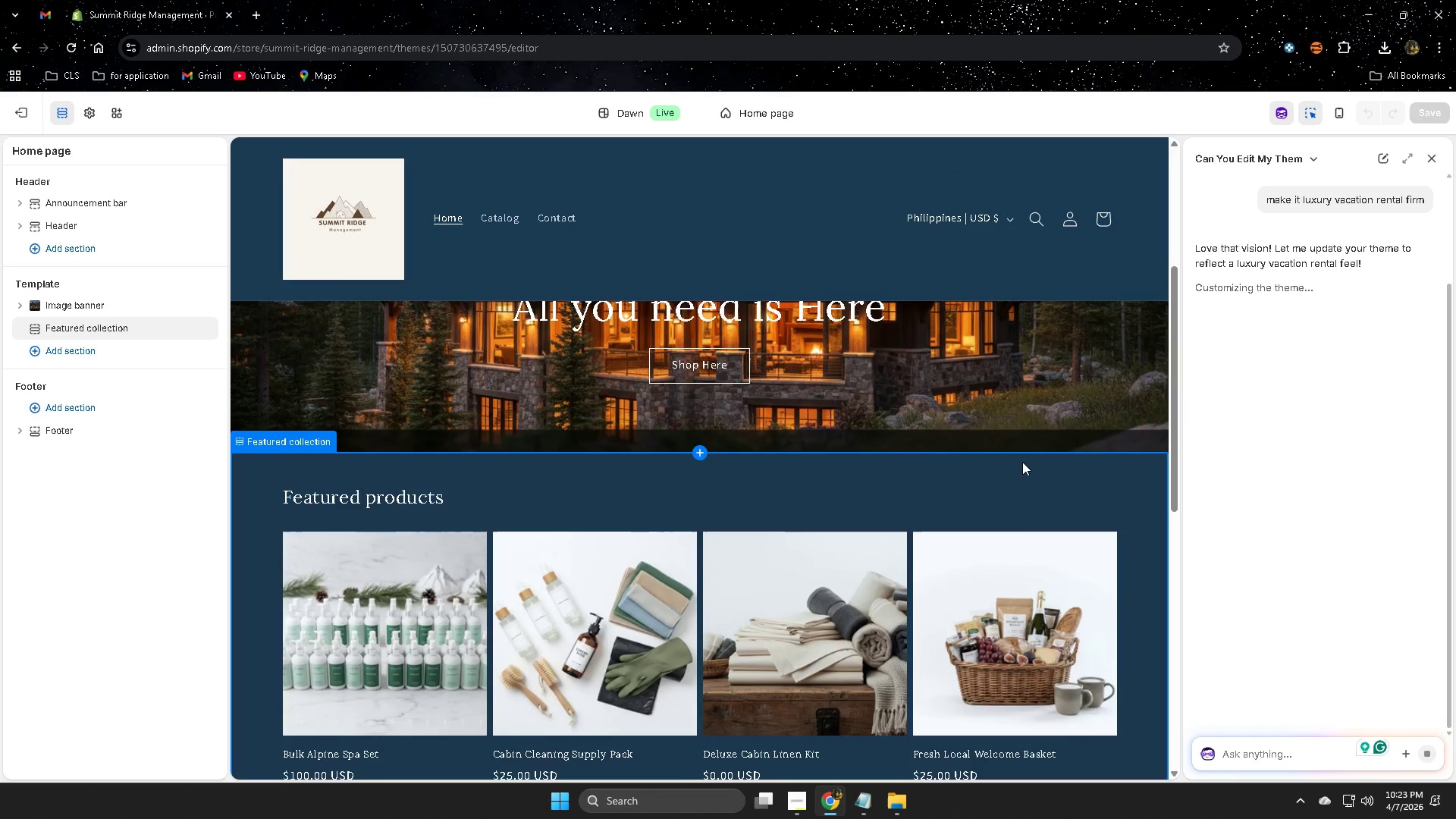 
scroll: coordinate [1021, 462], scroll_direction: up, amount: 4.0
 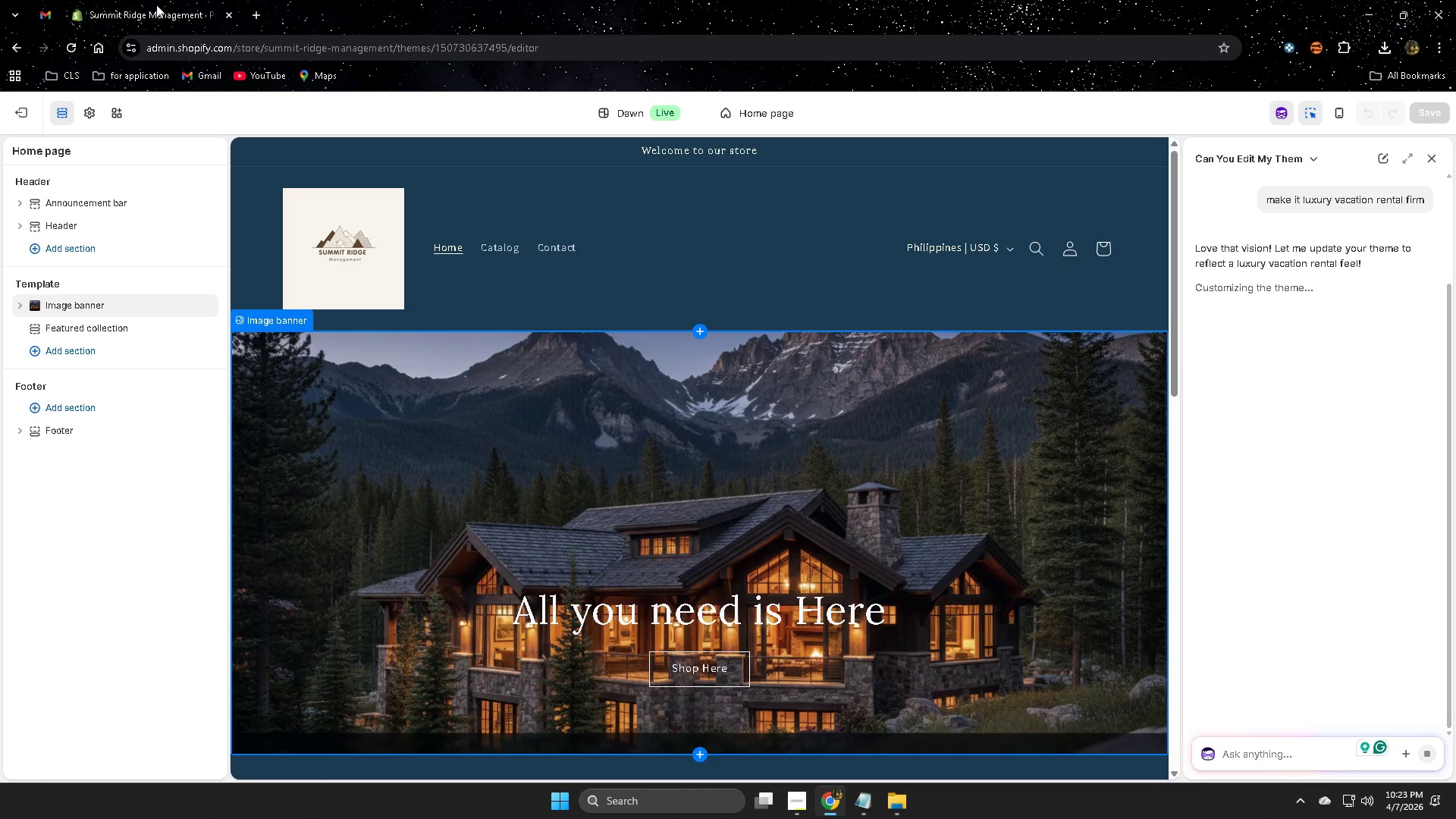 
scroll: coordinate [667, 504], scroll_direction: down, amount: 12.0
 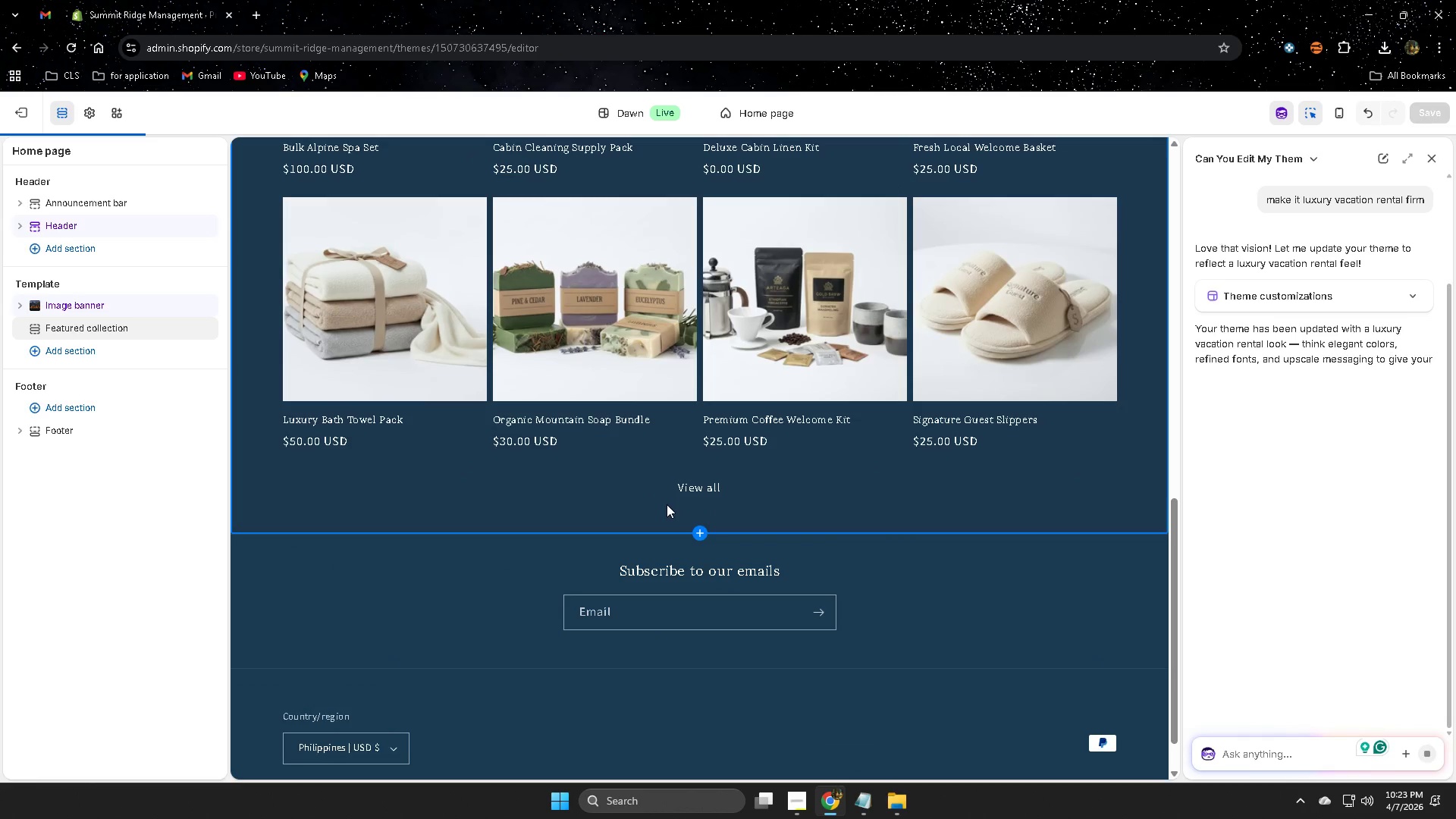 
scroll: coordinate [684, 499], scroll_direction: up, amount: 10.0
 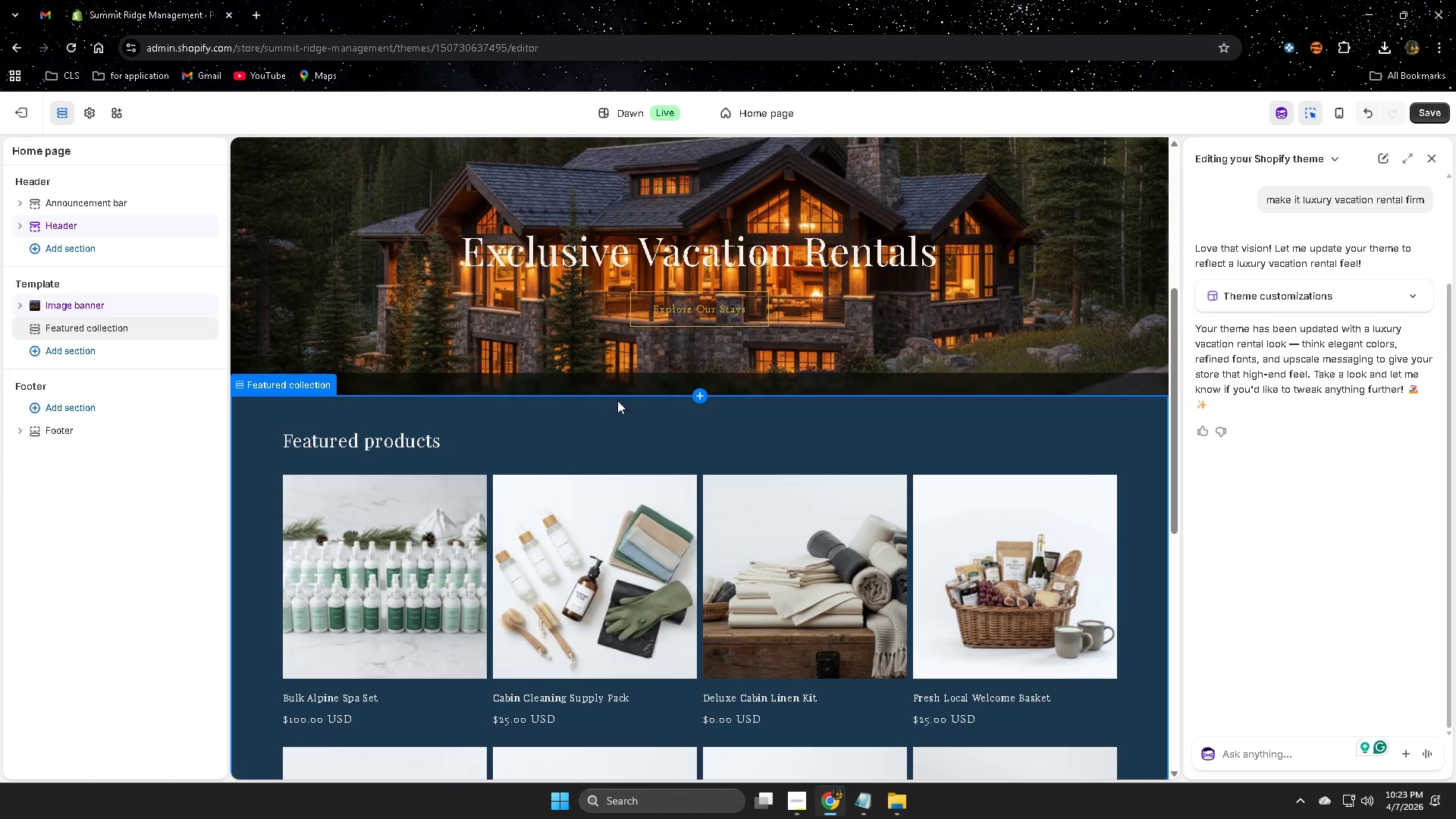 
scroll: coordinate [923, 558], scroll_direction: down, amount: 6.0
 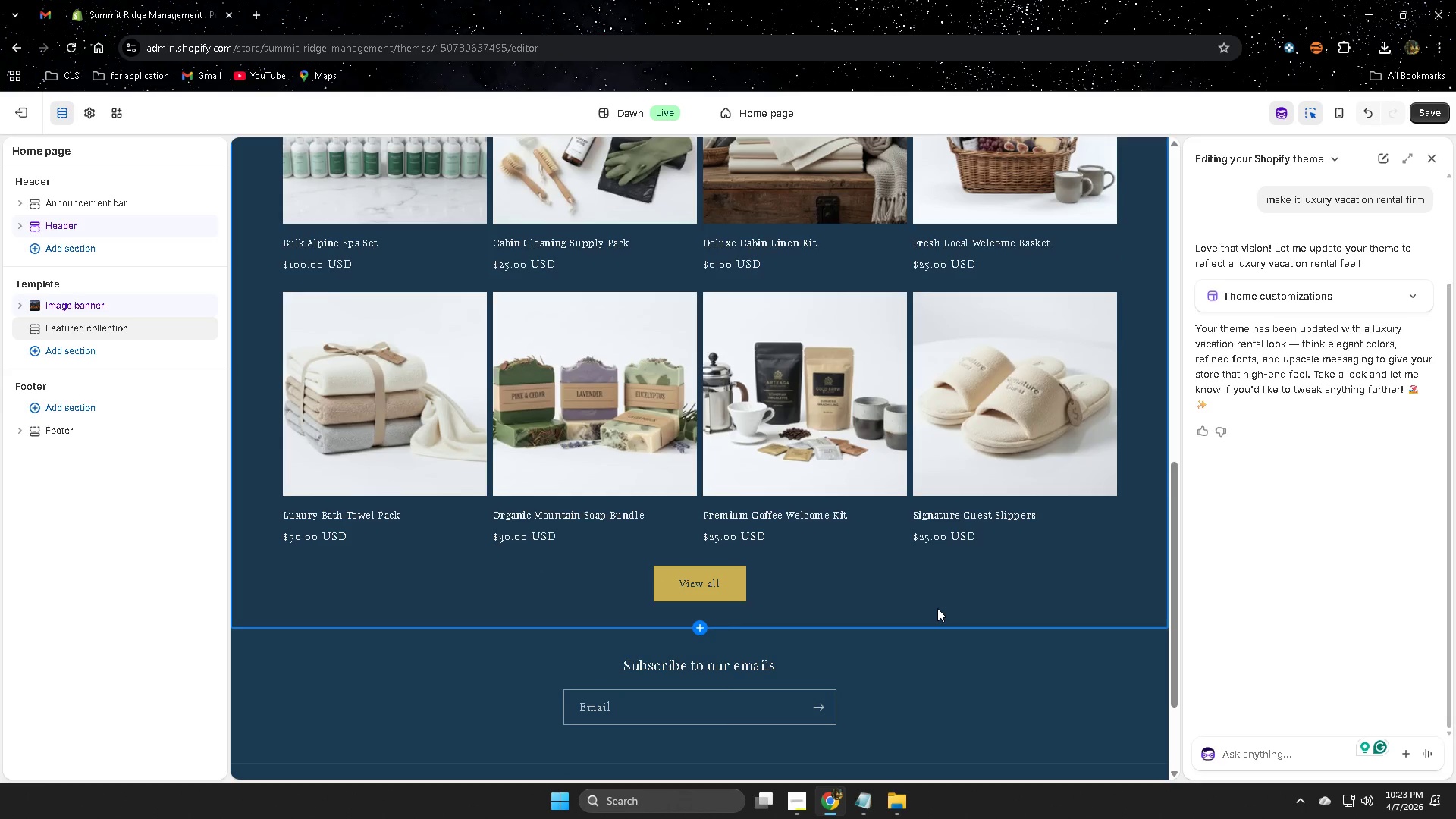 
scroll: coordinate [937, 608], scroll_direction: up, amount: 1.0
 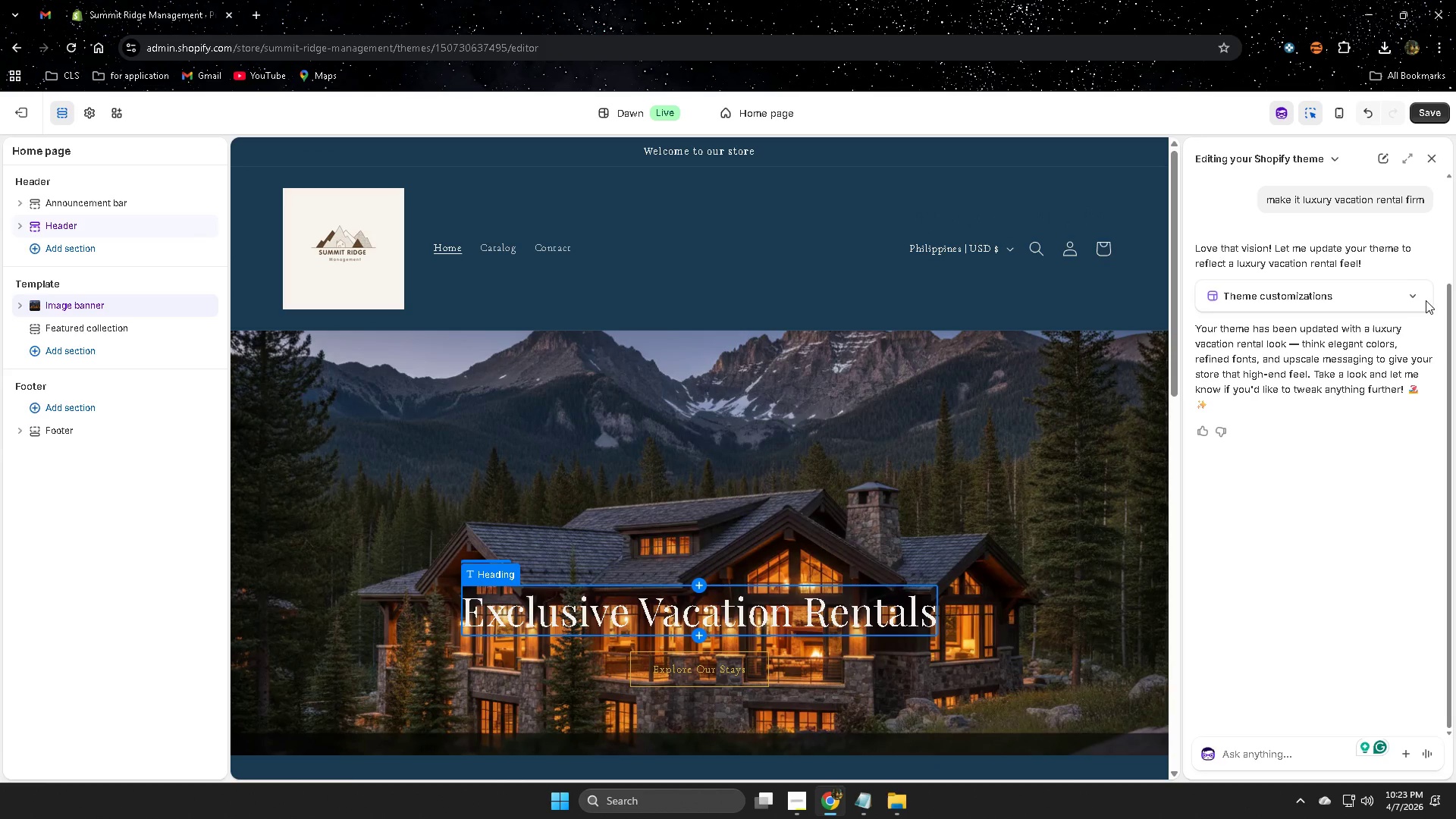 
left_click([1445, 117])
 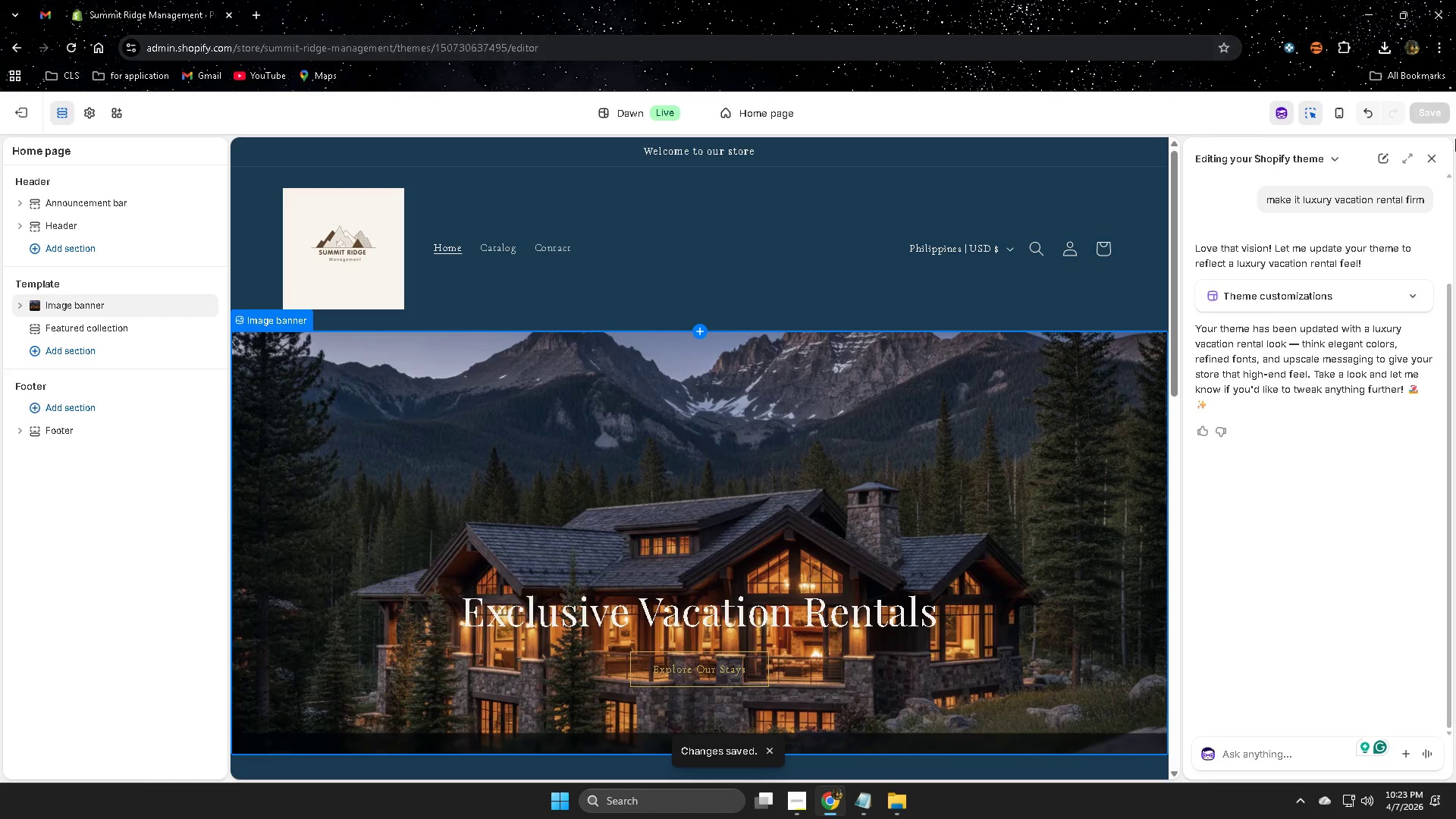 
left_click([24, 113])
 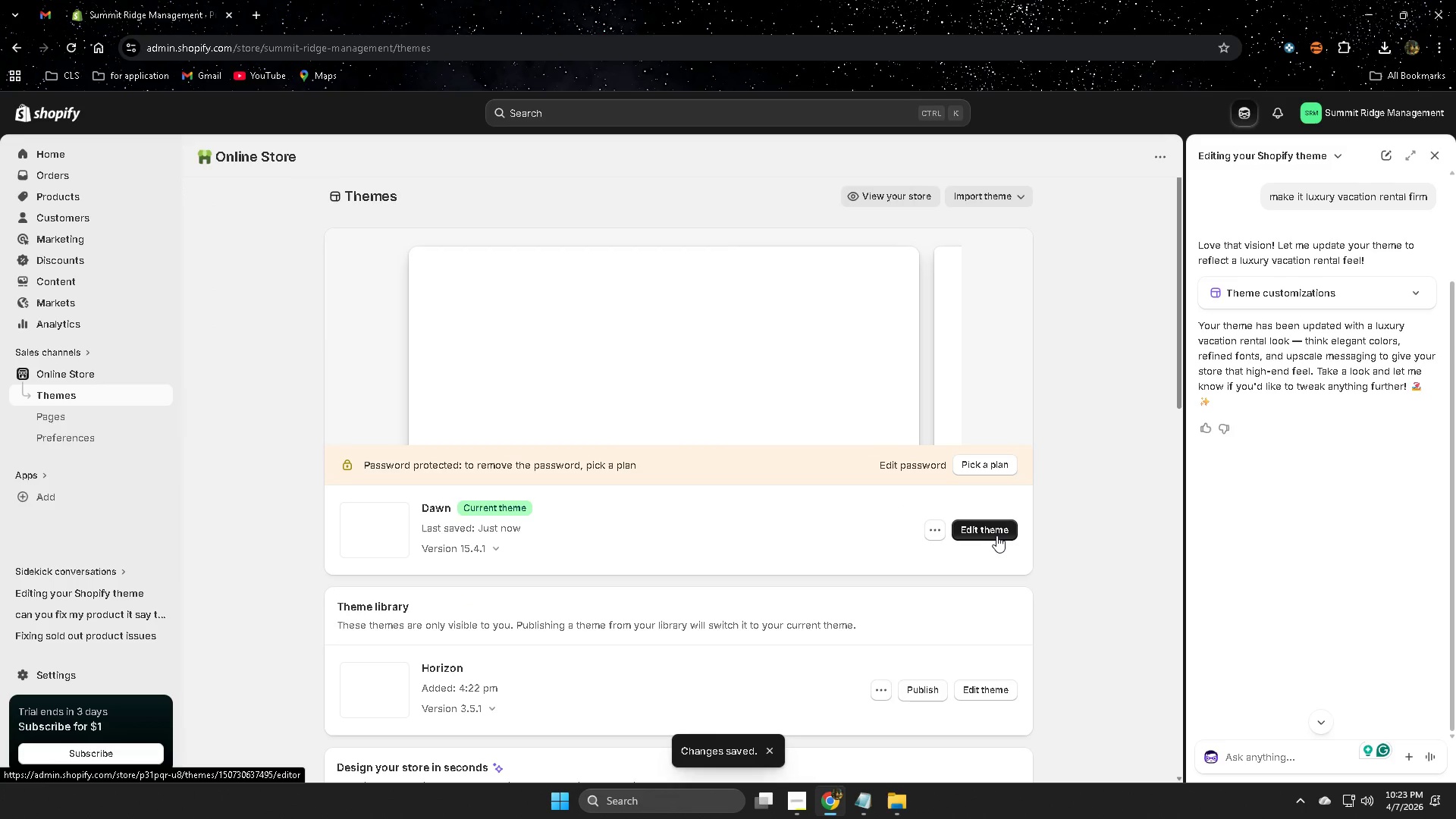 
left_click([899, 190])
 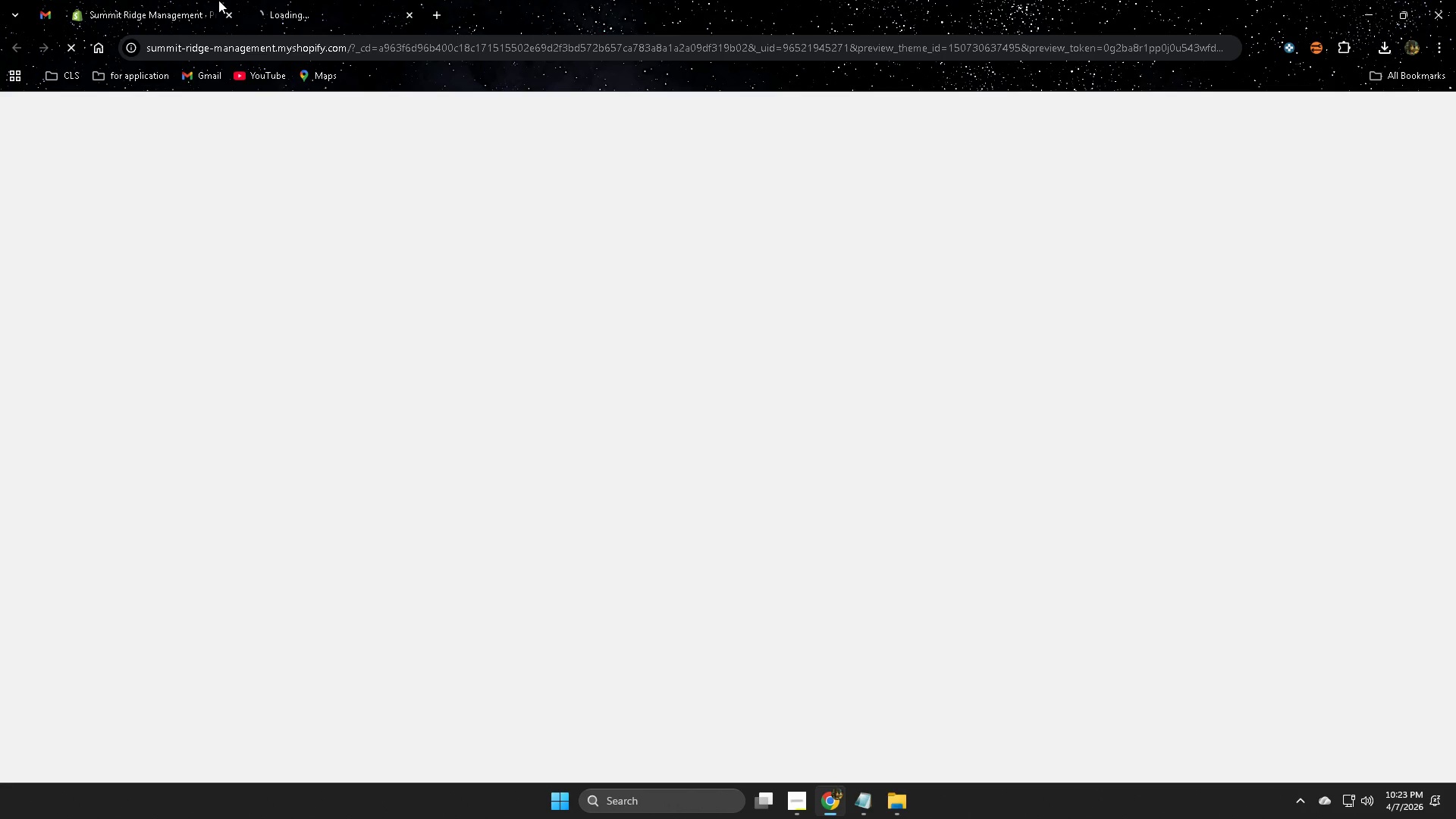 
left_click([289, 0])
 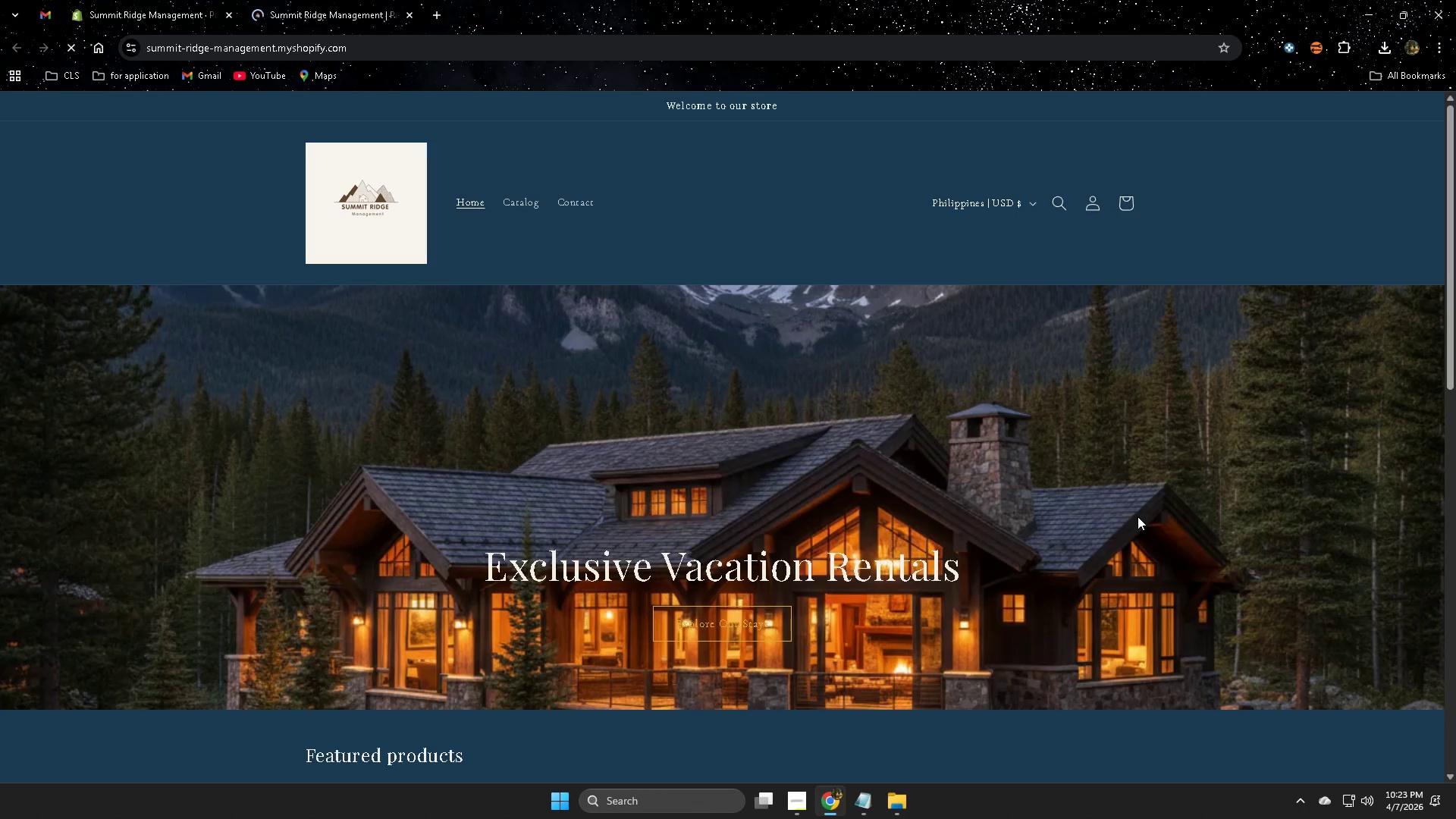 
scroll: coordinate [956, 490], scroll_direction: down, amount: 6.0
 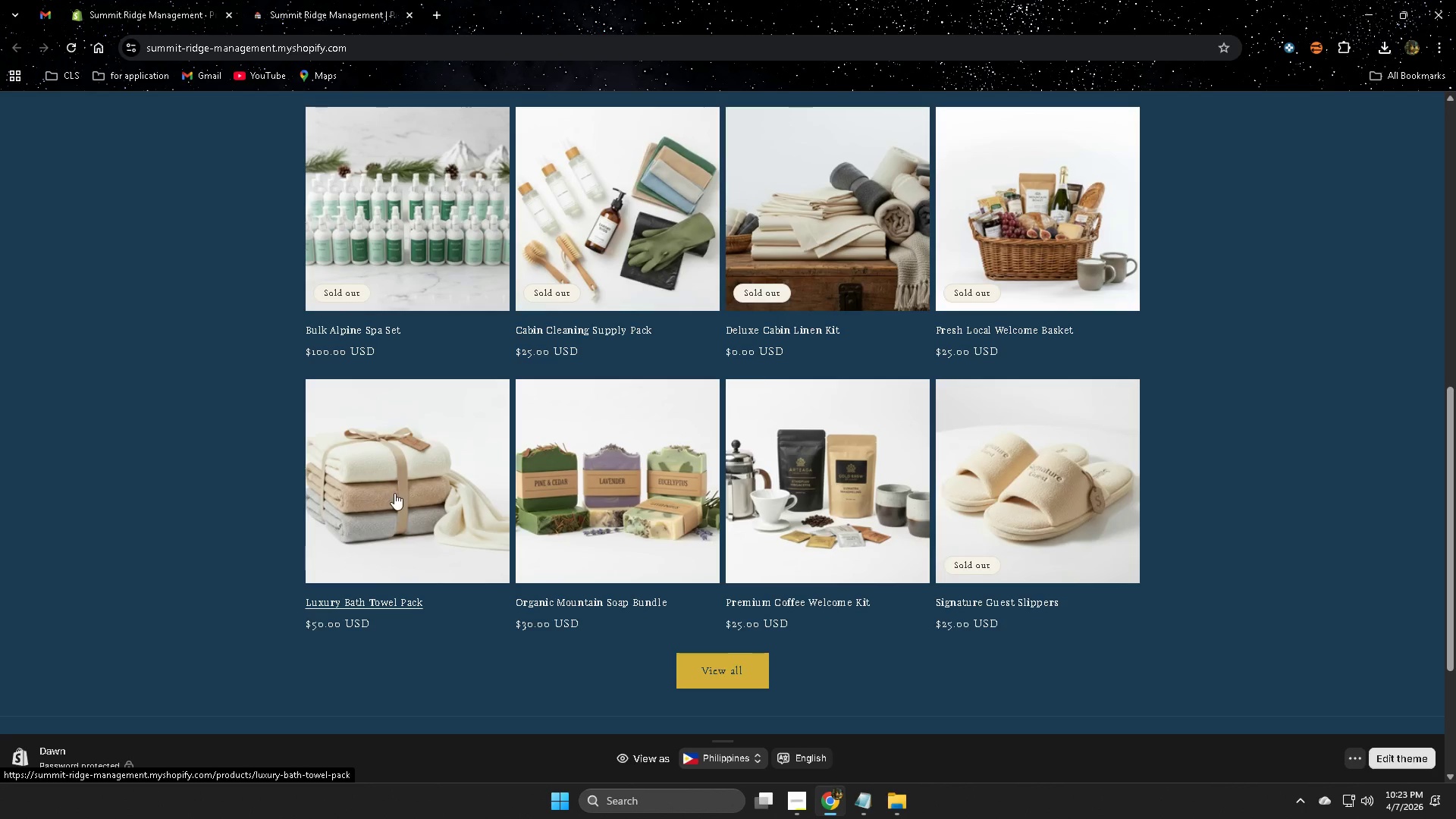 
left_click([406, 245])
 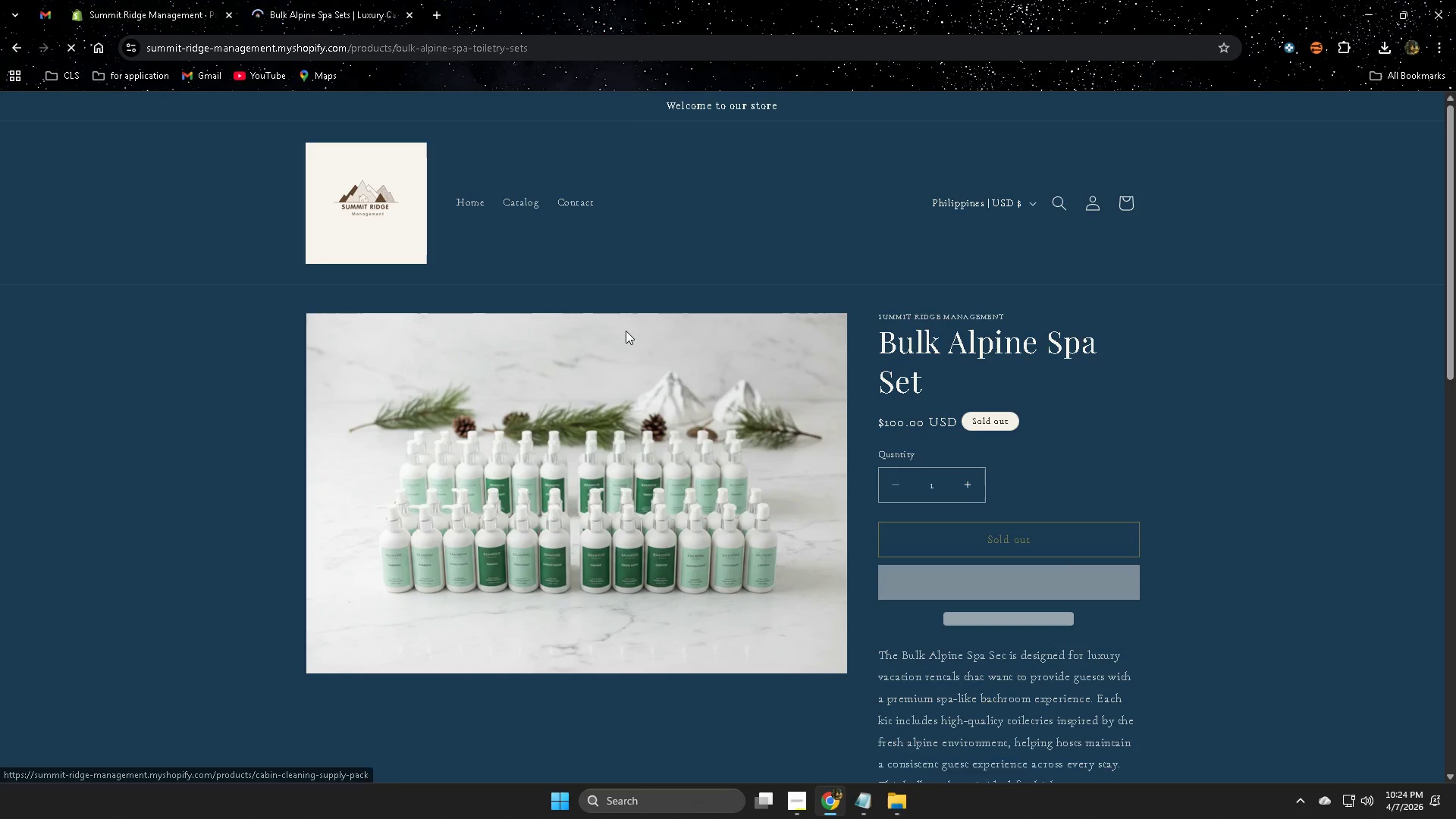 
scroll: coordinate [1109, 609], scroll_direction: down, amount: 3.0
 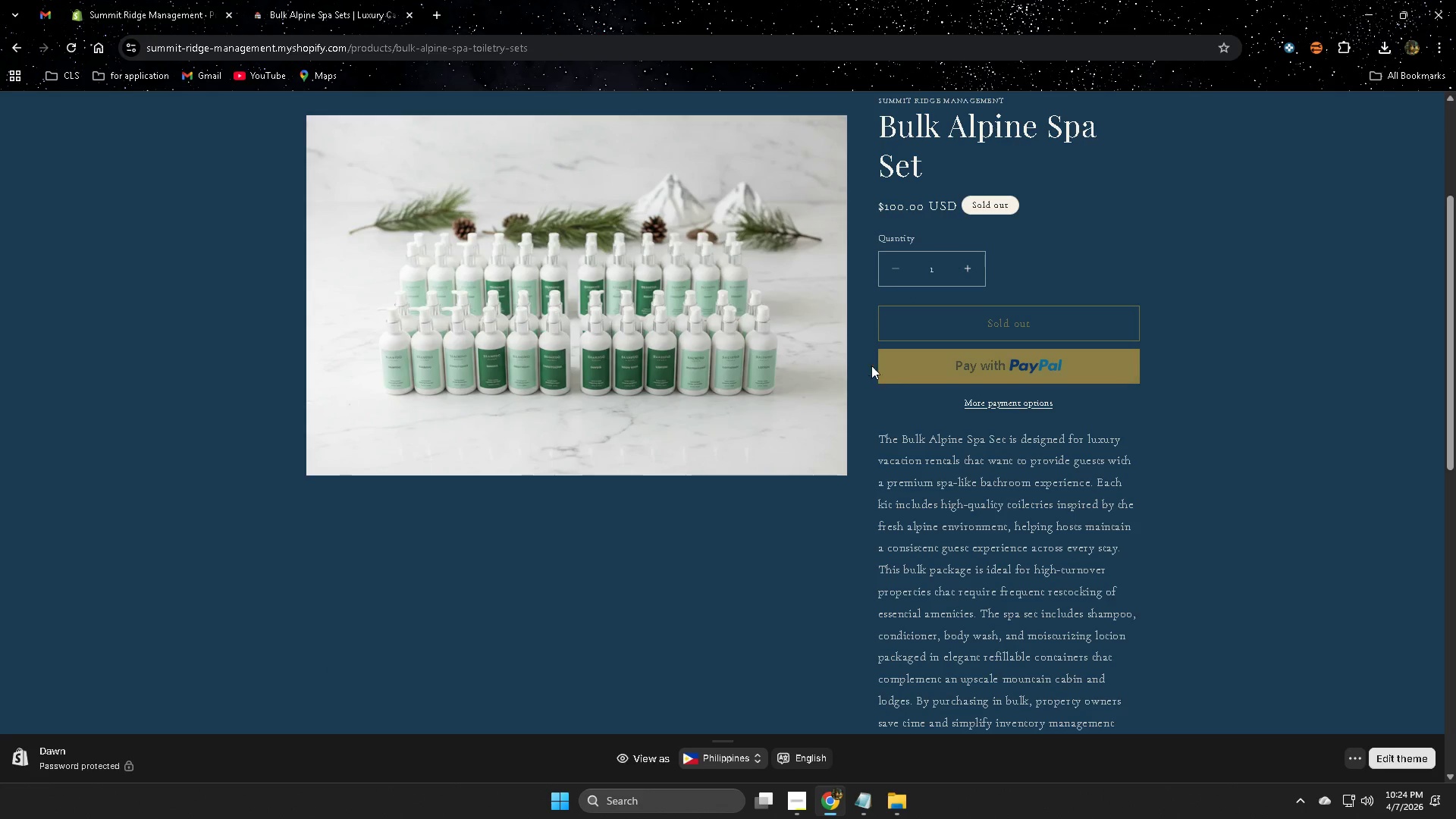 
scroll: coordinate [595, 425], scroll_direction: up, amount: 2.0
 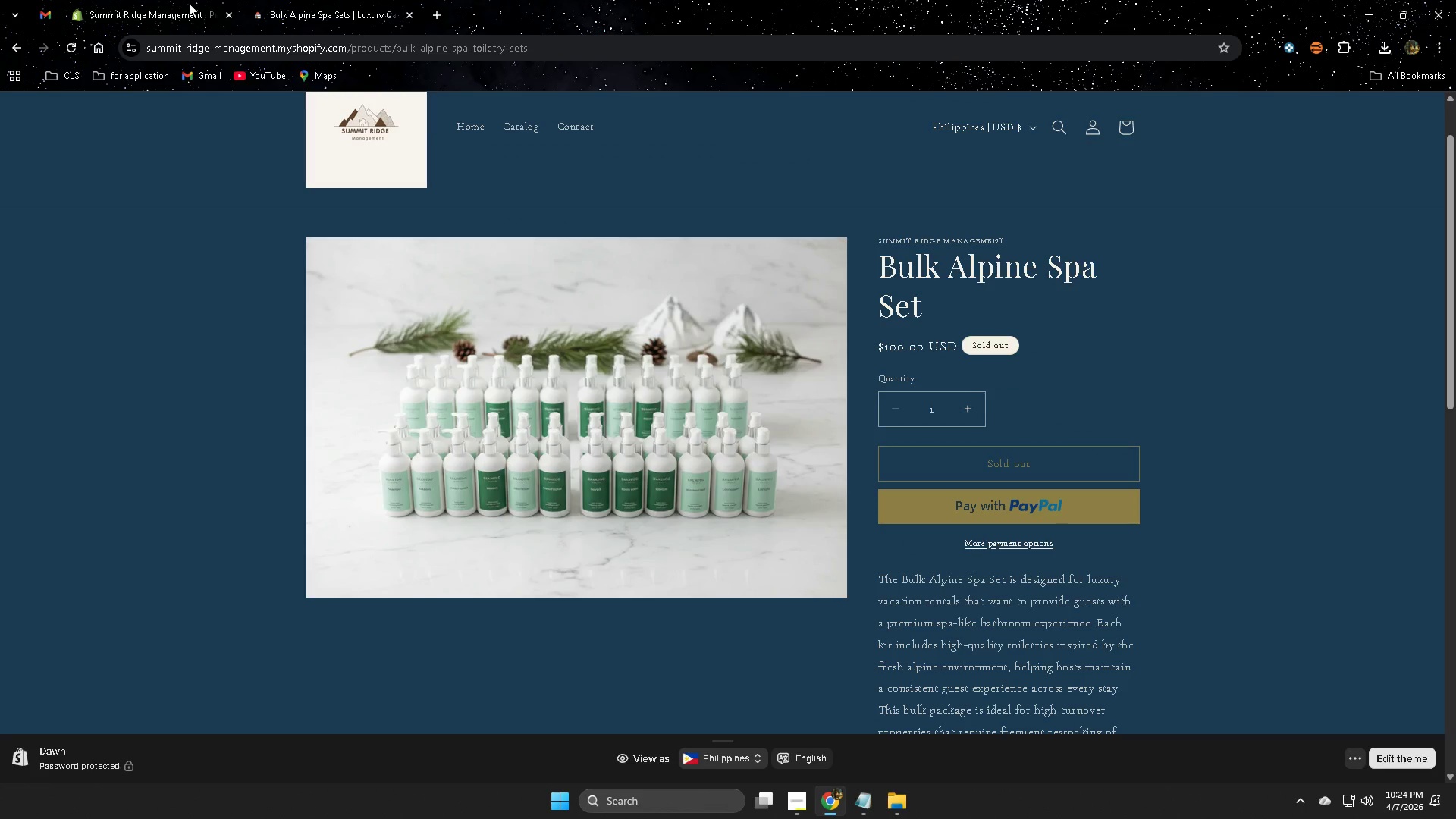 
left_click([176, 0])
 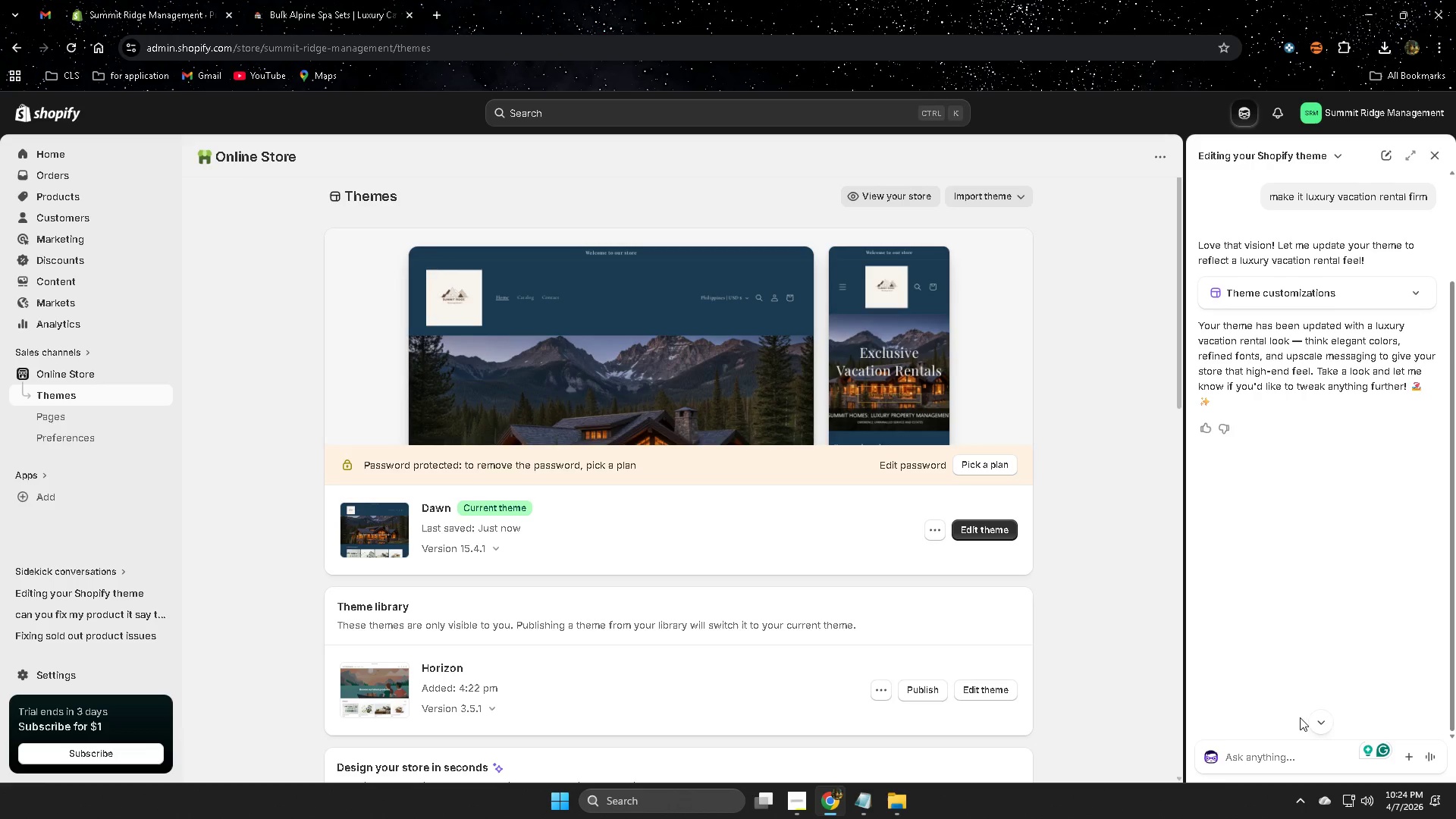 
left_click([1272, 760])
 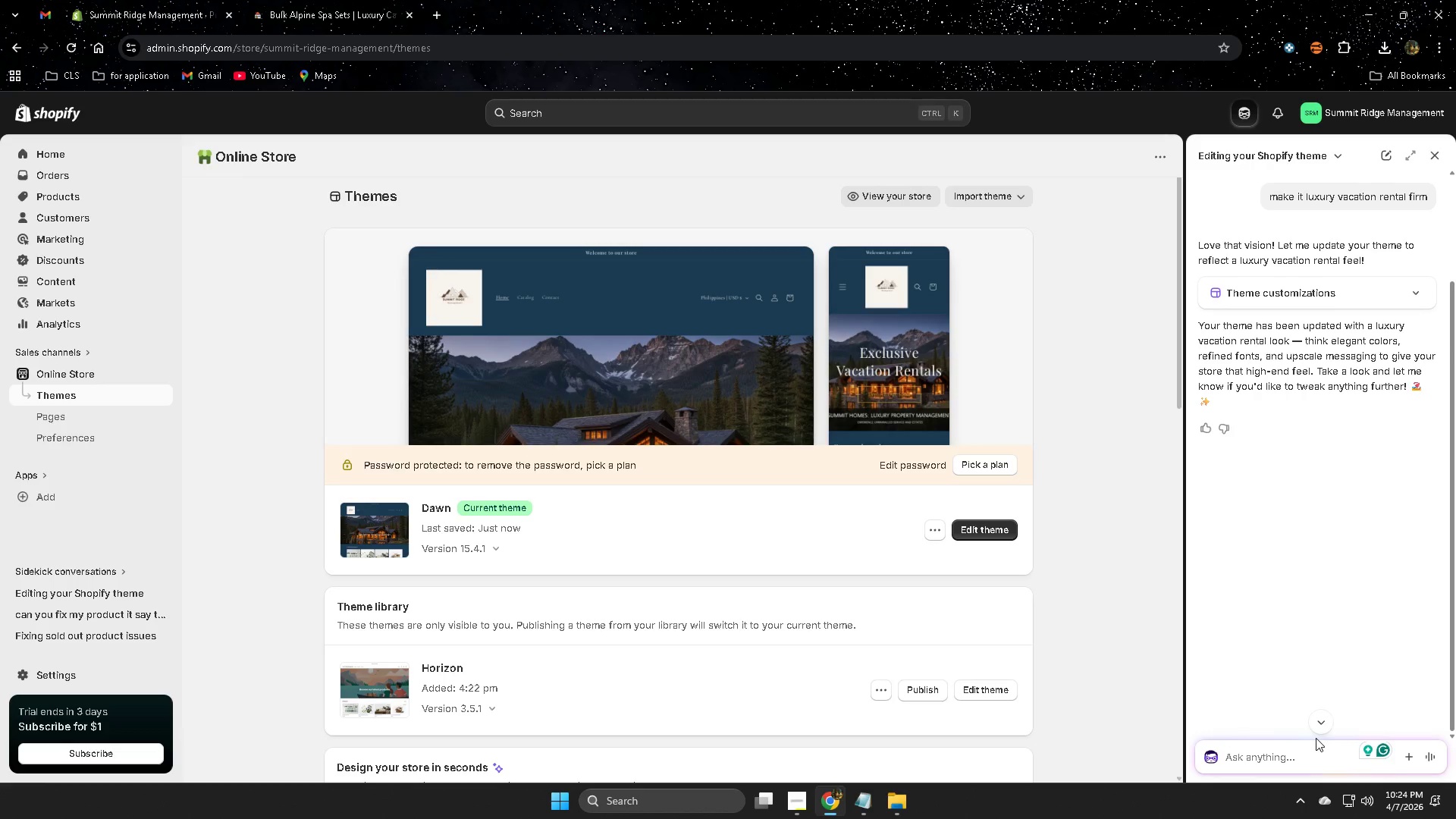 
type(can uyo )
key(Backspace)
key(Backspace)
key(Backspace)
key(Backspace)
type(you fix the o)
key(Backspace)
type(sold out on my product )
 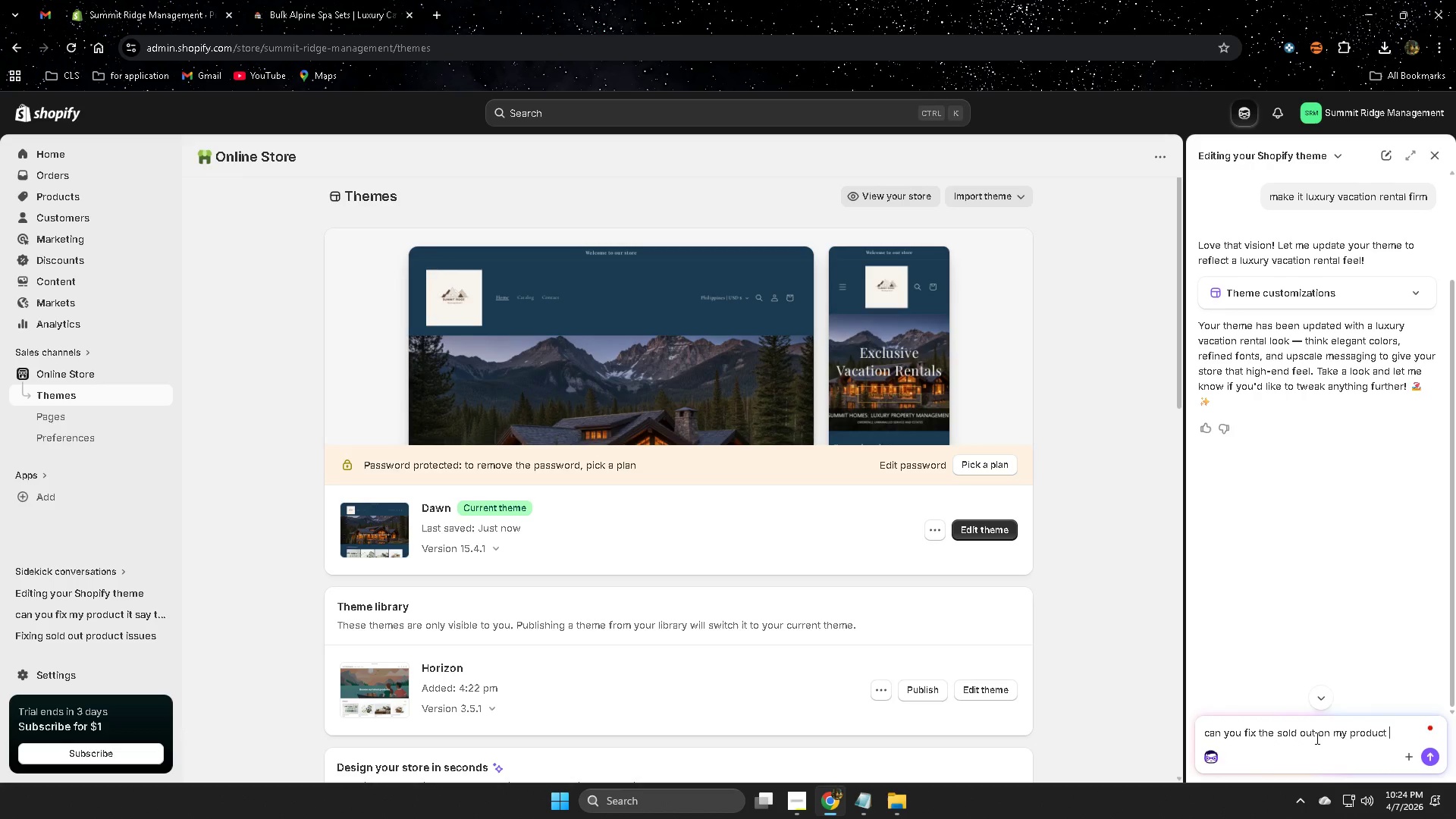 
key(Enter)
 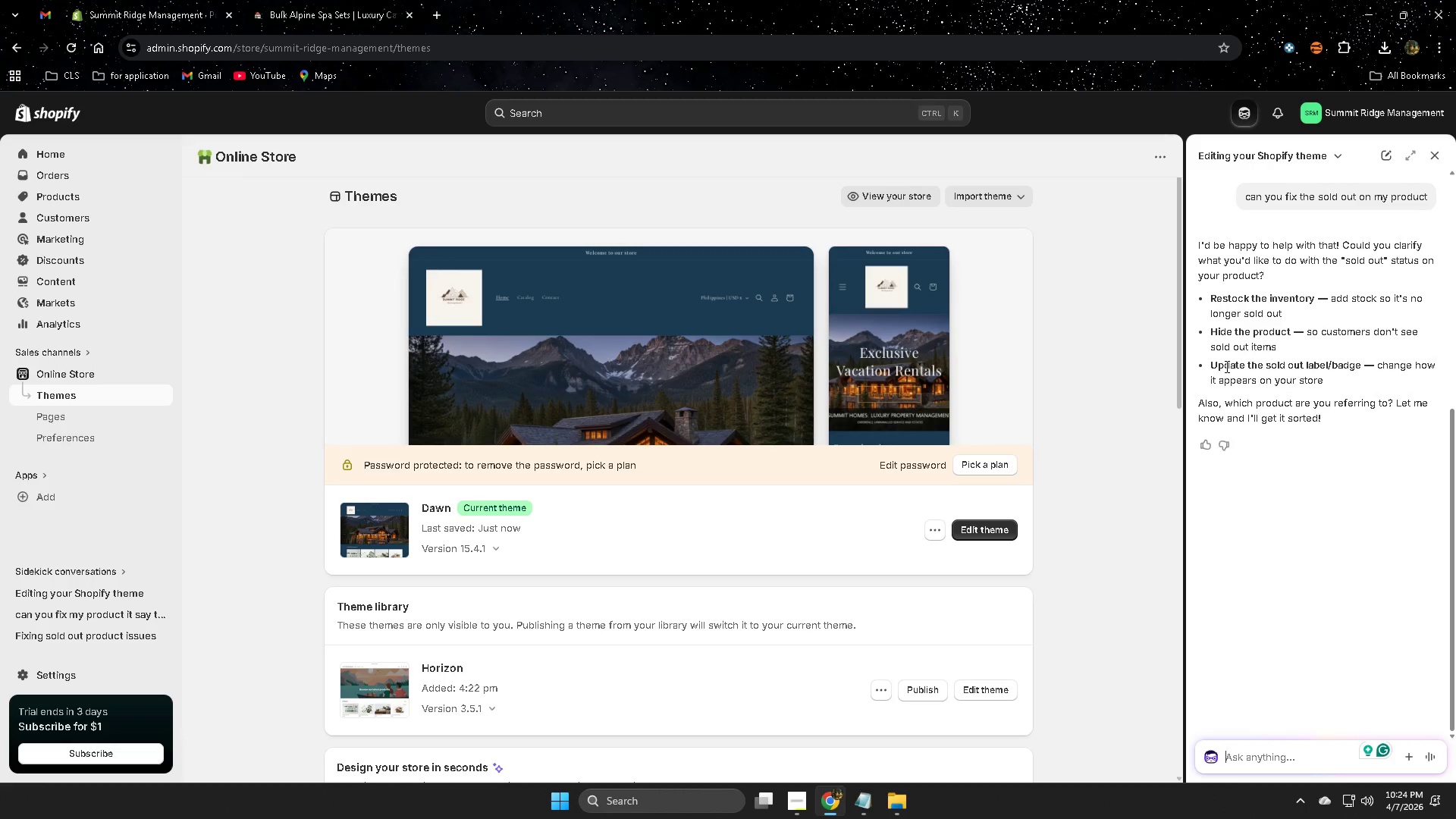 
wait(16.99)
 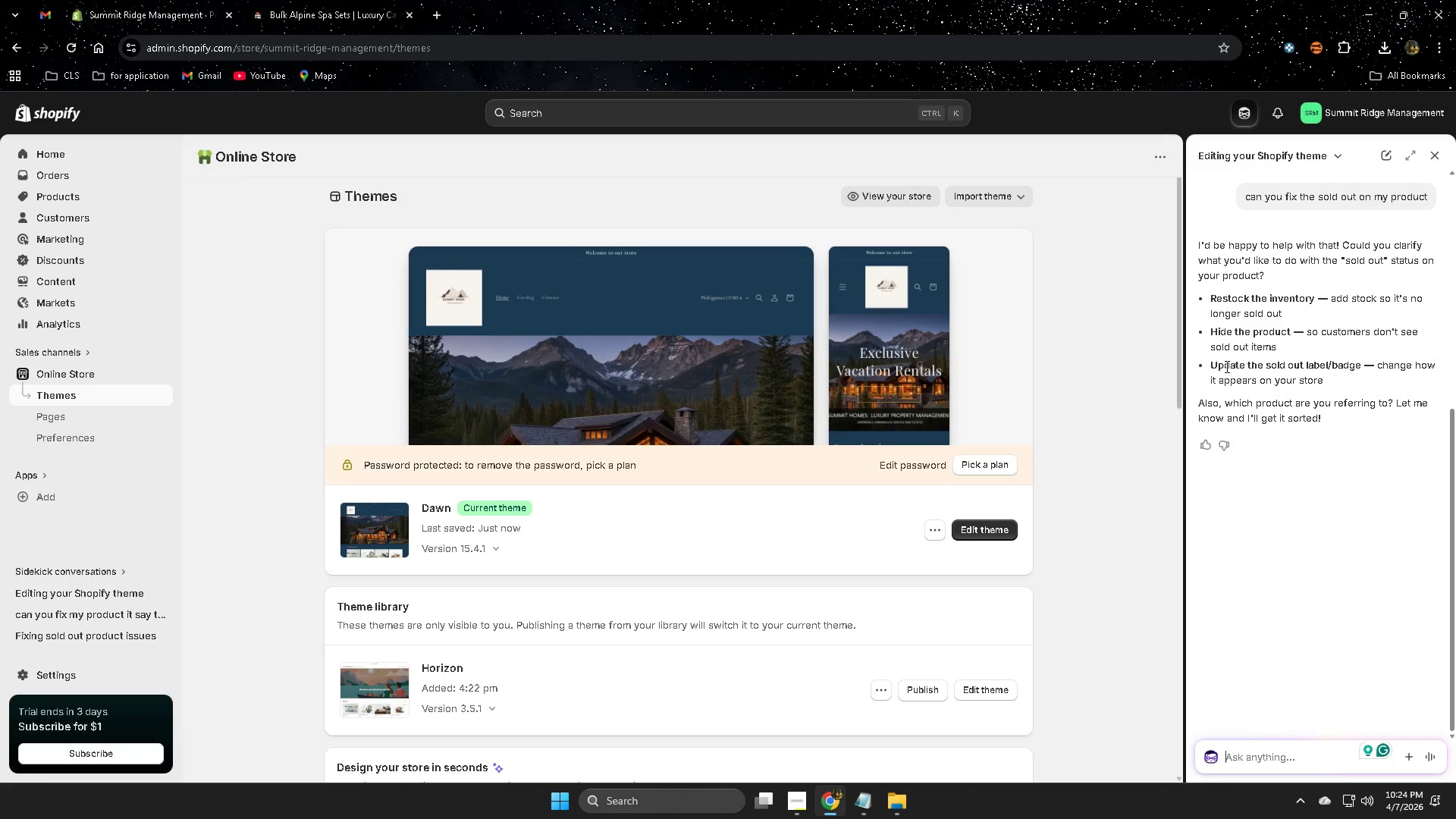 
left_click_drag(start_coordinate=[1222, 364], to_coordinate=[1336, 362])
 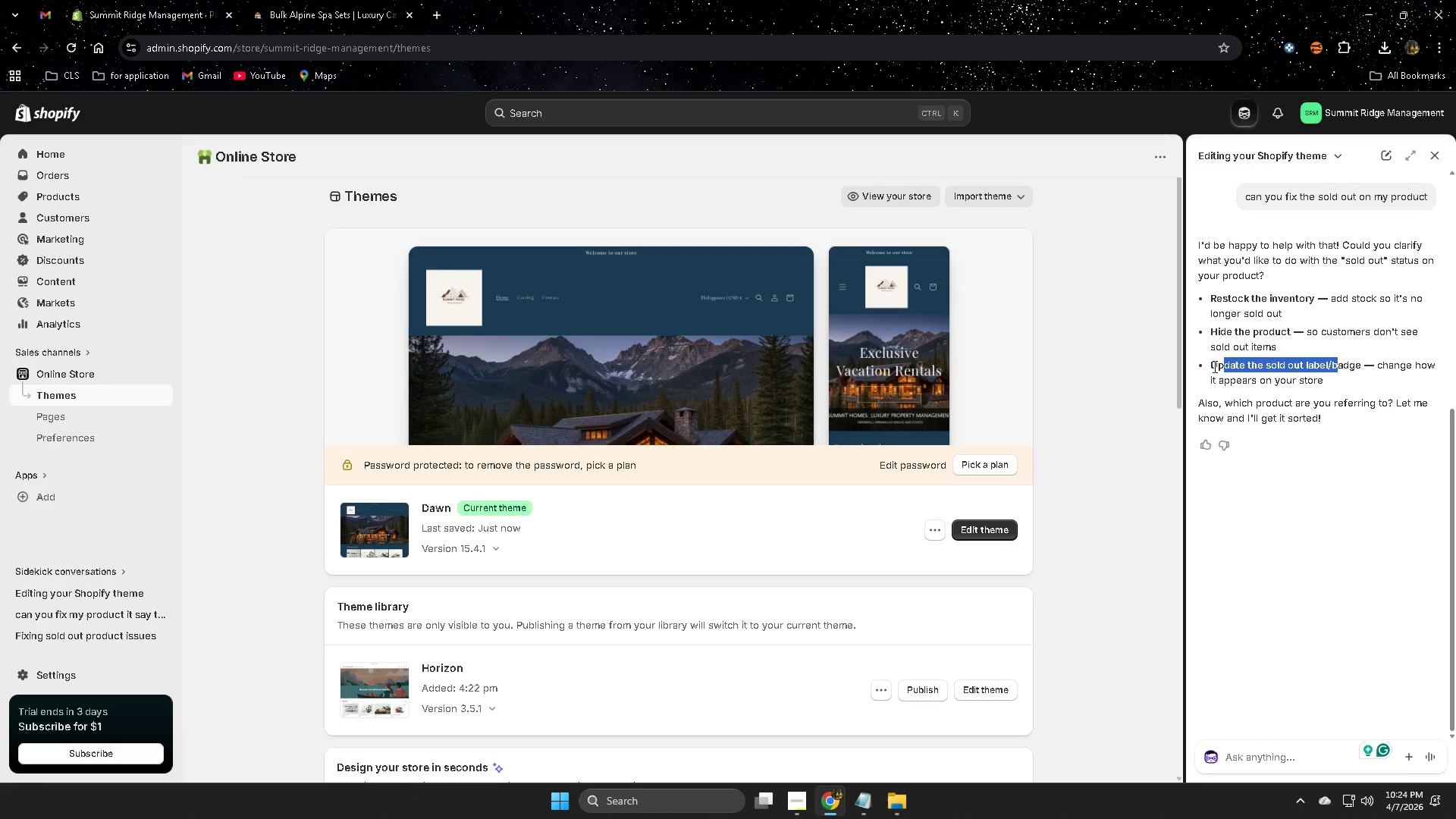 
left_click([1215, 366])
 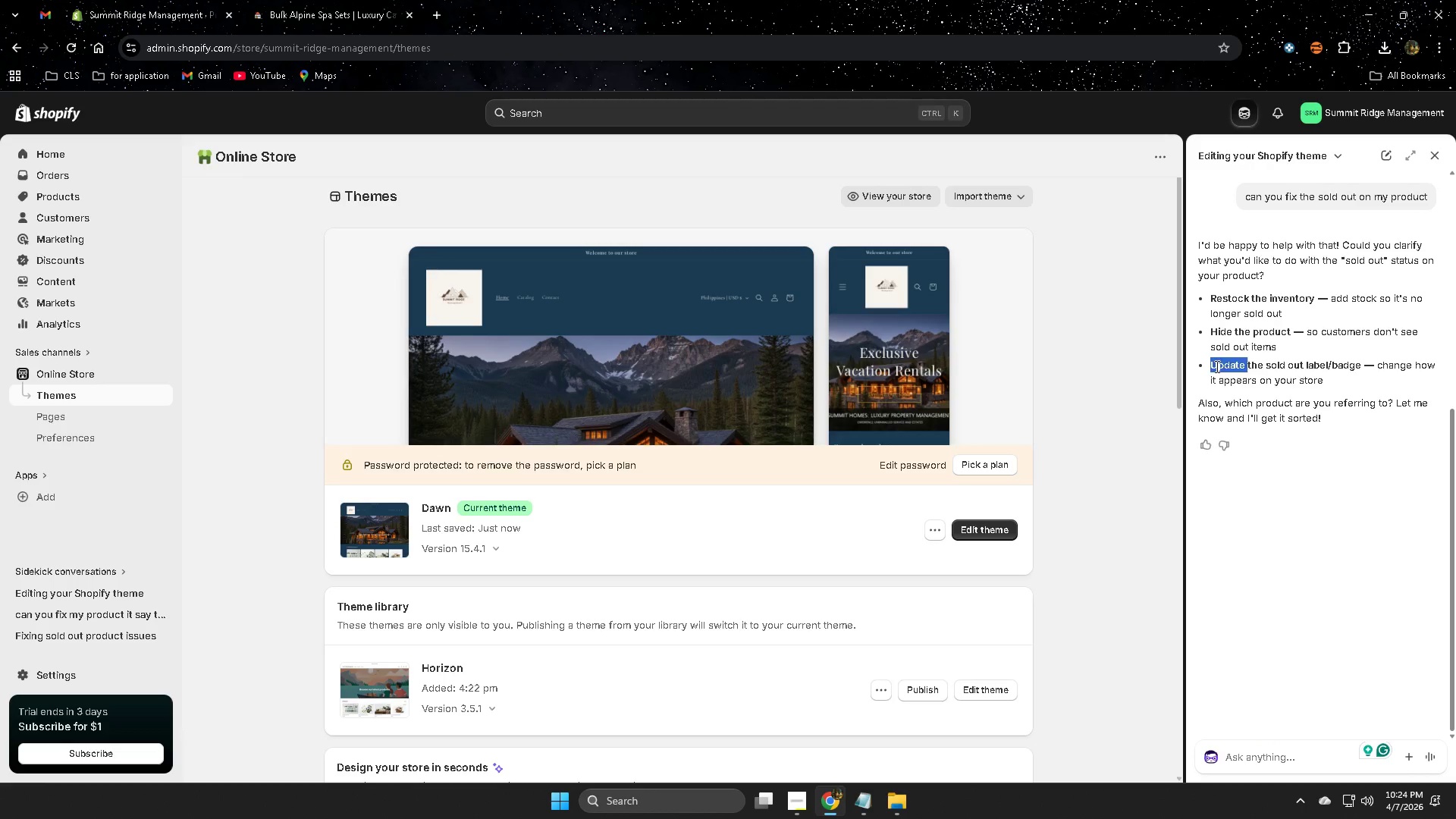 
left_click_drag(start_coordinate=[1216, 366], to_coordinate=[1356, 366])
 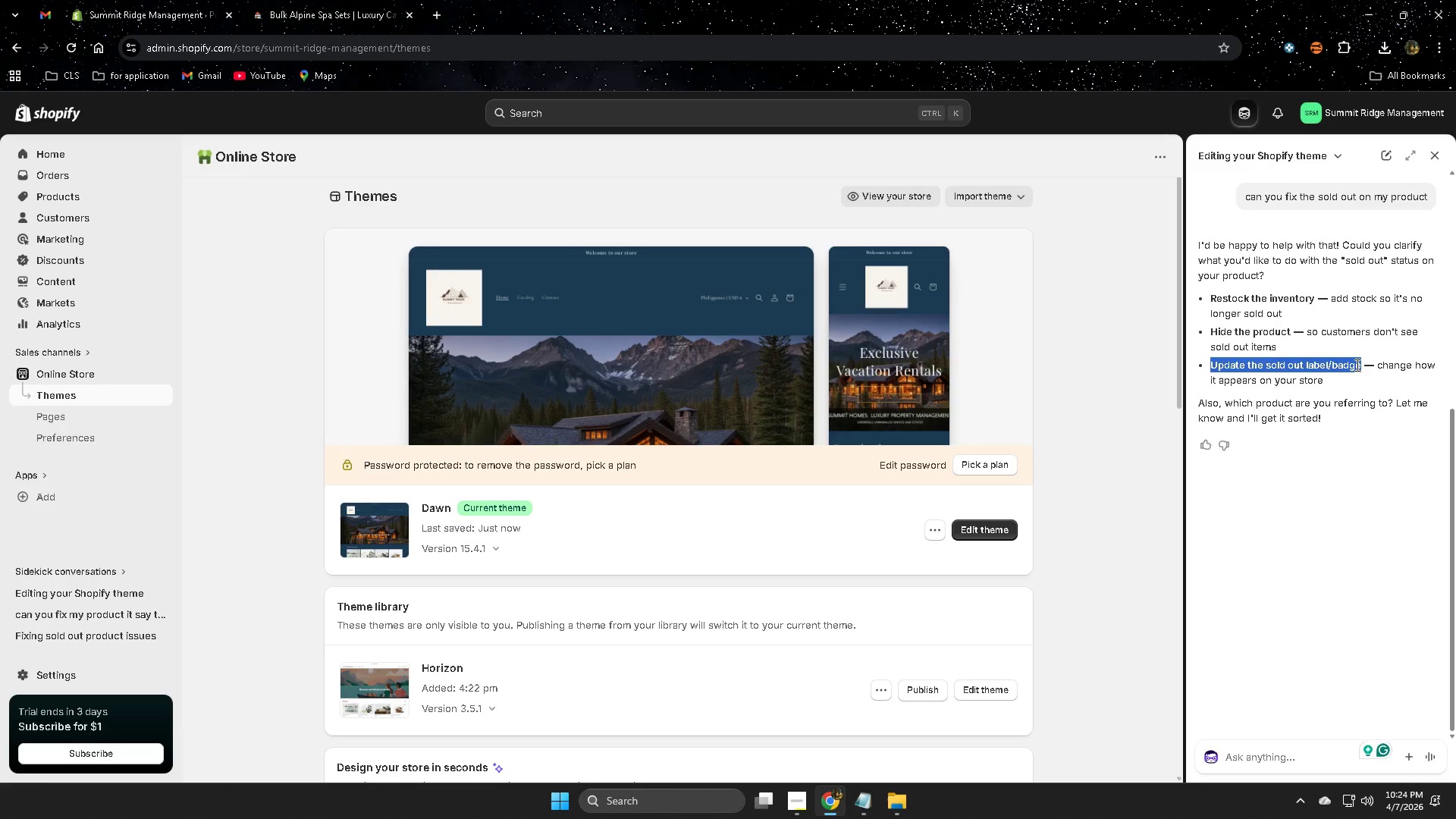 
key(Control+C)
 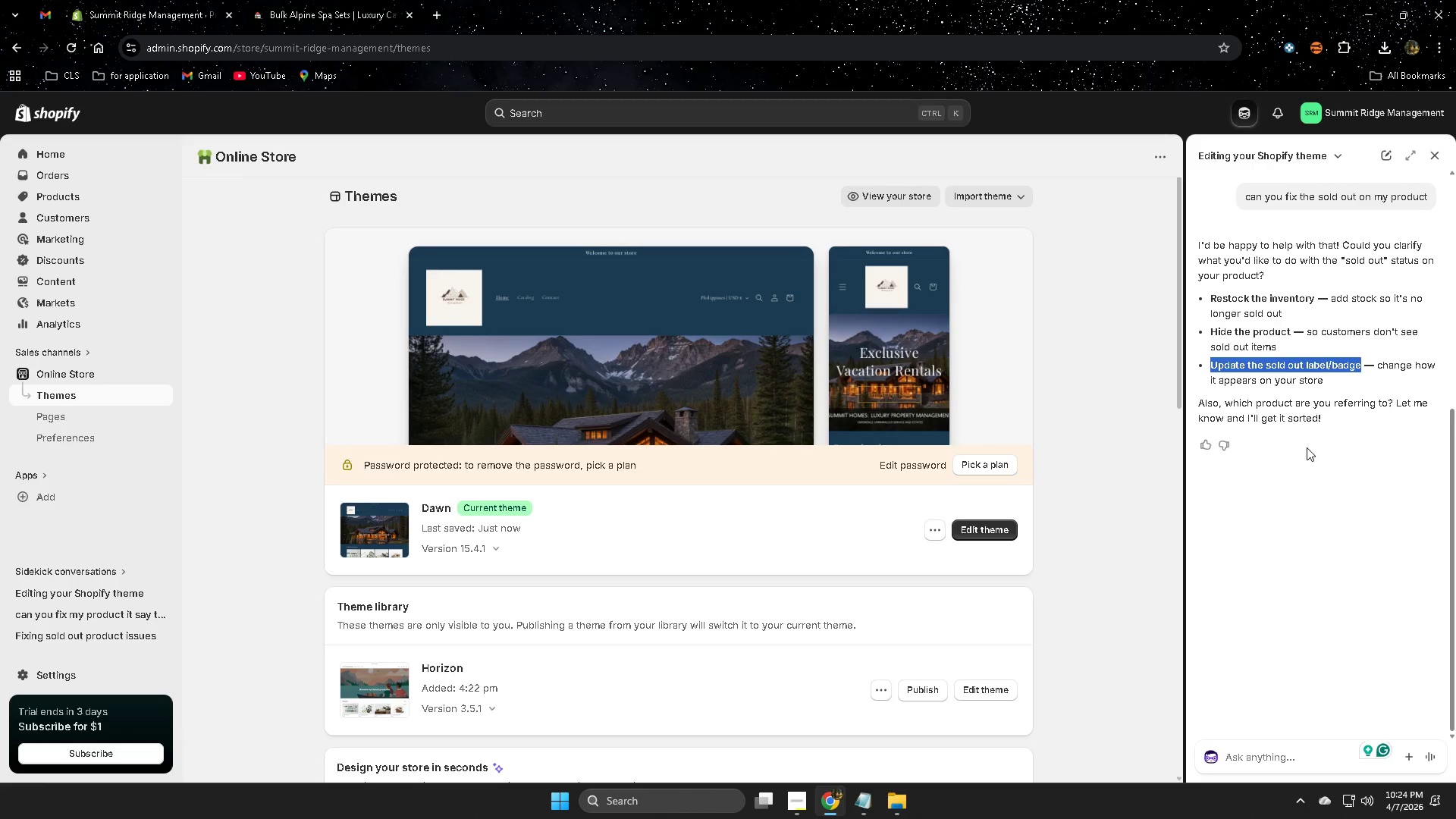 
key(Control+ControlLeft)
 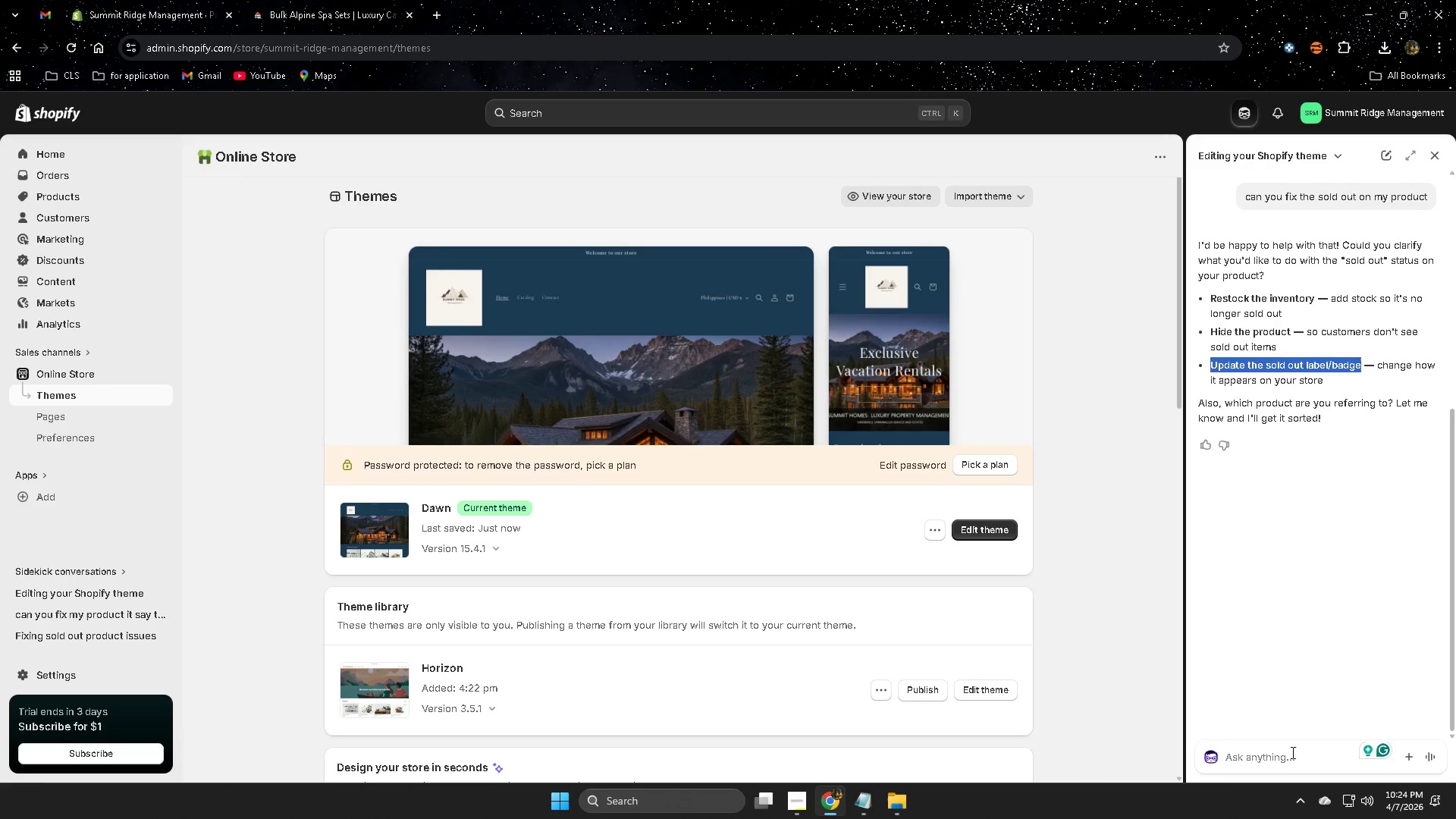 
left_click([1288, 752])
 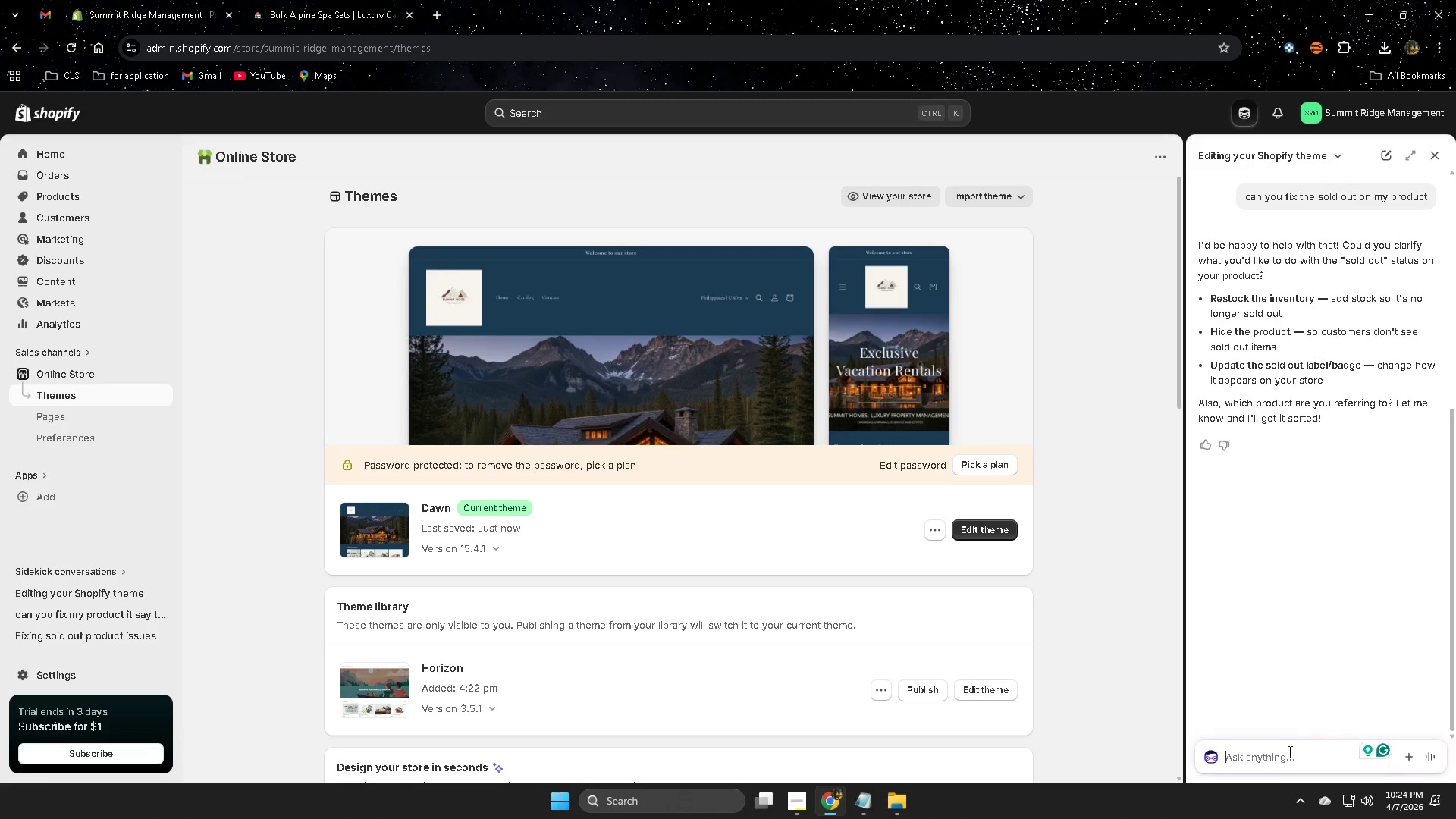 
key(Control+V)
 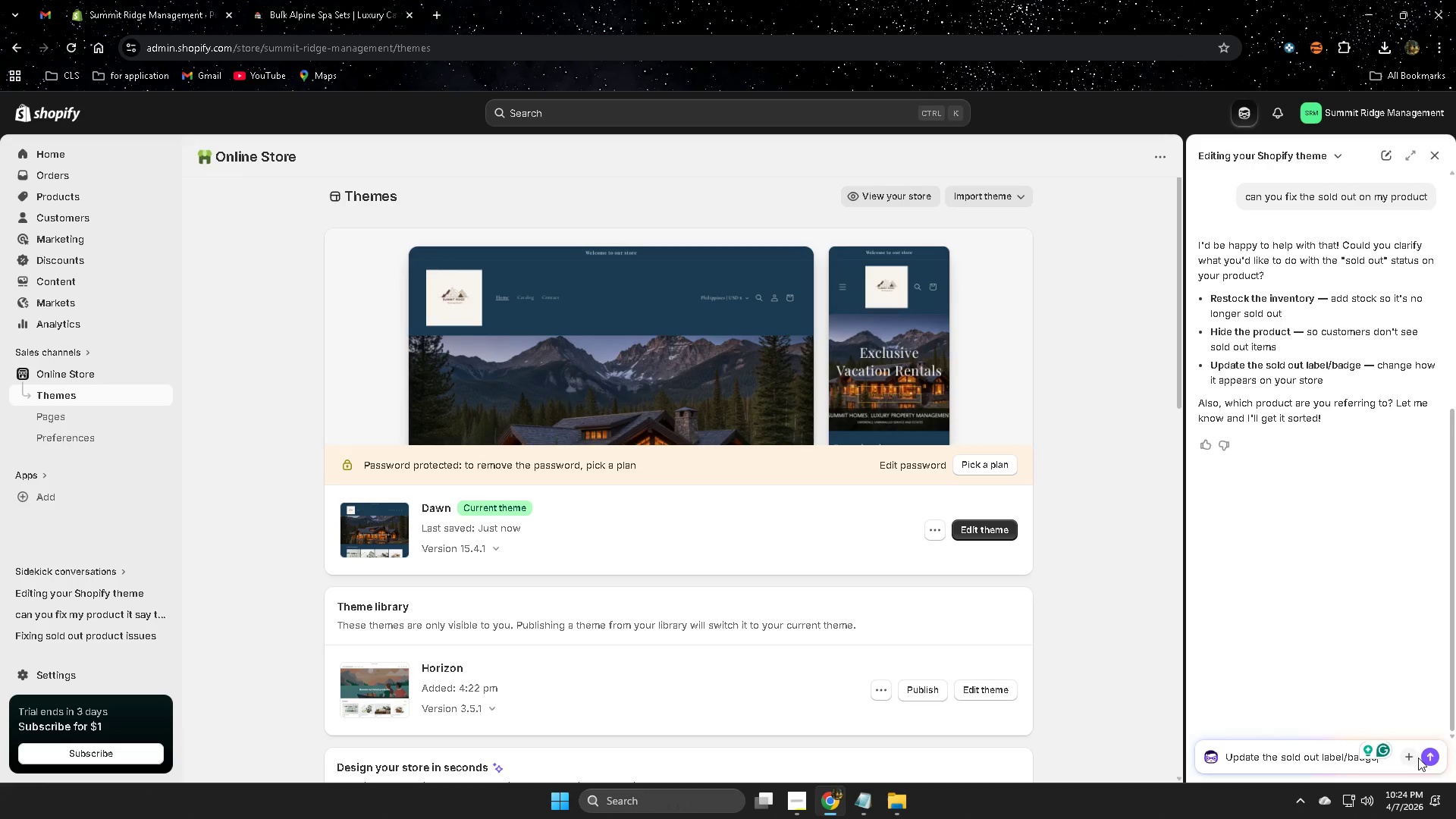 
left_click([1431, 758])
 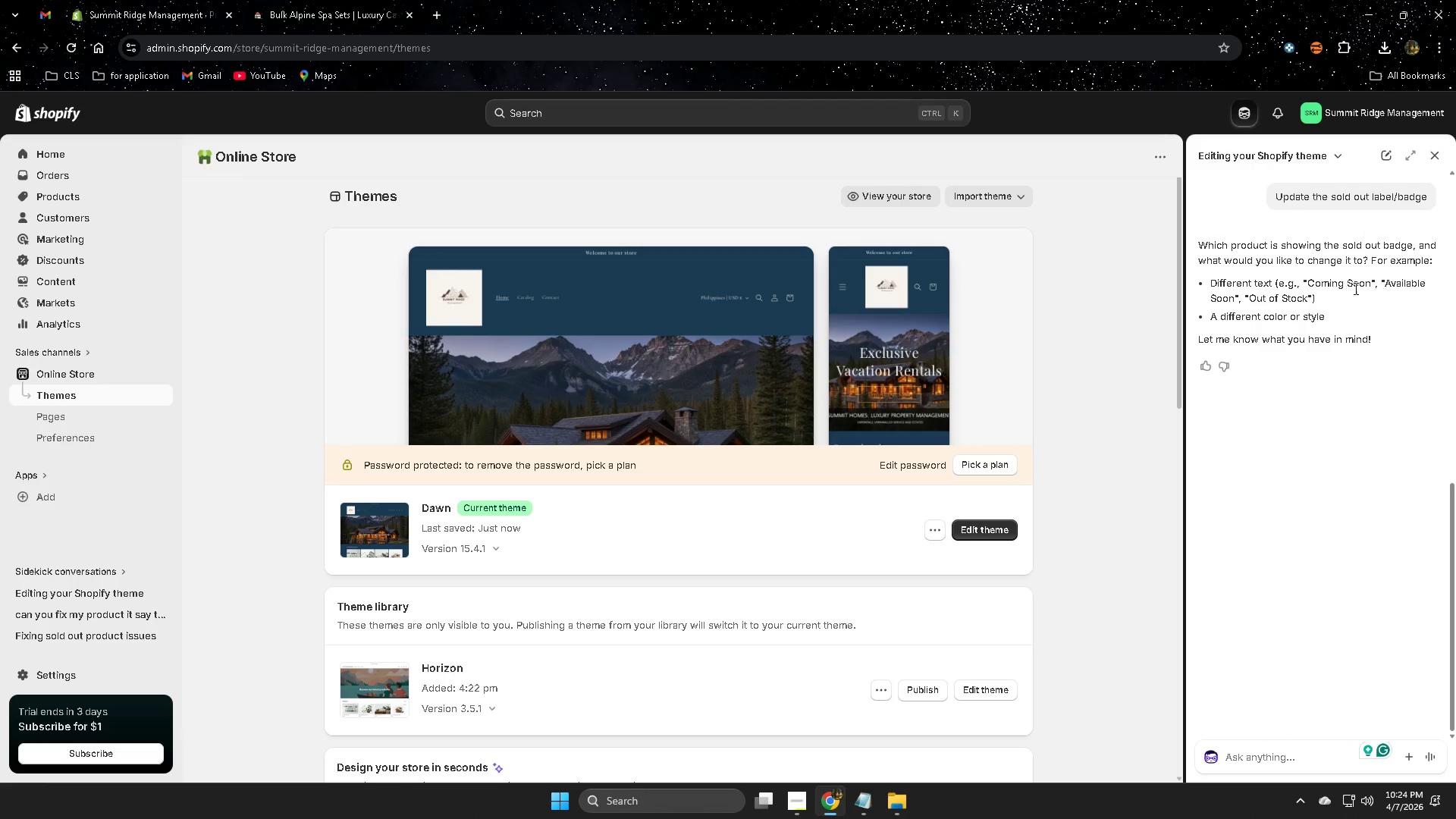 
wait(10.0)
 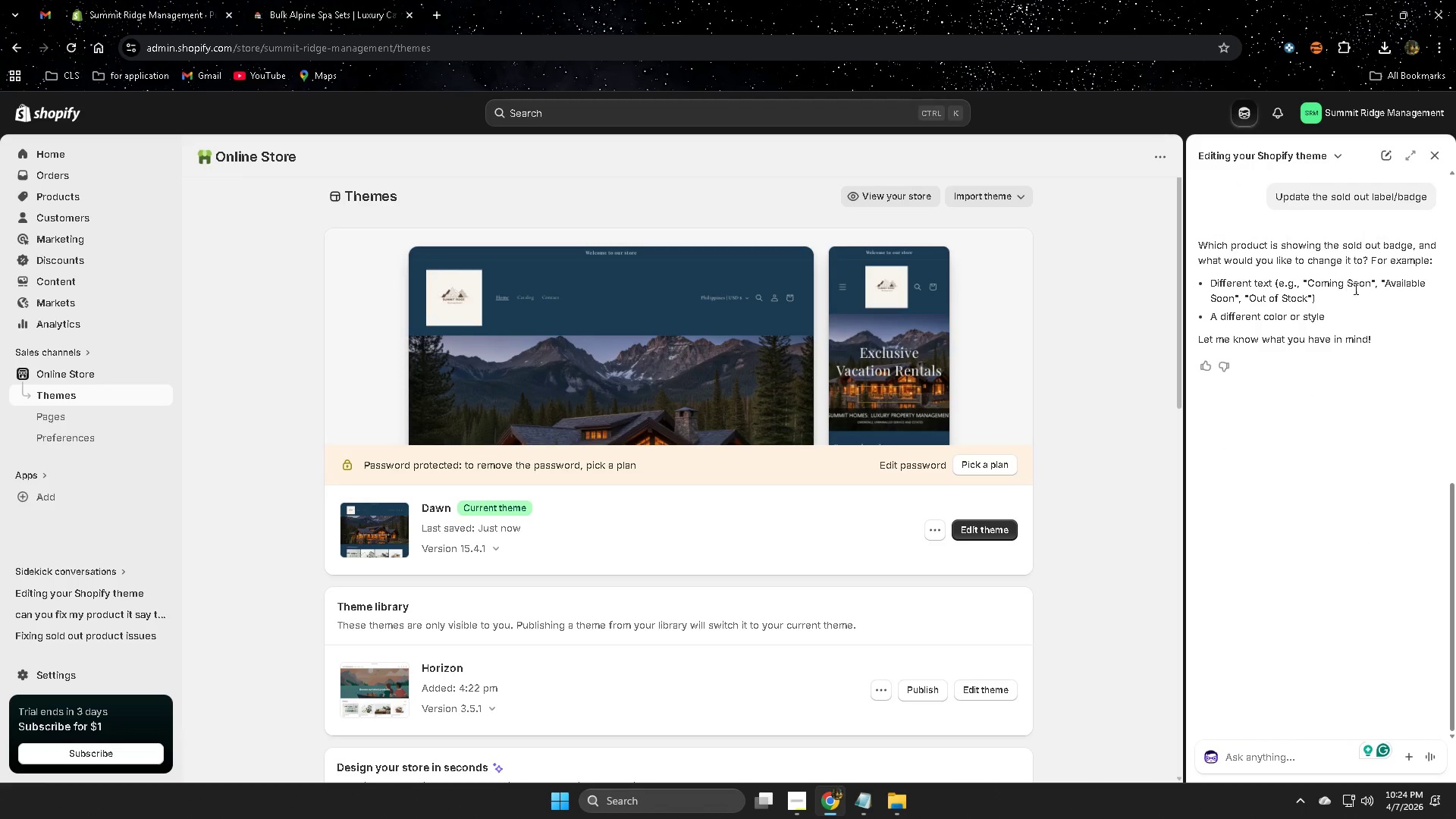 
left_click([52, 195])
 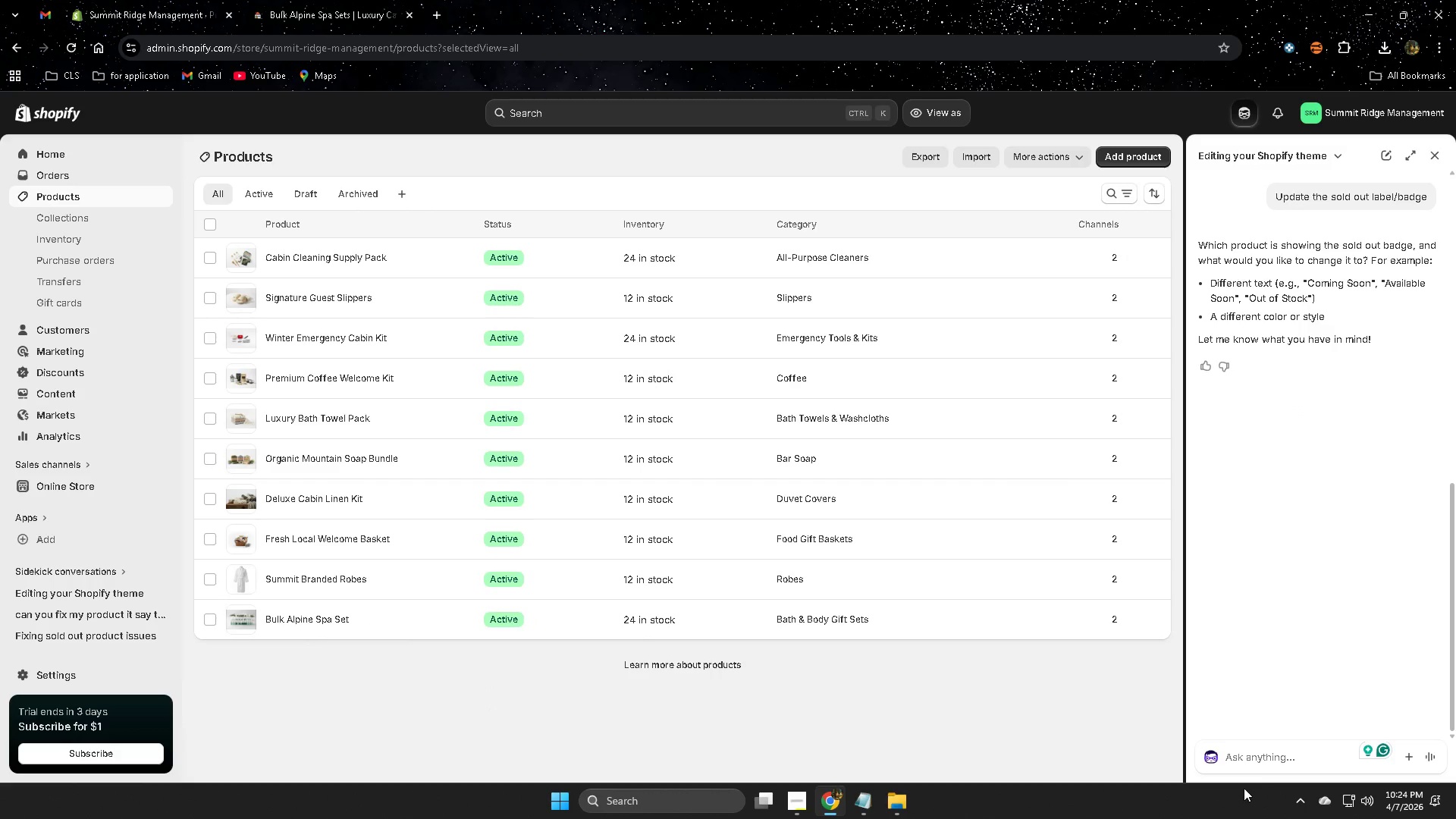 
left_click([1260, 762])
 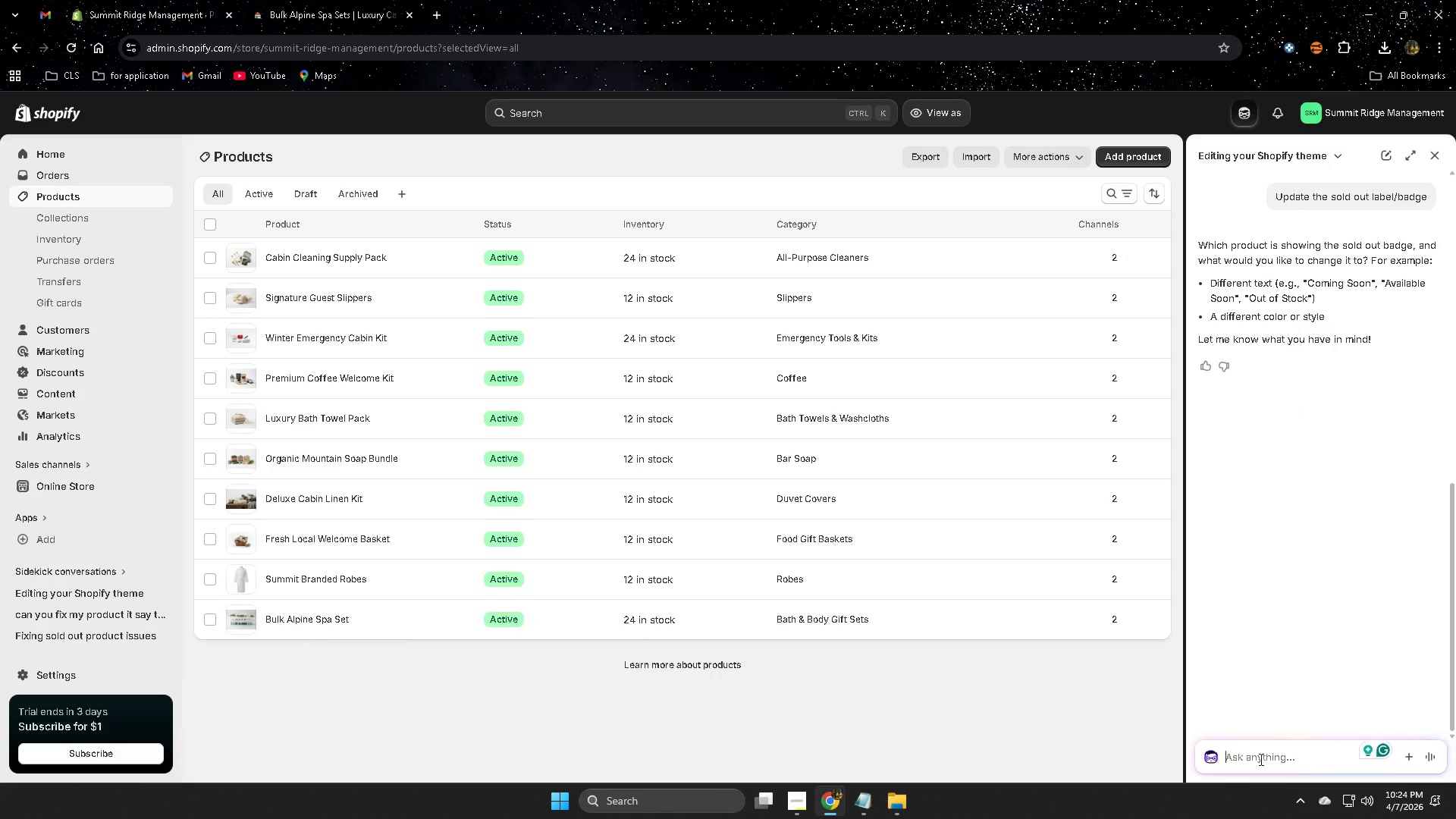 
type(byt )
key(Backspace)
key(Backspace)
key(Backspace)
type(uyt )
key(Backspace)
key(Backspace)
key(Backspace)
key(Backspace)
type(ut all my product is )
 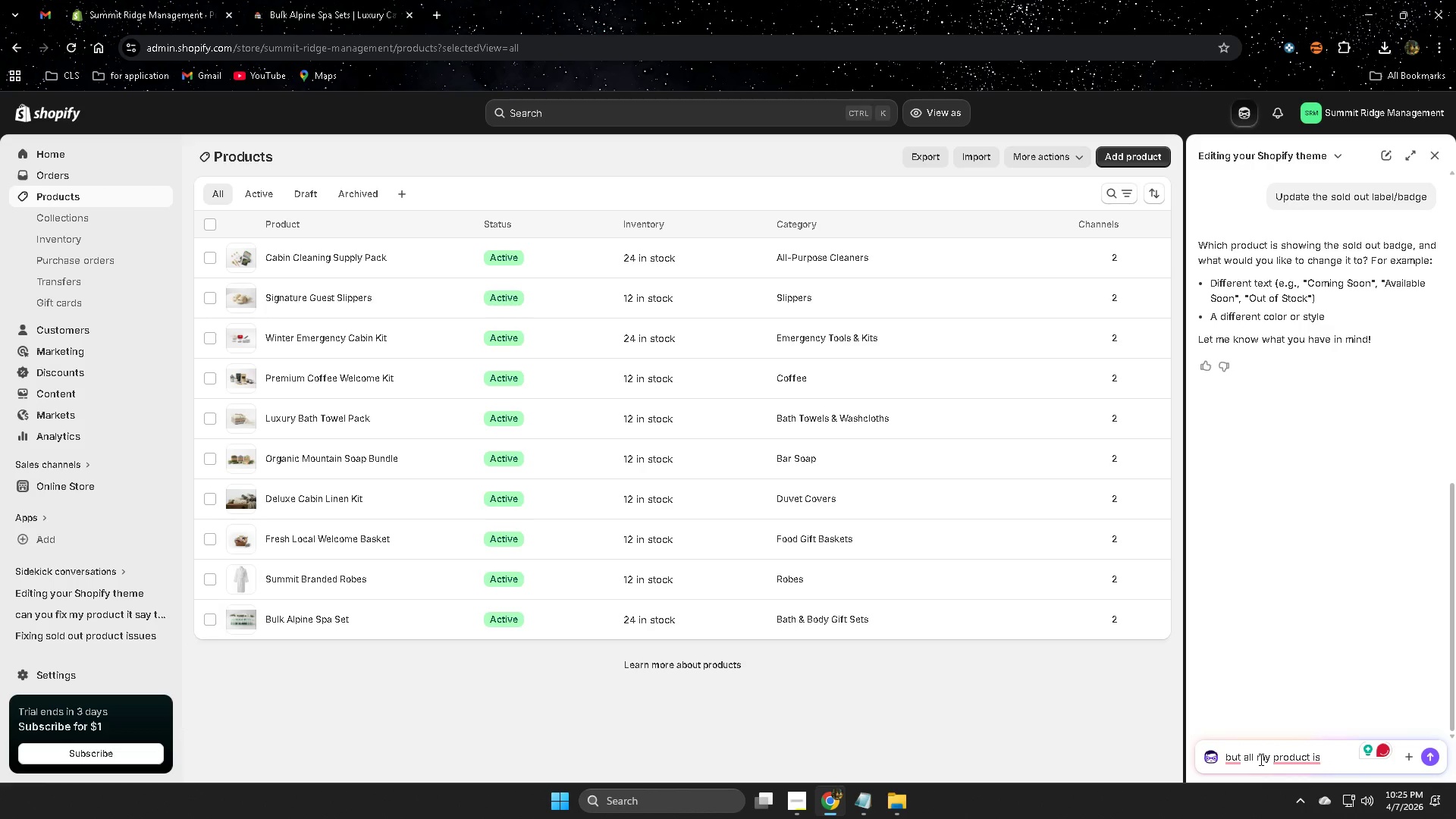 
wait(5.19)
 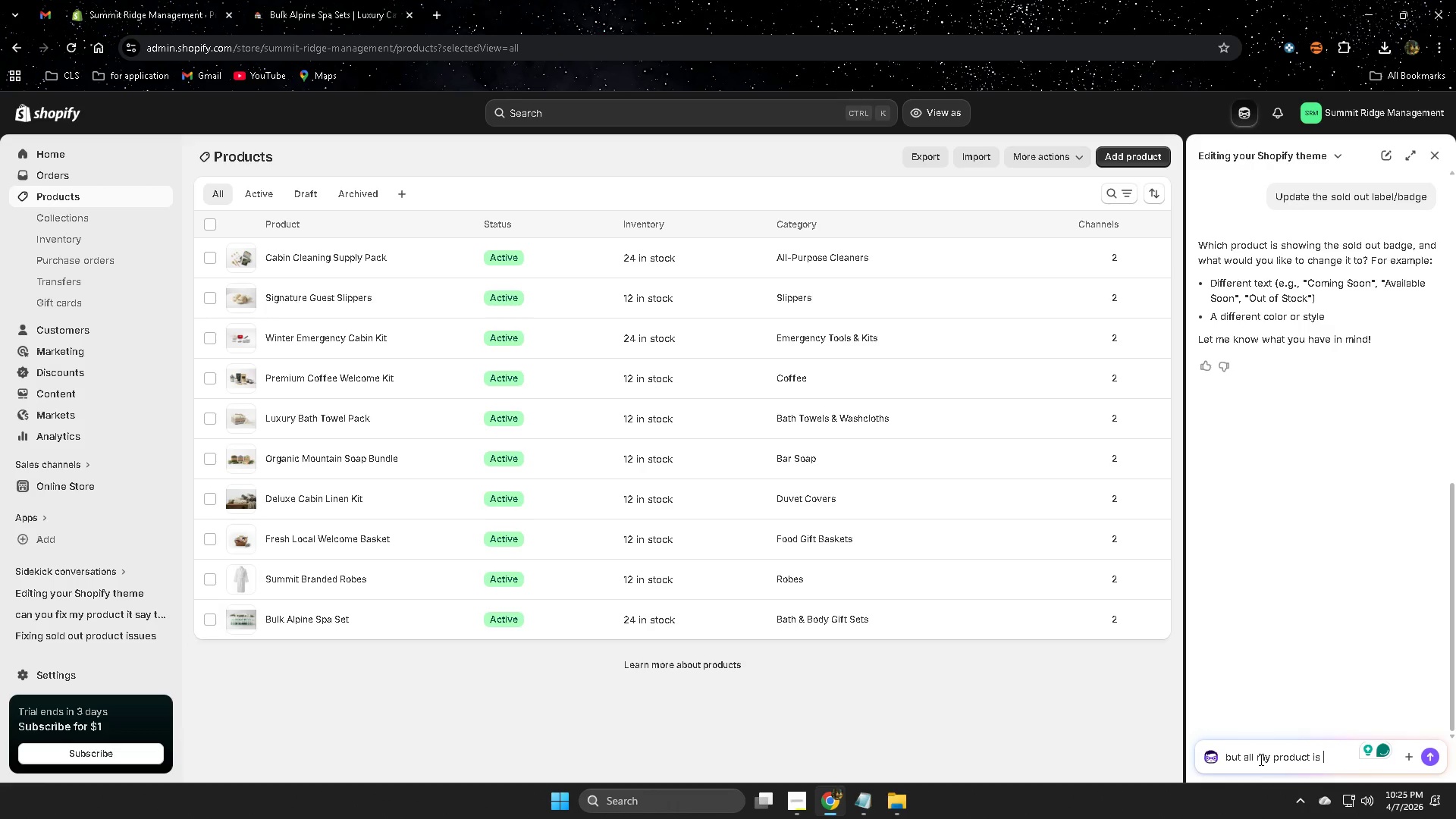 
type(not out of stock)
 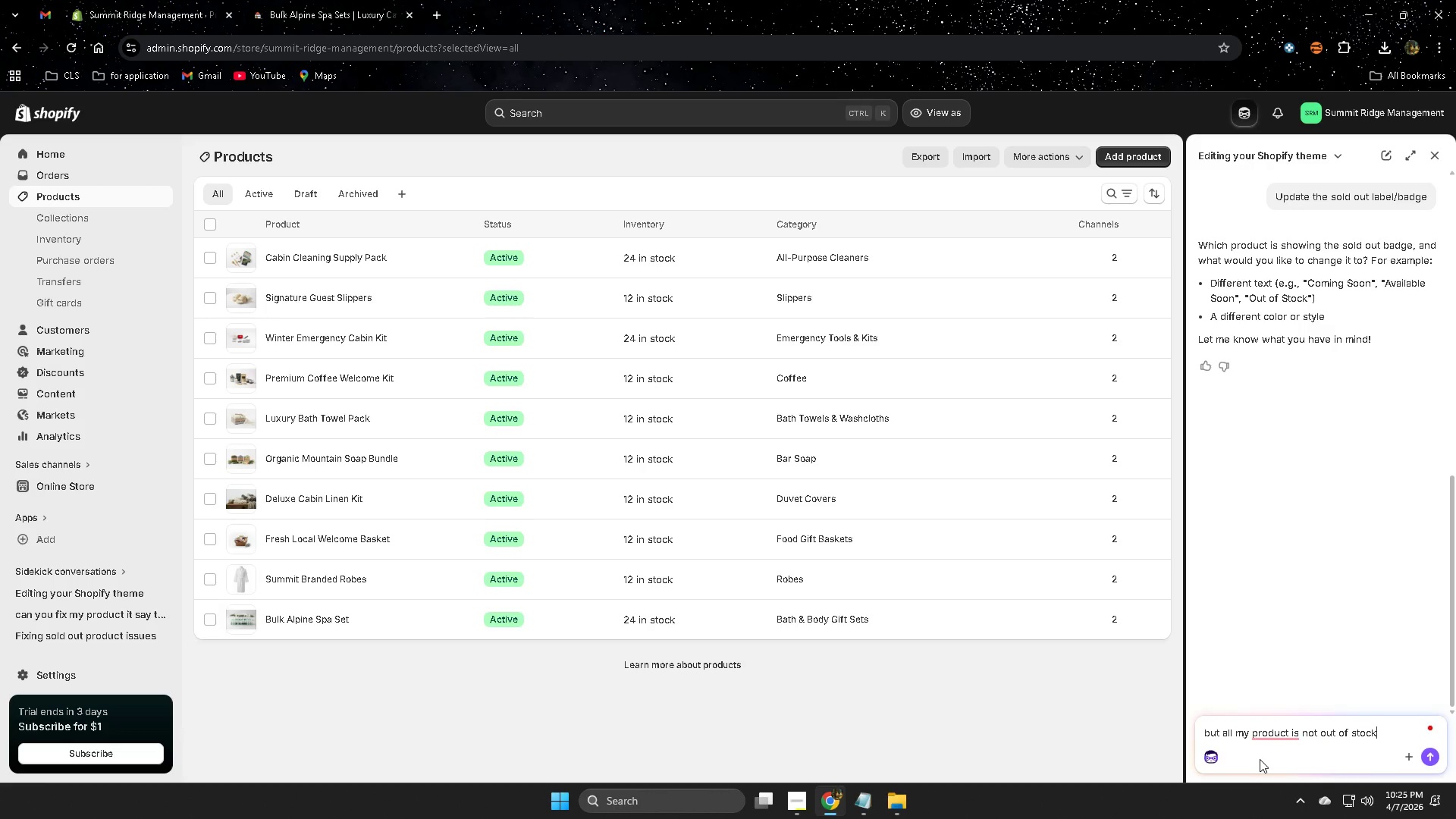 
key(Enter)
 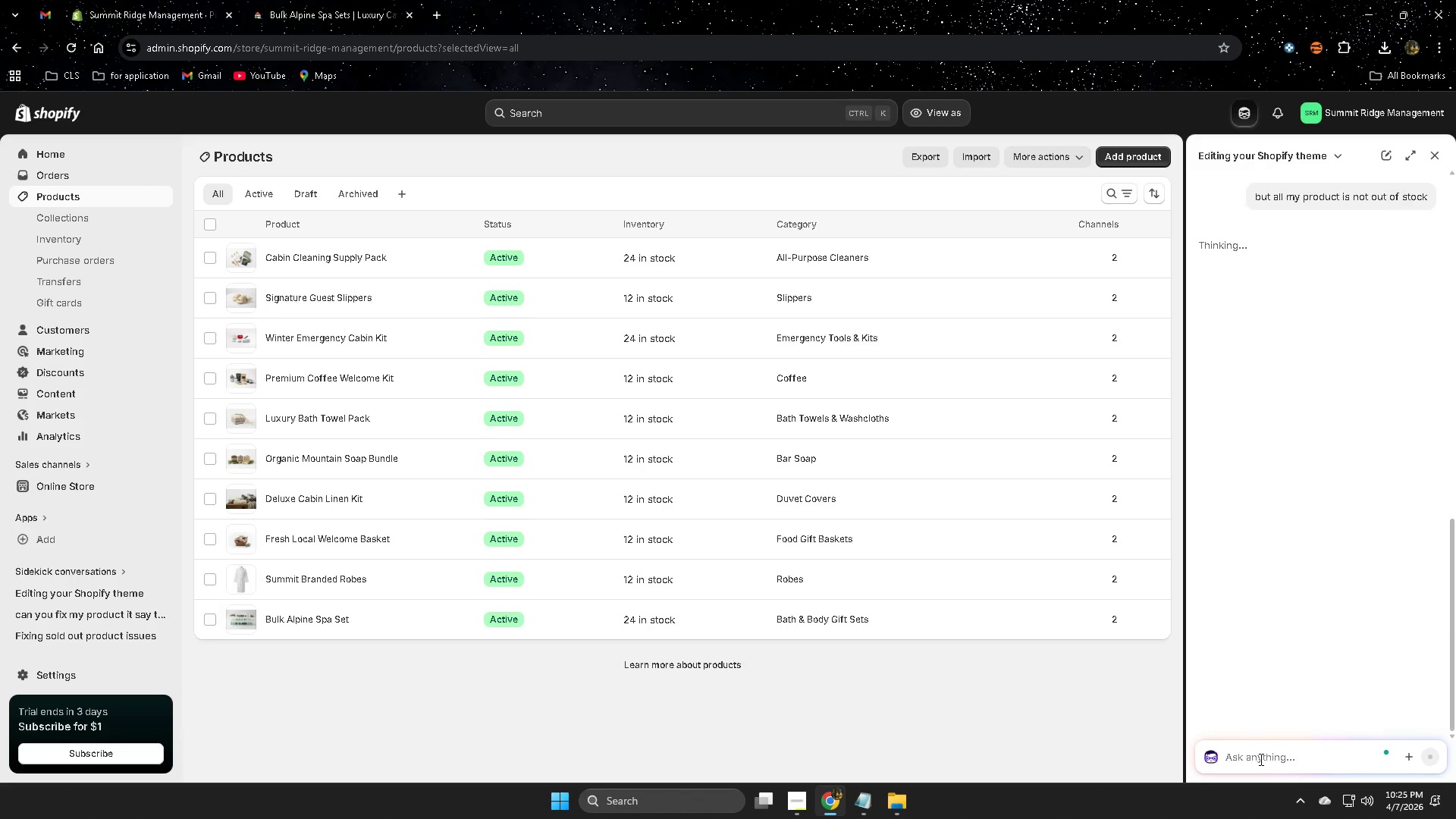 
type(how can i fix this )
 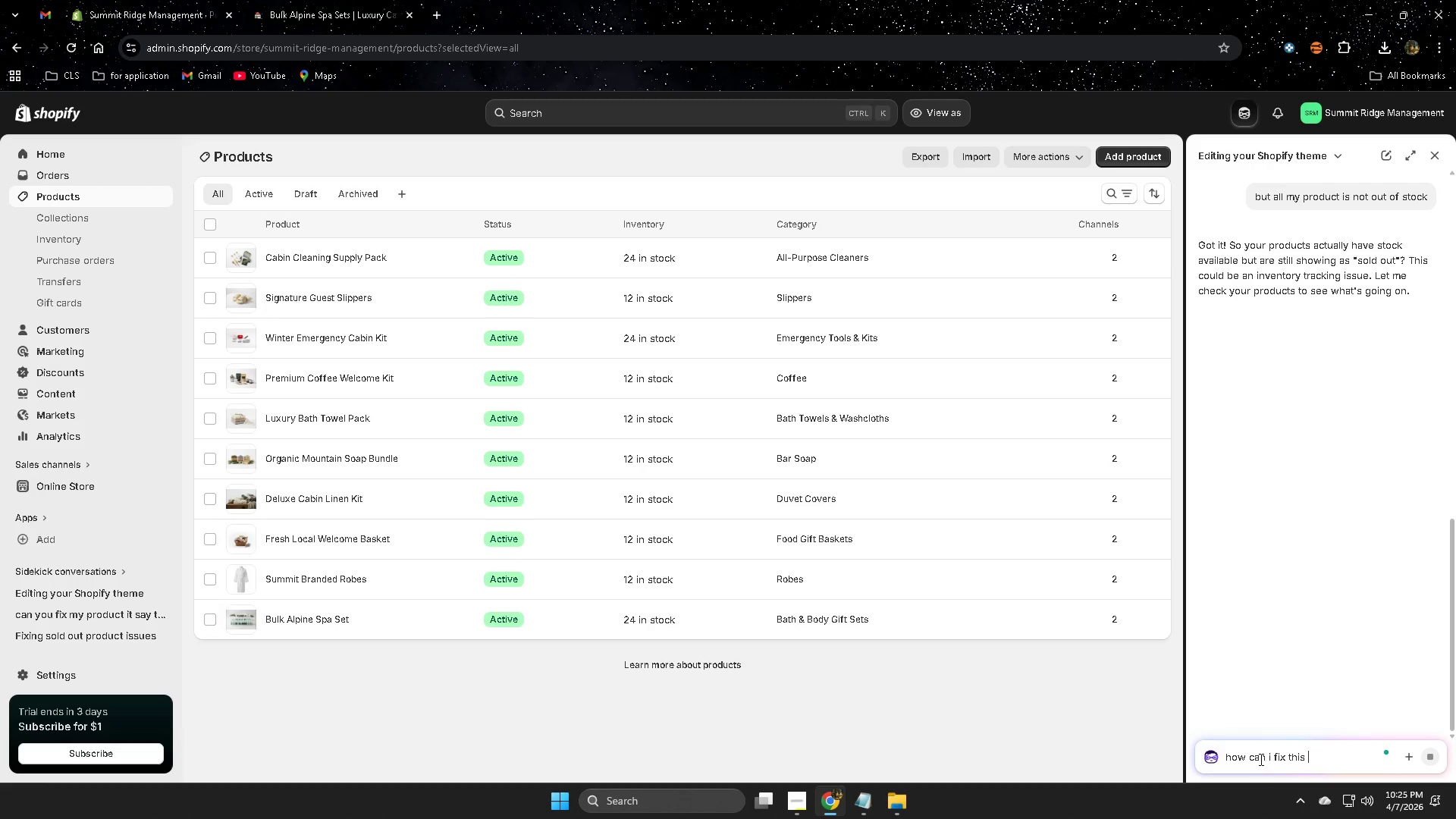 
key(Enter)
 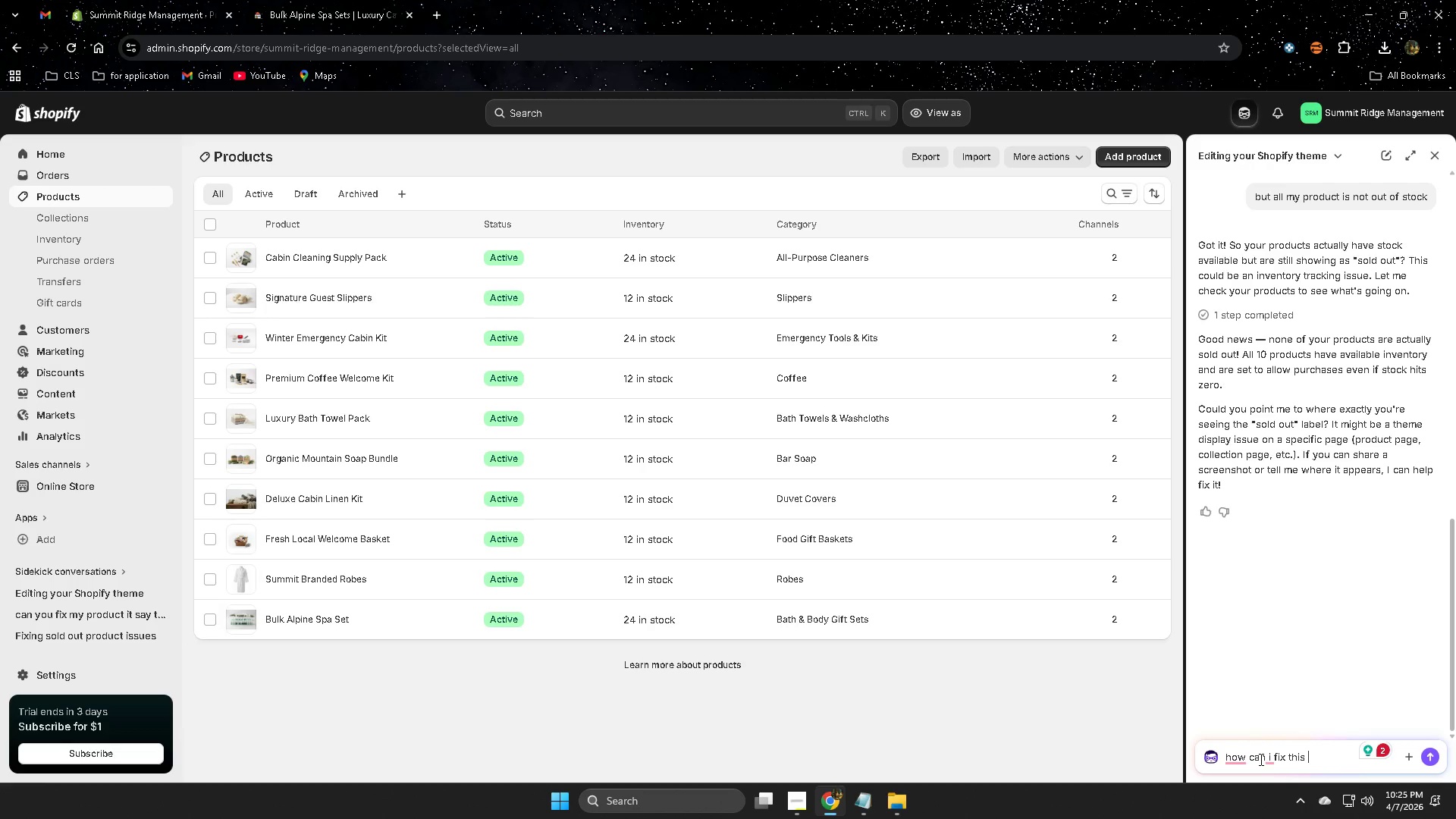 
wait(17.22)
 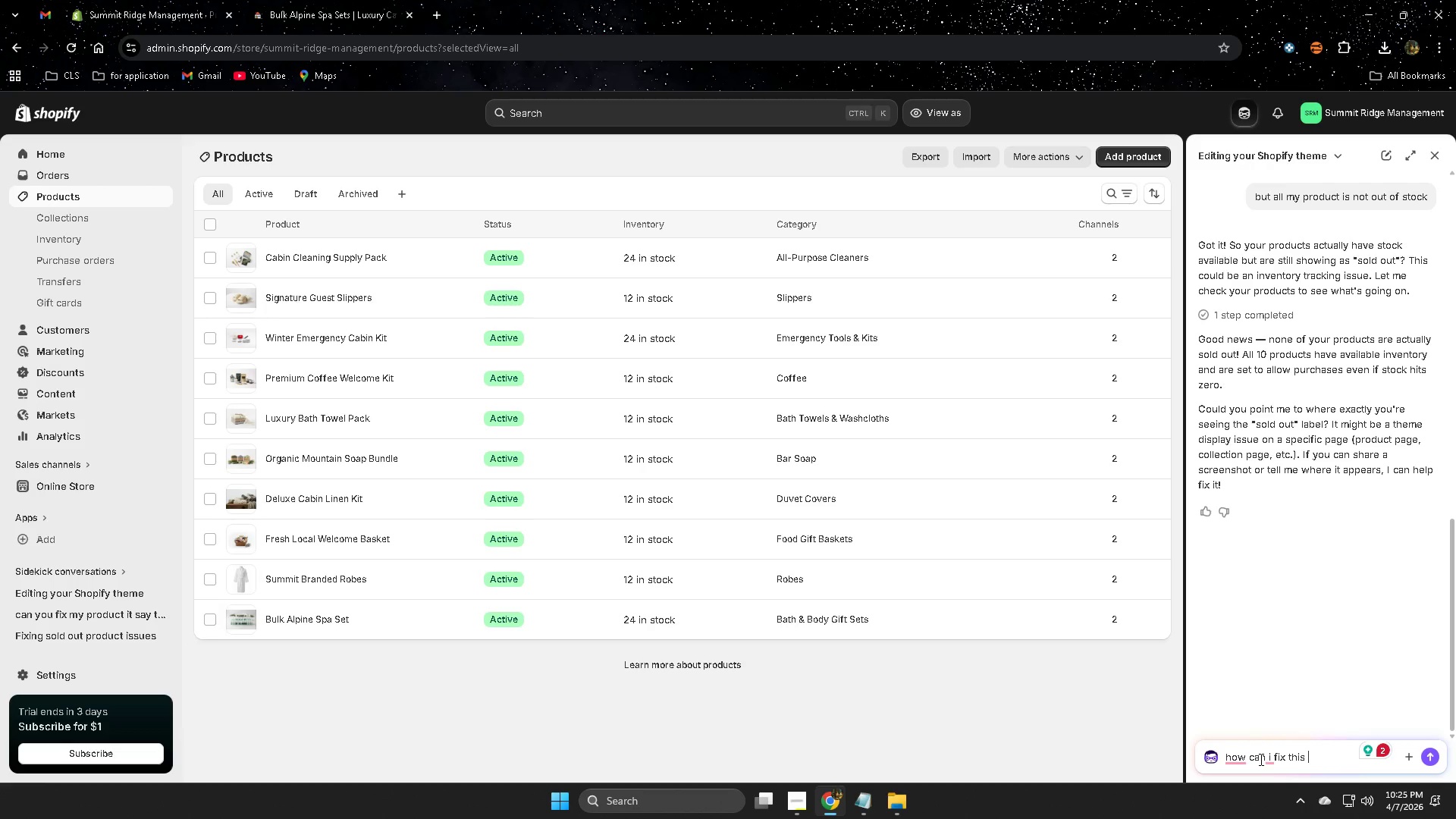 
double_click([1326, 758])
 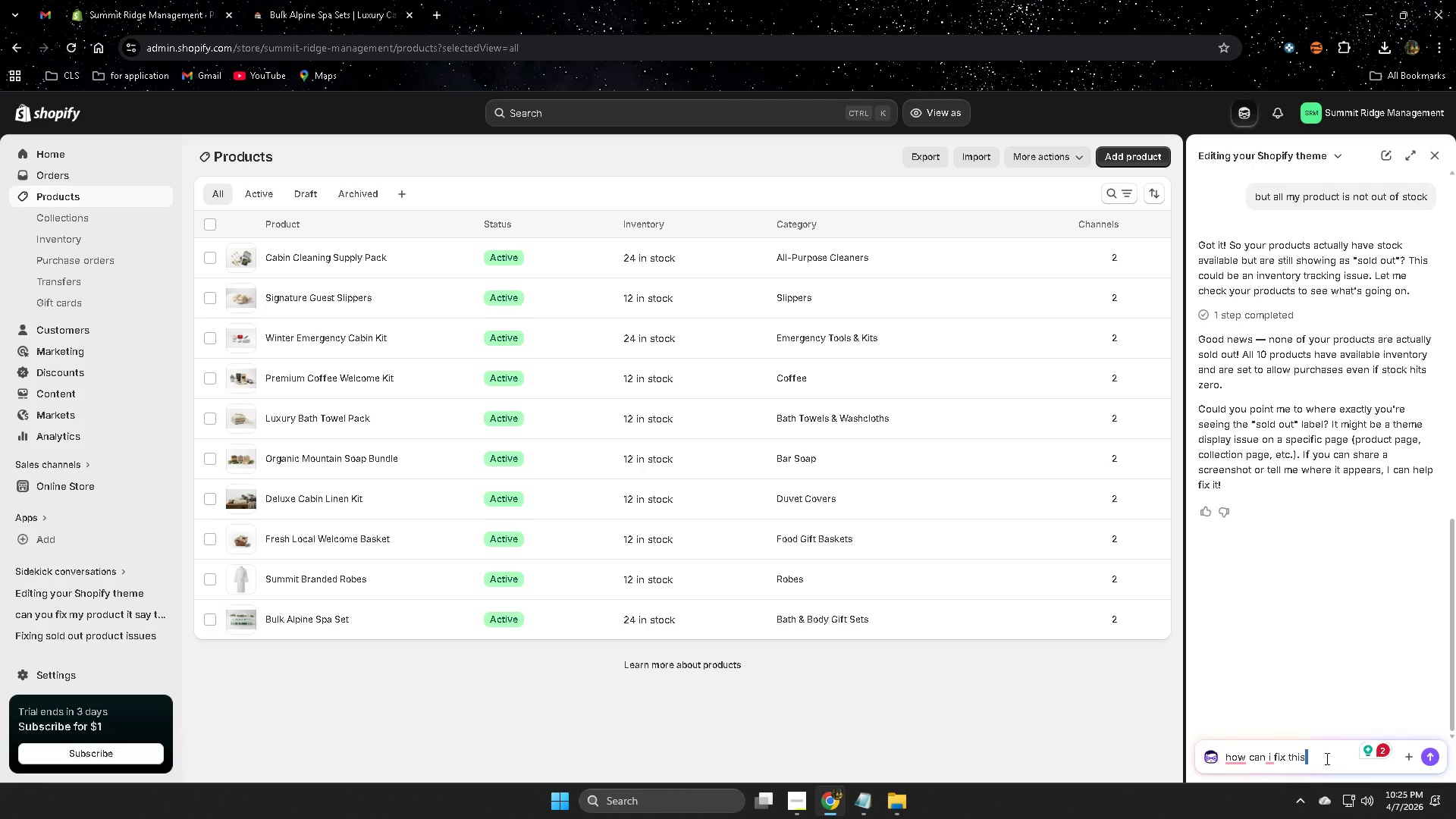 
triple_click([1326, 758])
 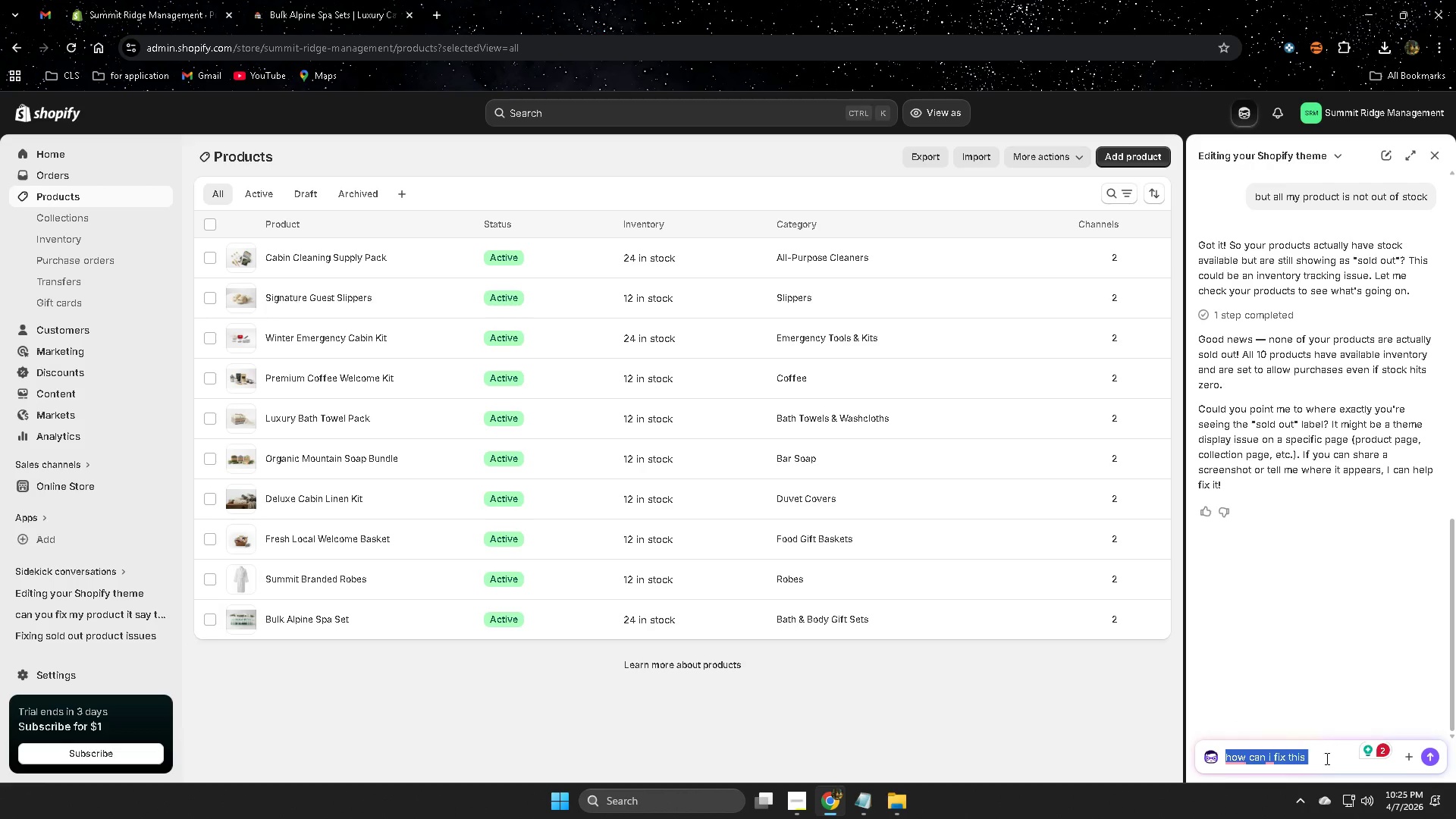 
triple_click([1326, 758])
 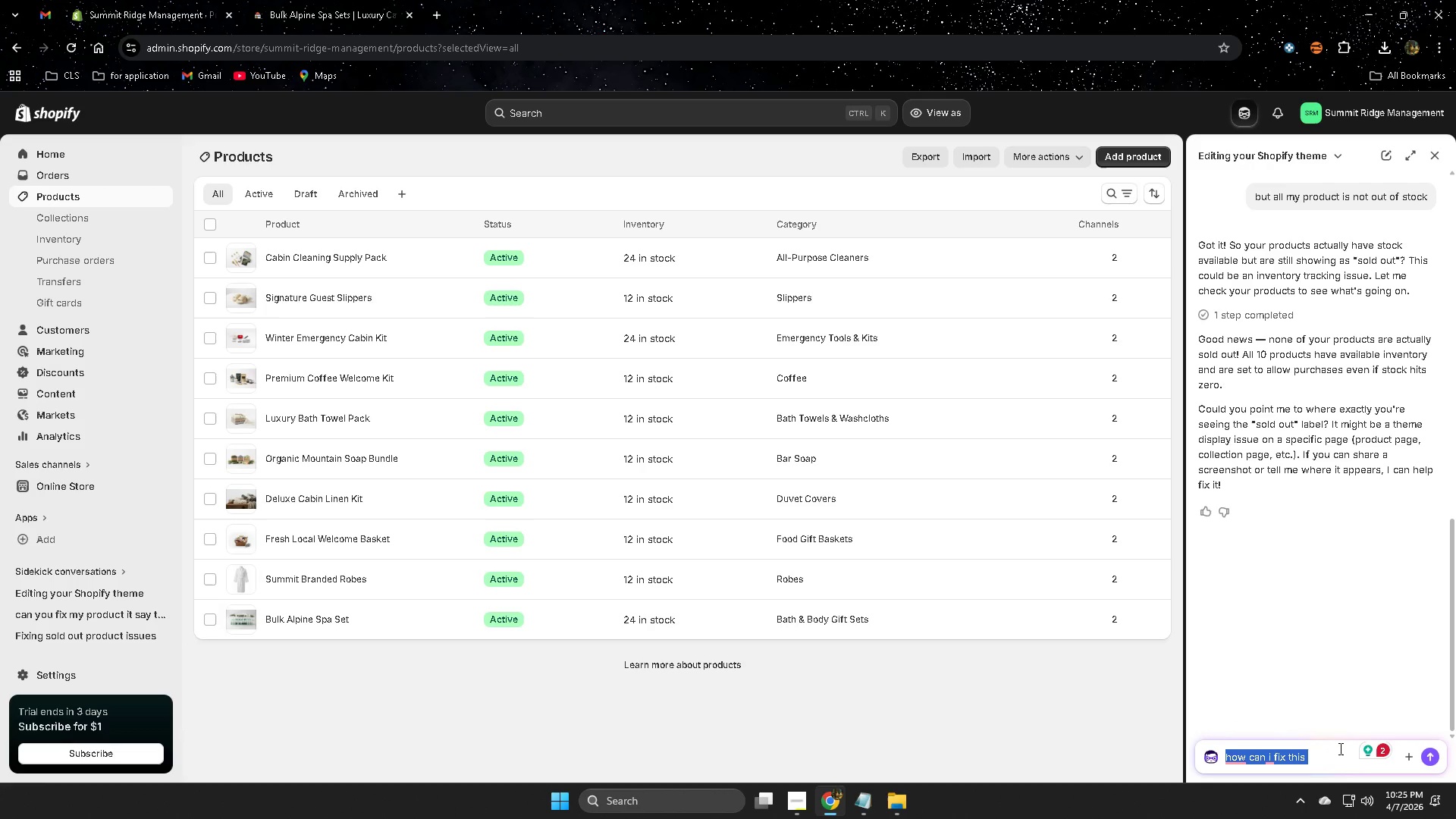 
type(in)
key(Backspace)
key(Backspace)
key(Backspace)
 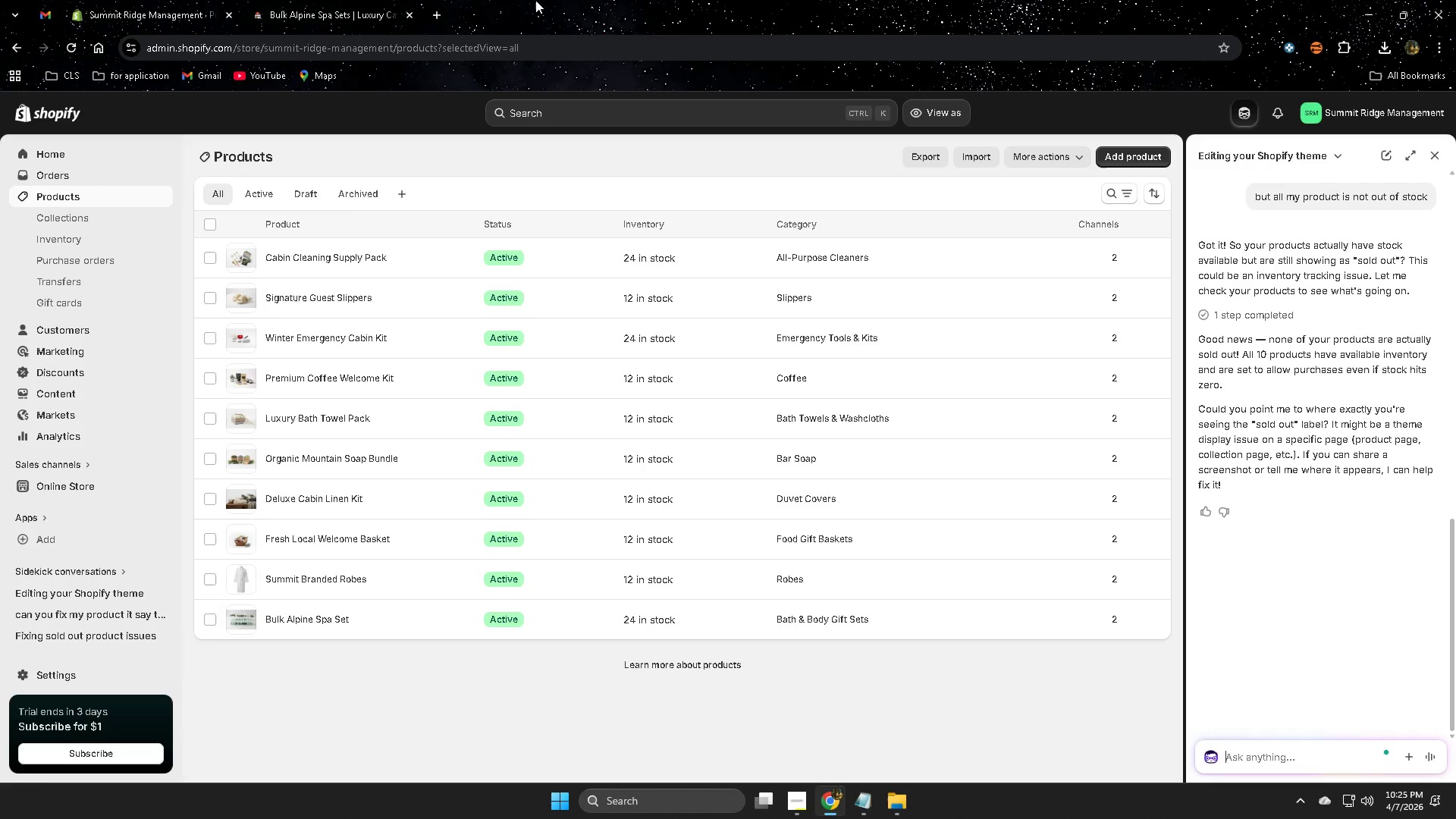 
left_click([309, 0])
 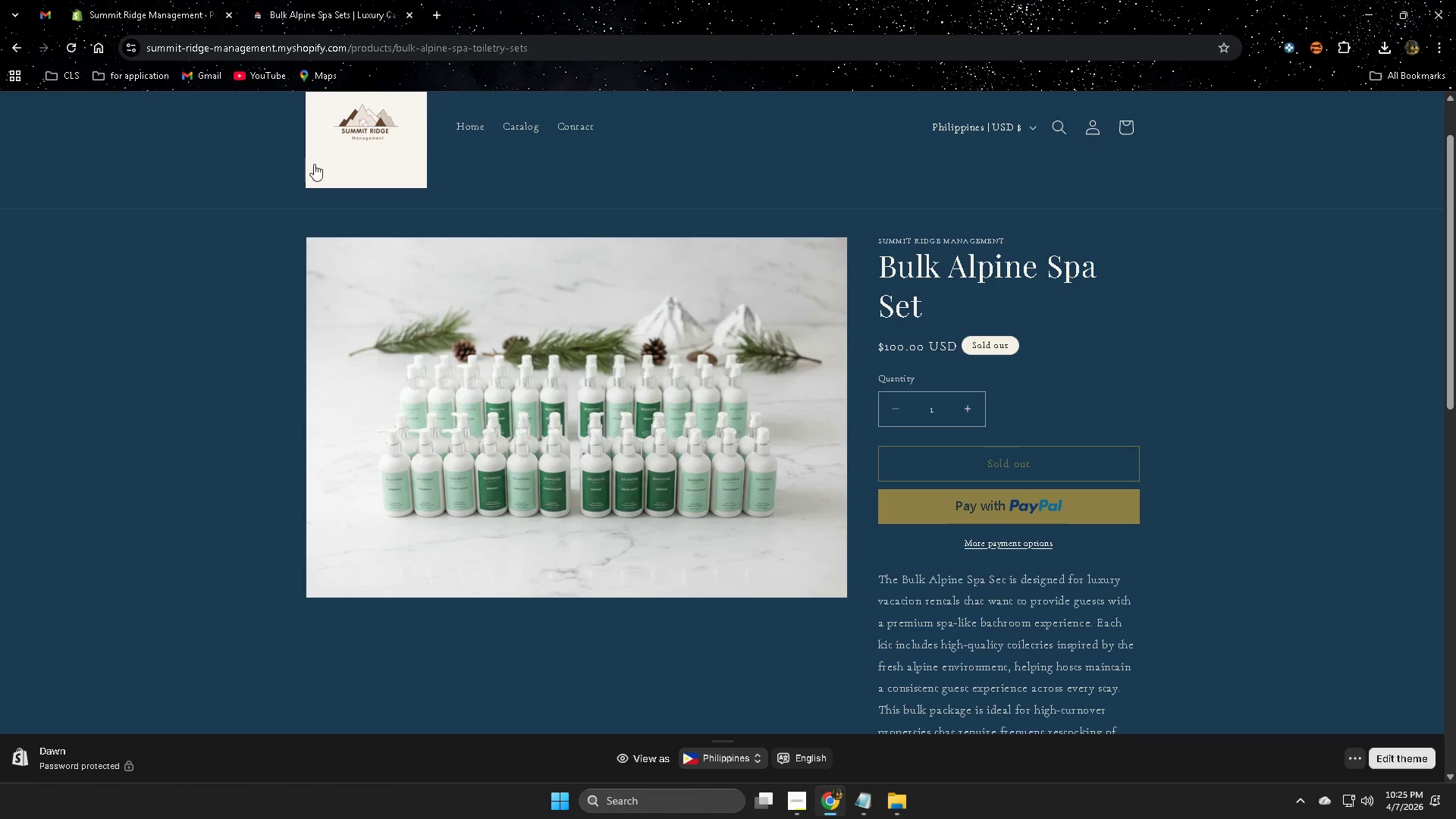 
left_click([463, 127])
 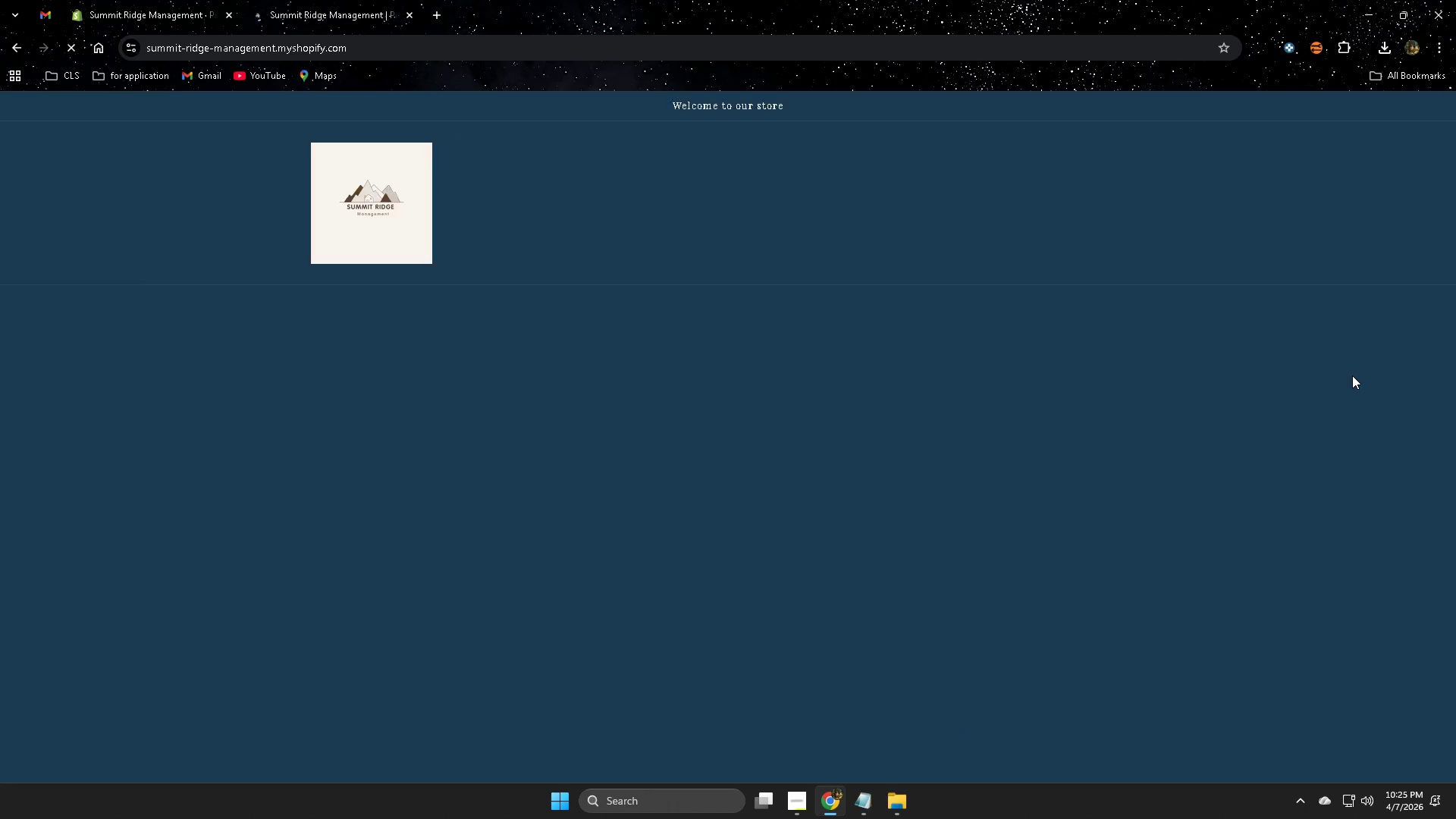 
scroll: coordinate [1363, 485], scroll_direction: down, amount: 8.0
 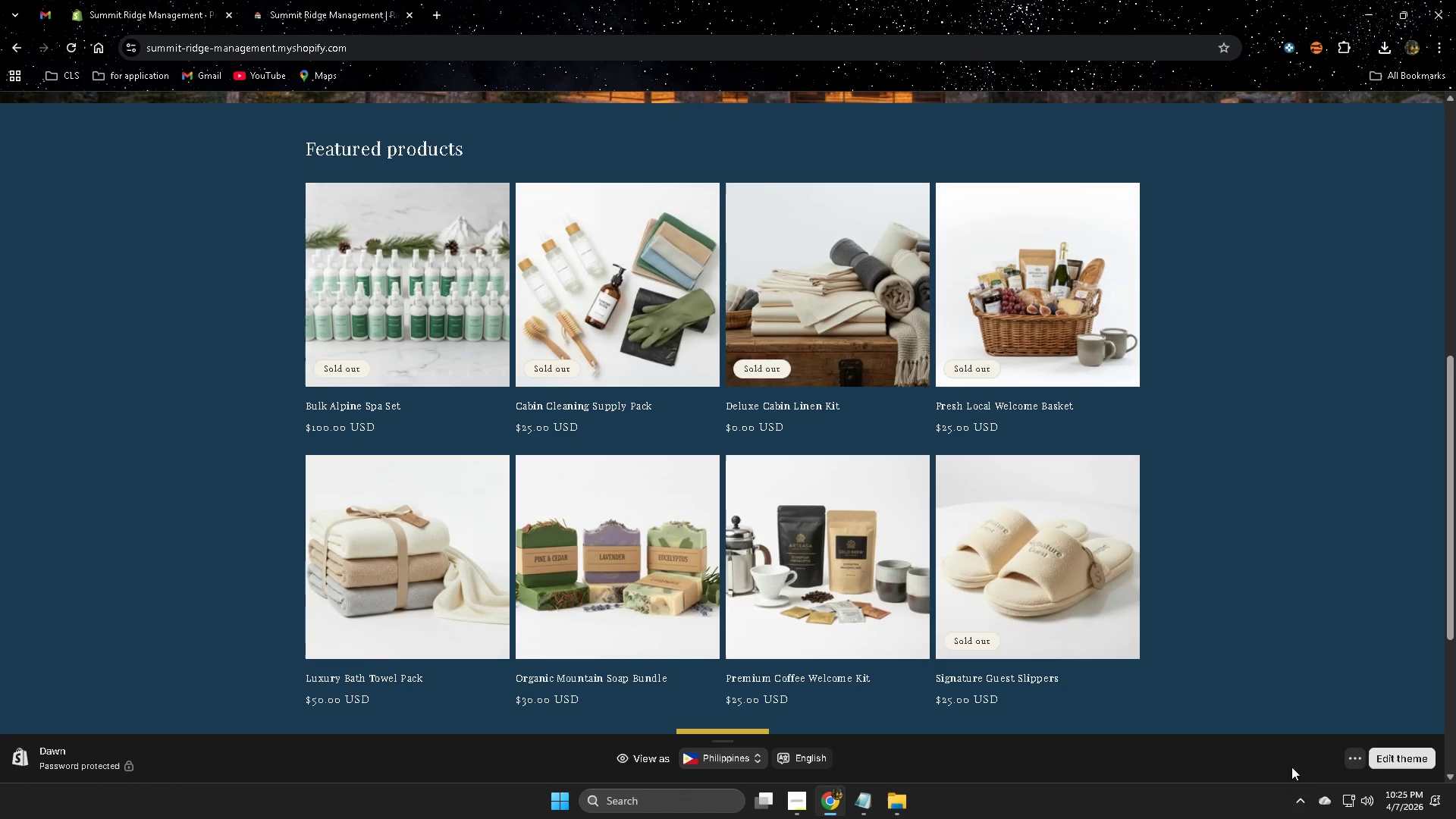 
left_click([1297, 795])
 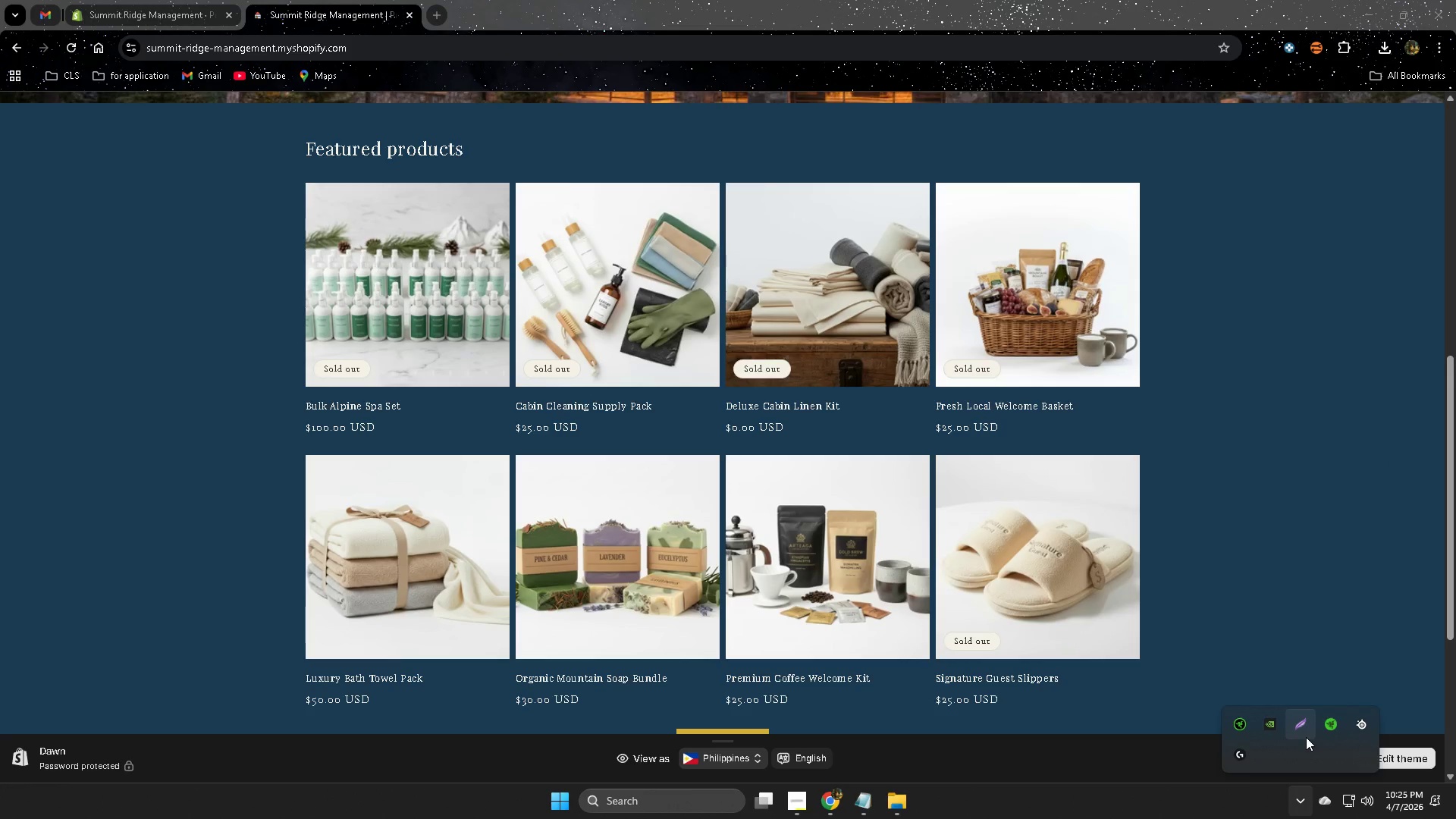 
double_click([1298, 725])
 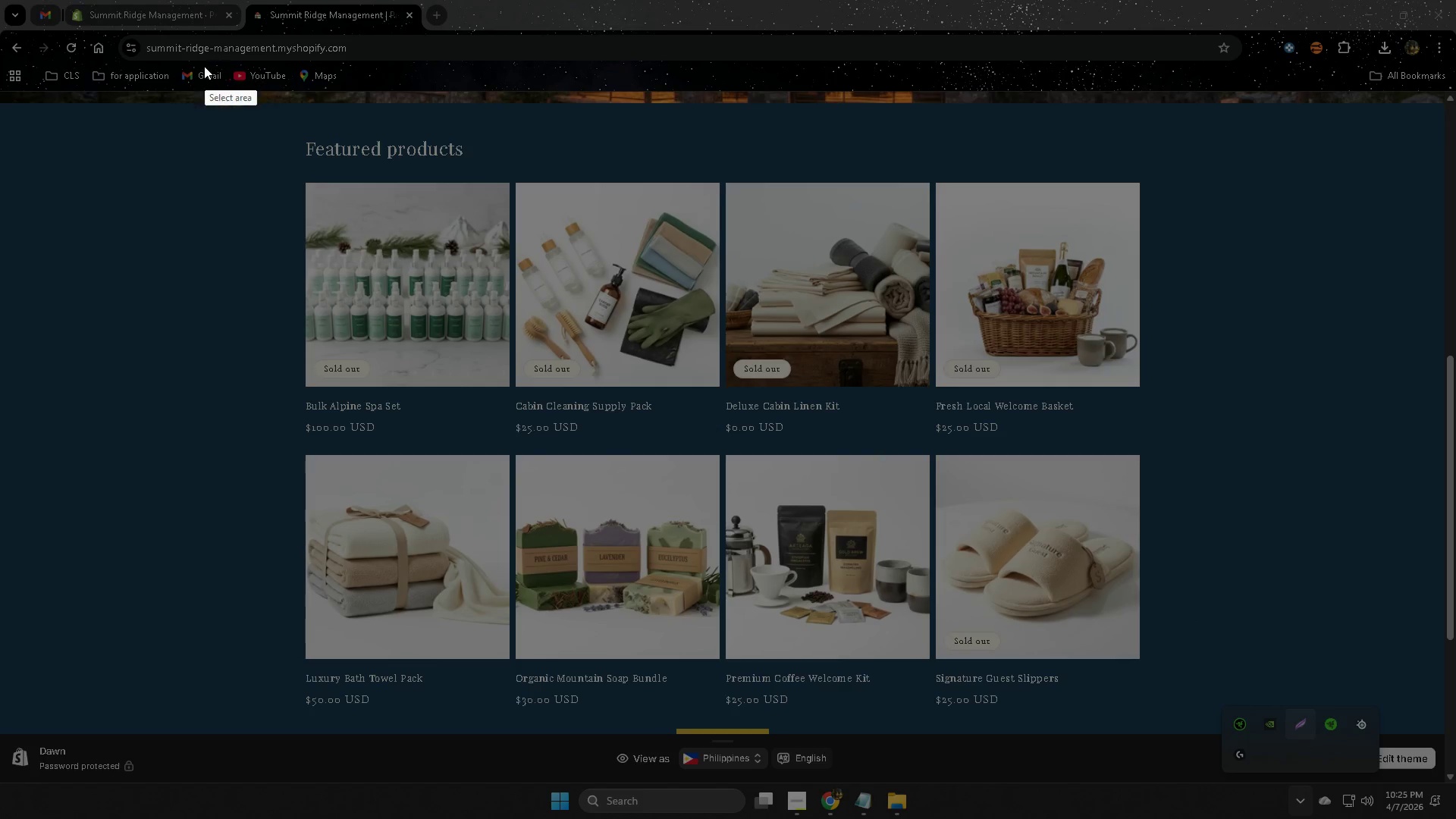 
left_click_drag(start_coordinate=[146, 82], to_coordinate=[1181, 714])
 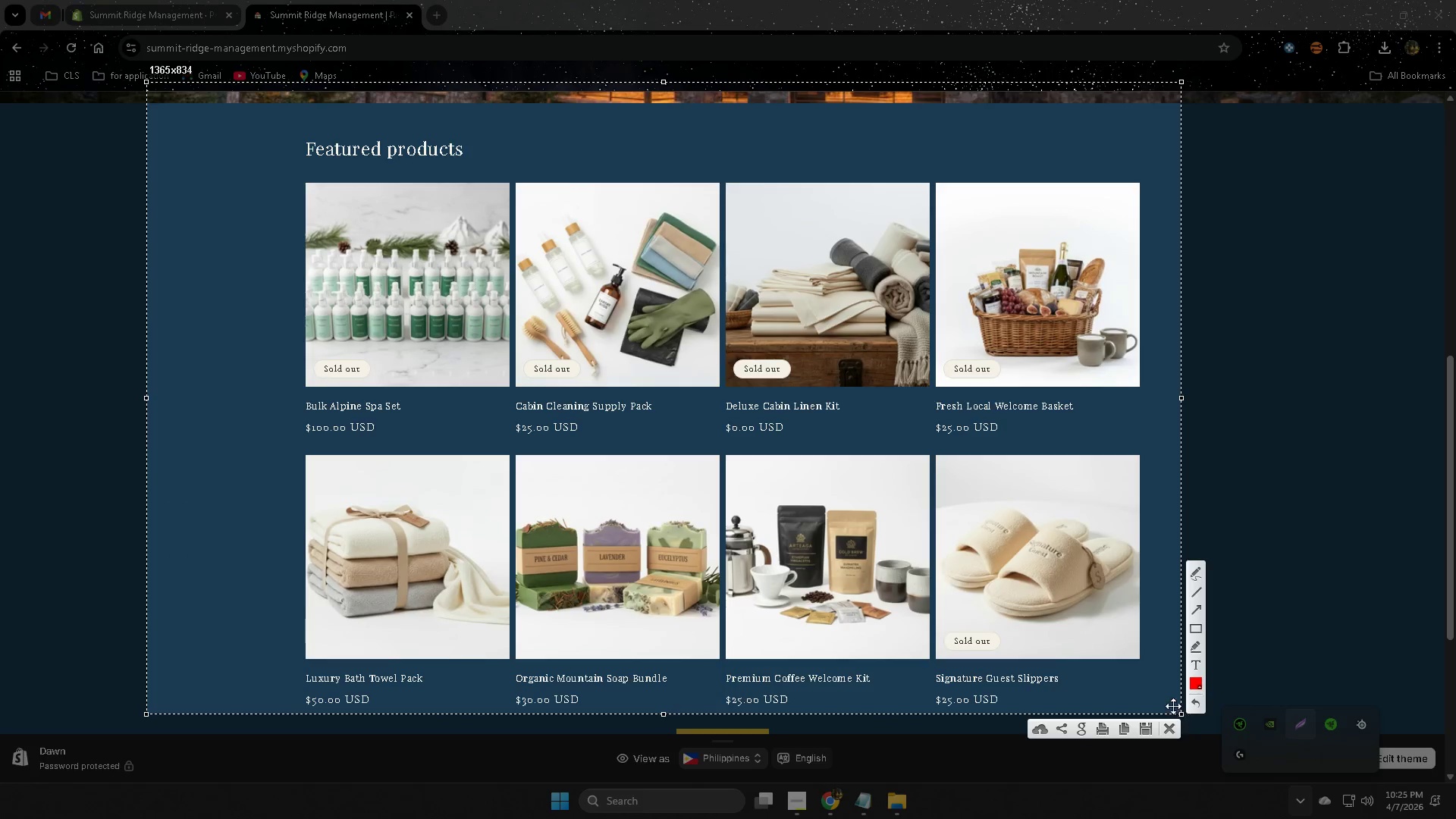 
key(Control+C)
 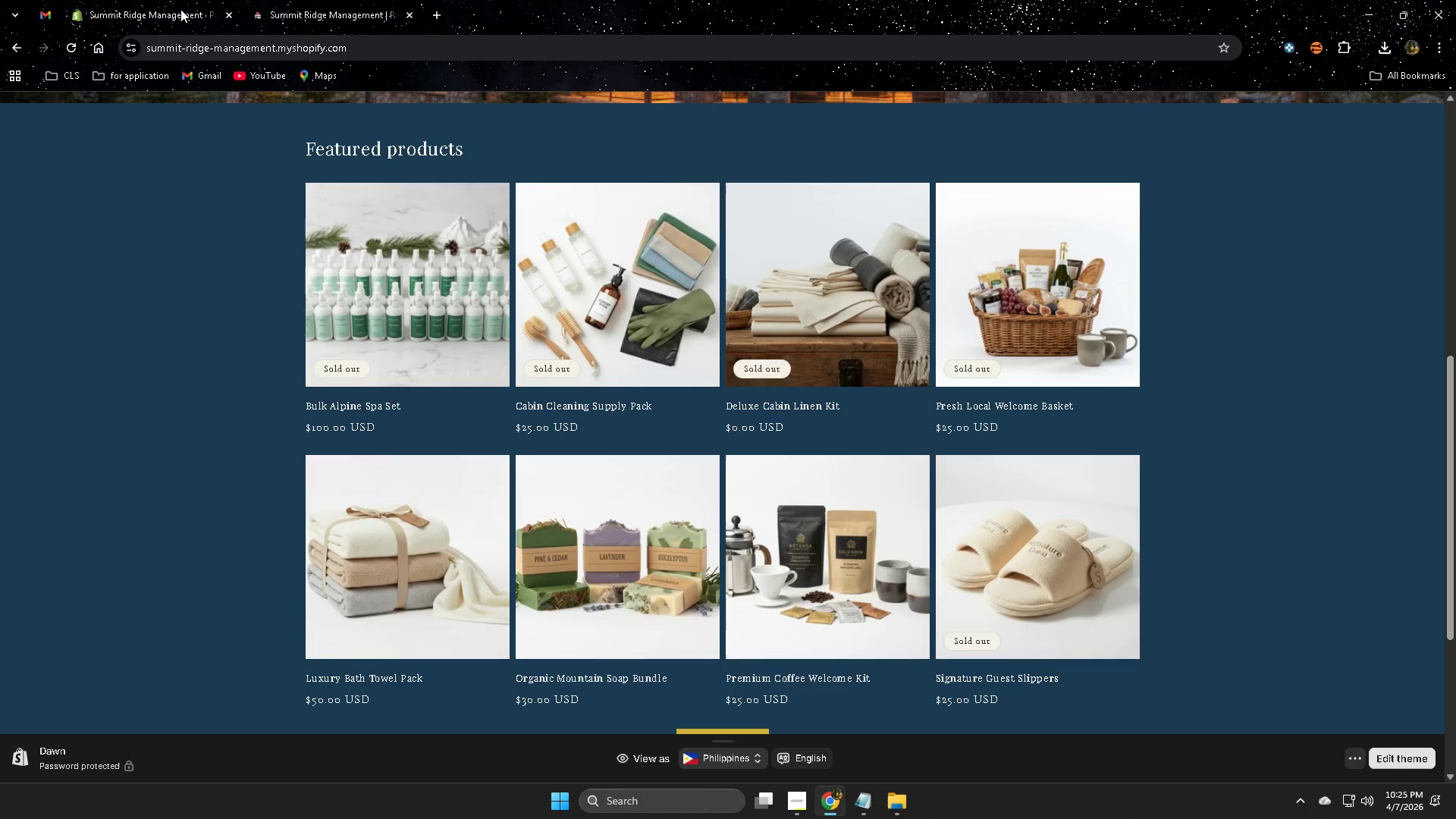 
left_click([164, 5])
 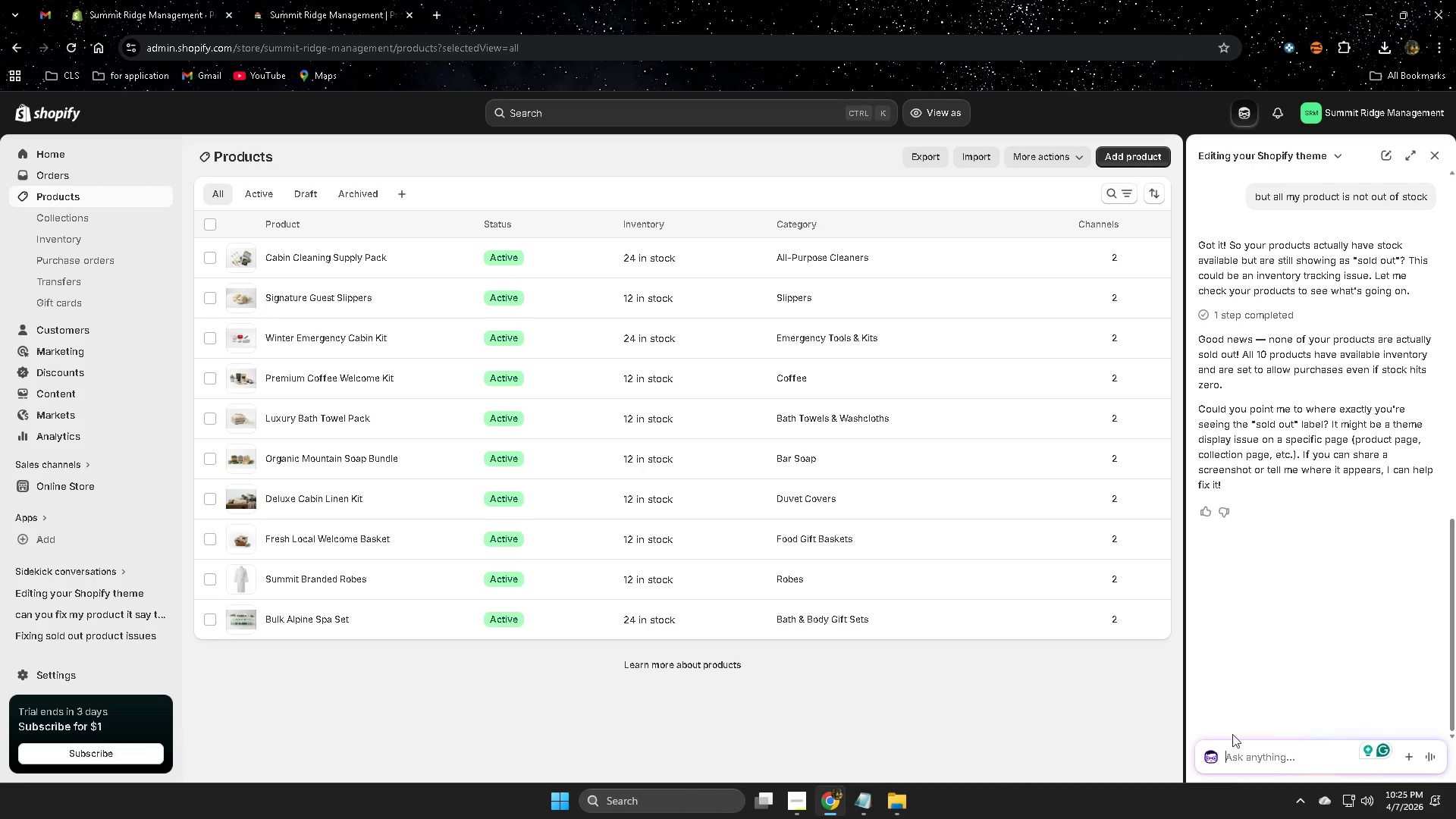 
left_click([1263, 757])
 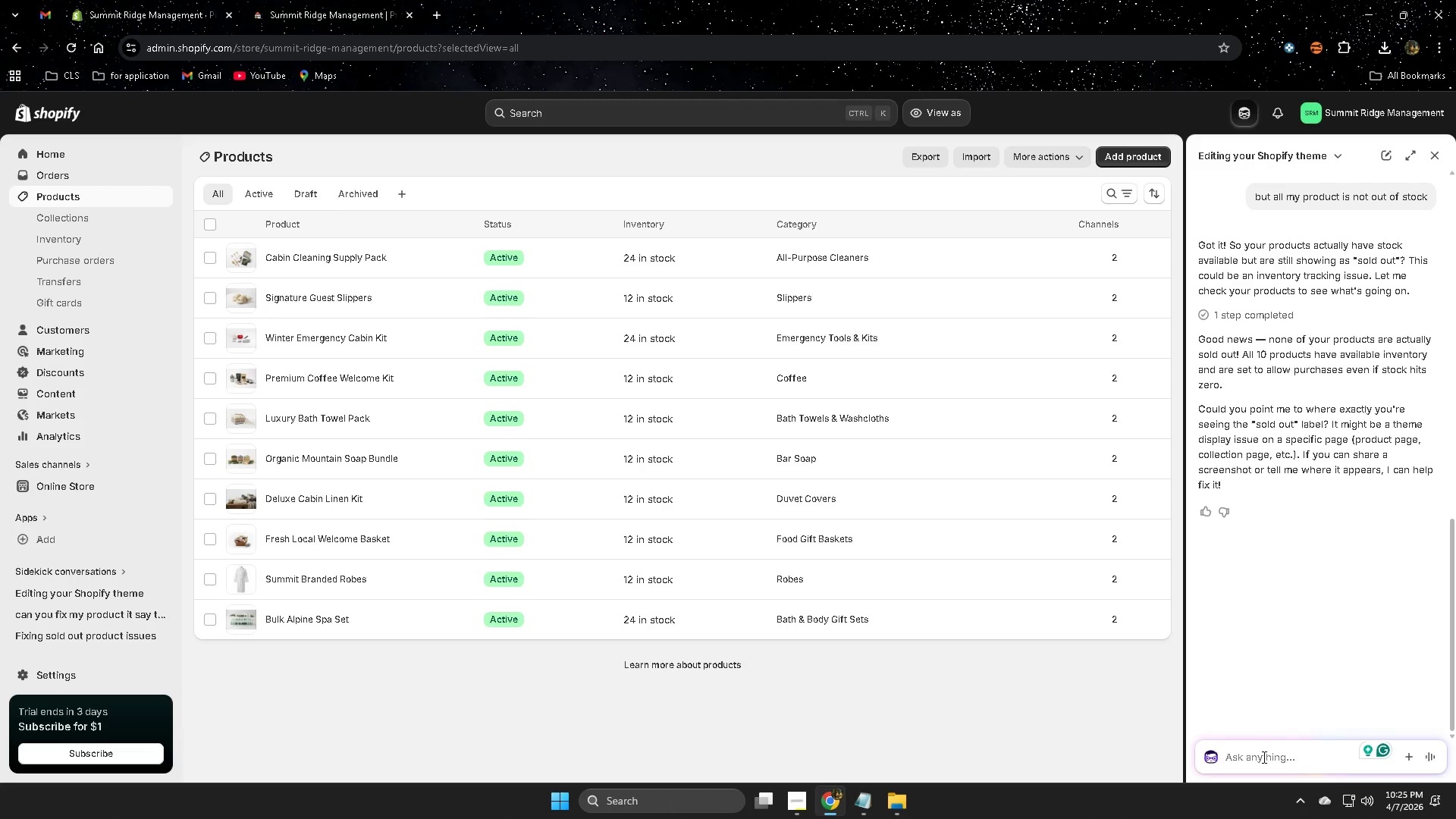 
key(Control+ControlLeft)
 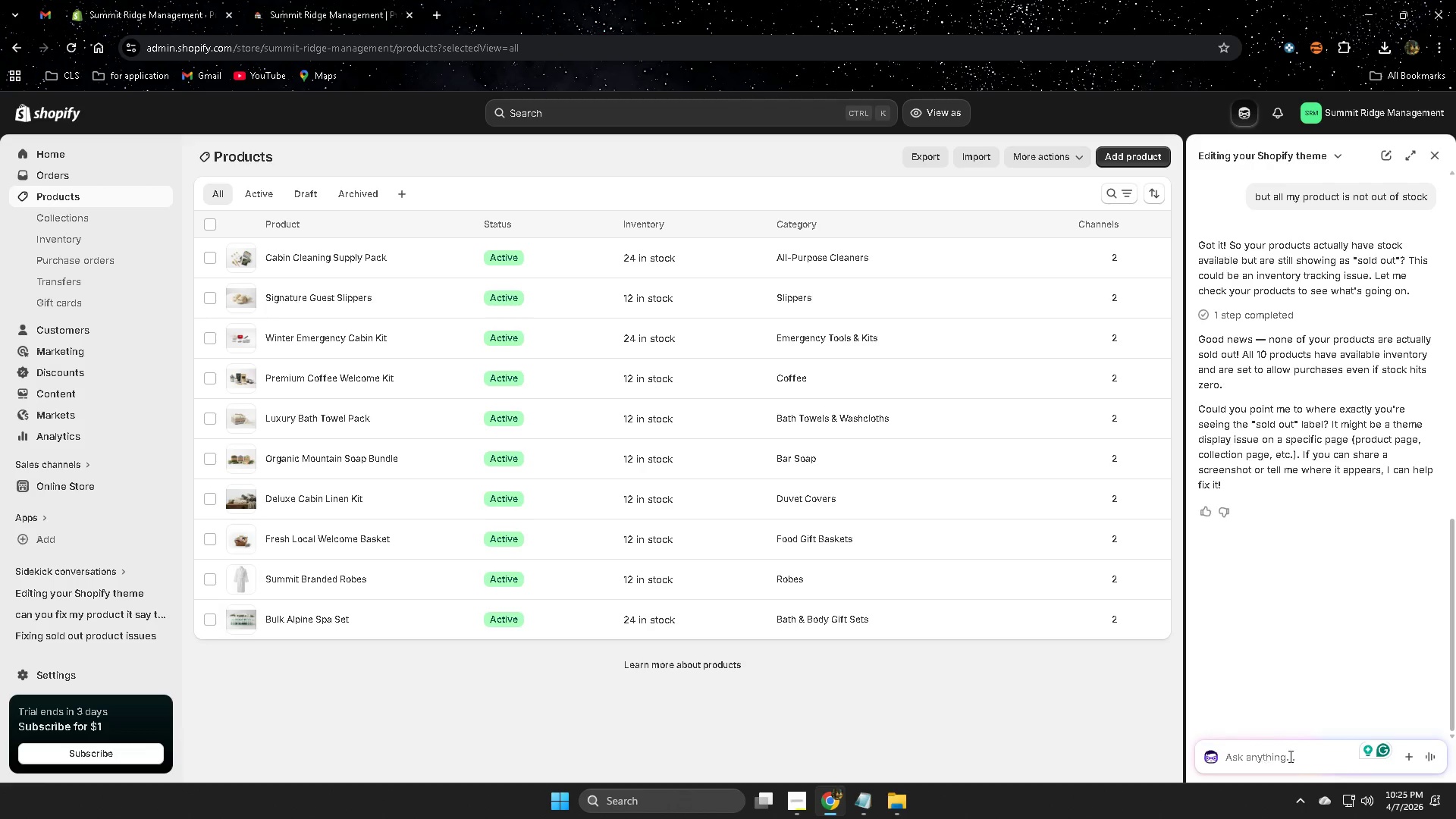 
key(Control+V)
 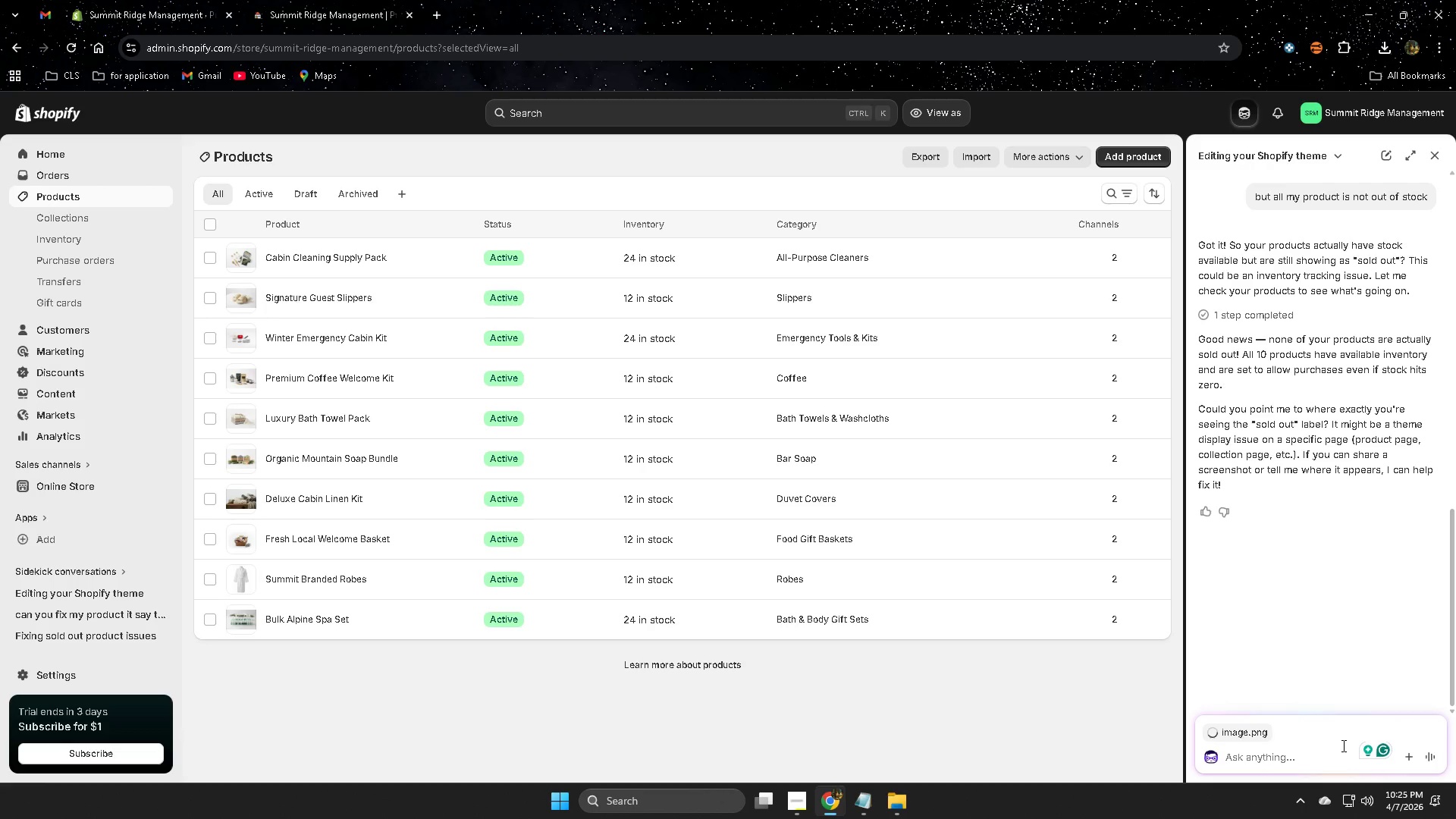 
wait(5.44)
 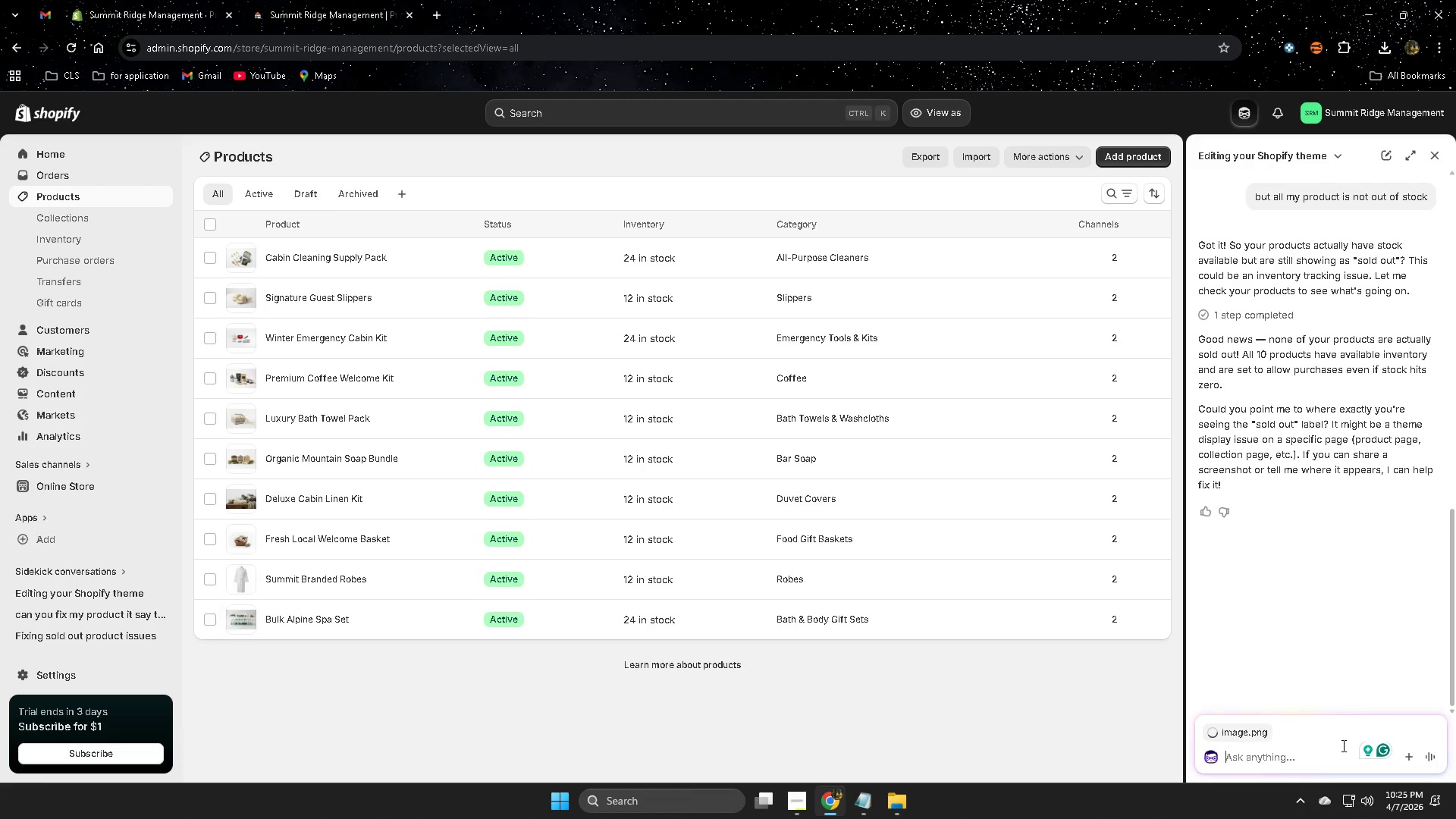 
type(ehre)
key(Backspace)
key(Backspace)
key(Backspace)
key(Backspace)
type(here)
 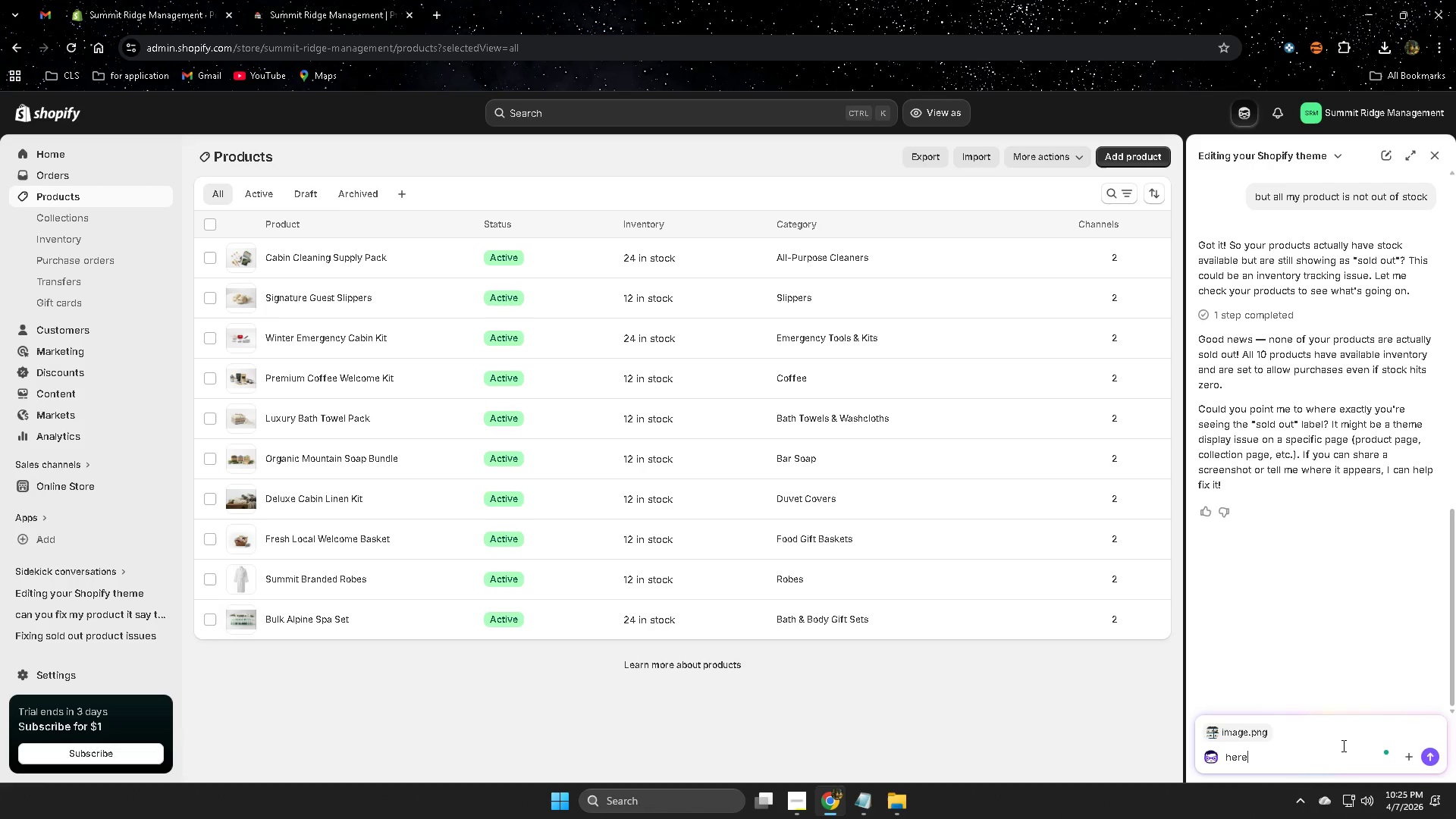 
key(Enter)
 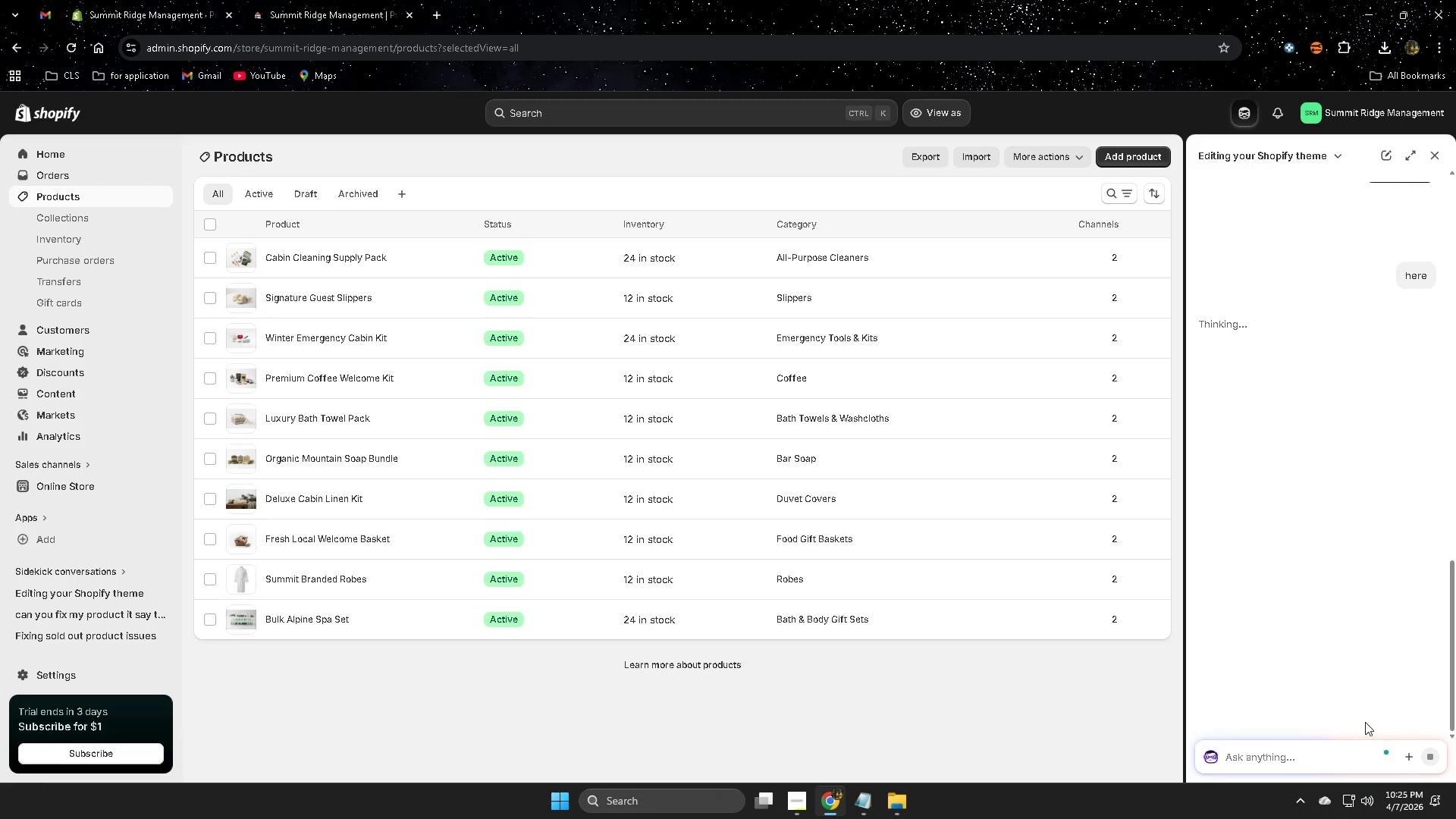 
scroll: coordinate [745, 298], scroll_direction: down, amount: 2.0
 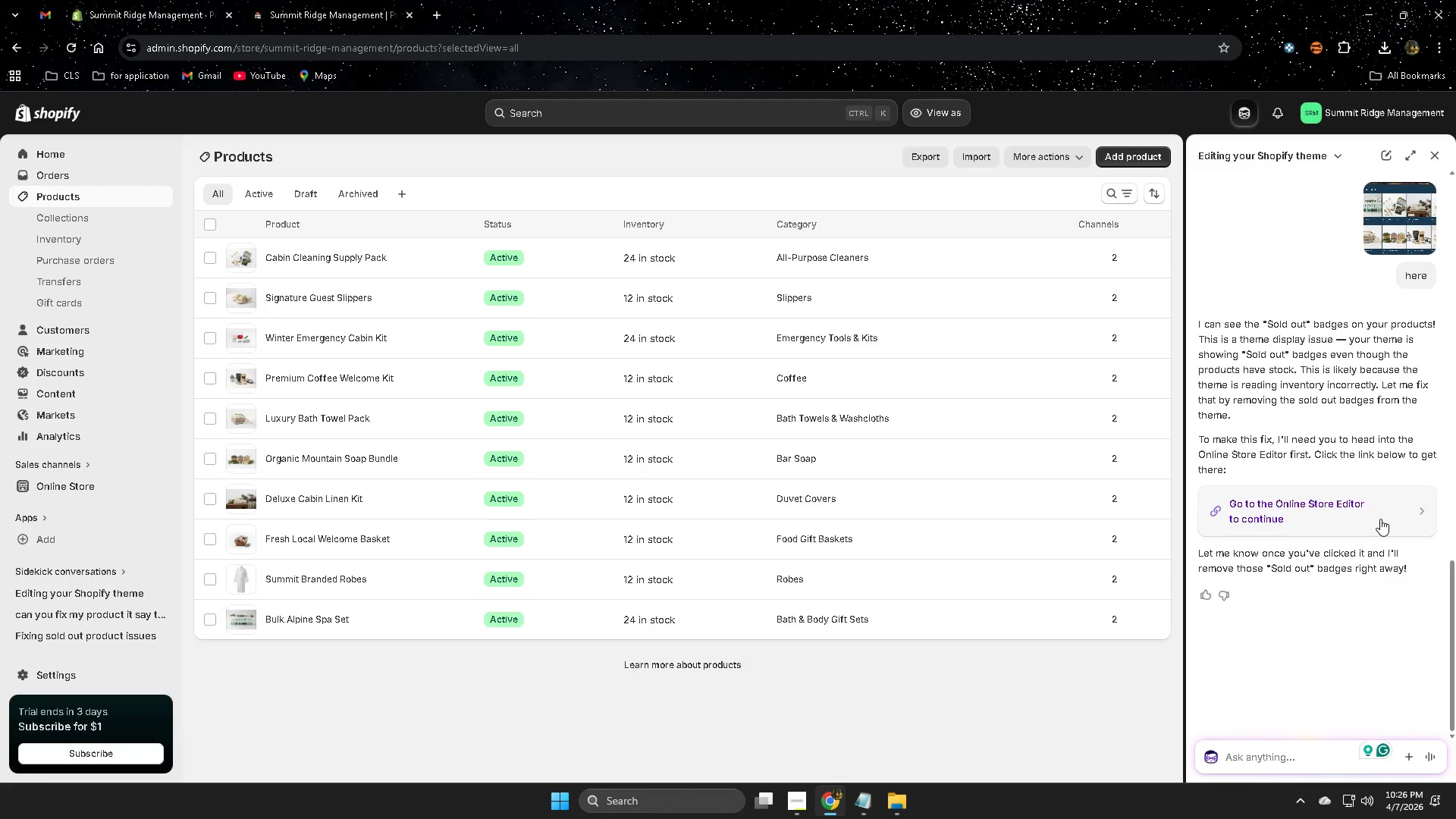 
wait(17.67)
 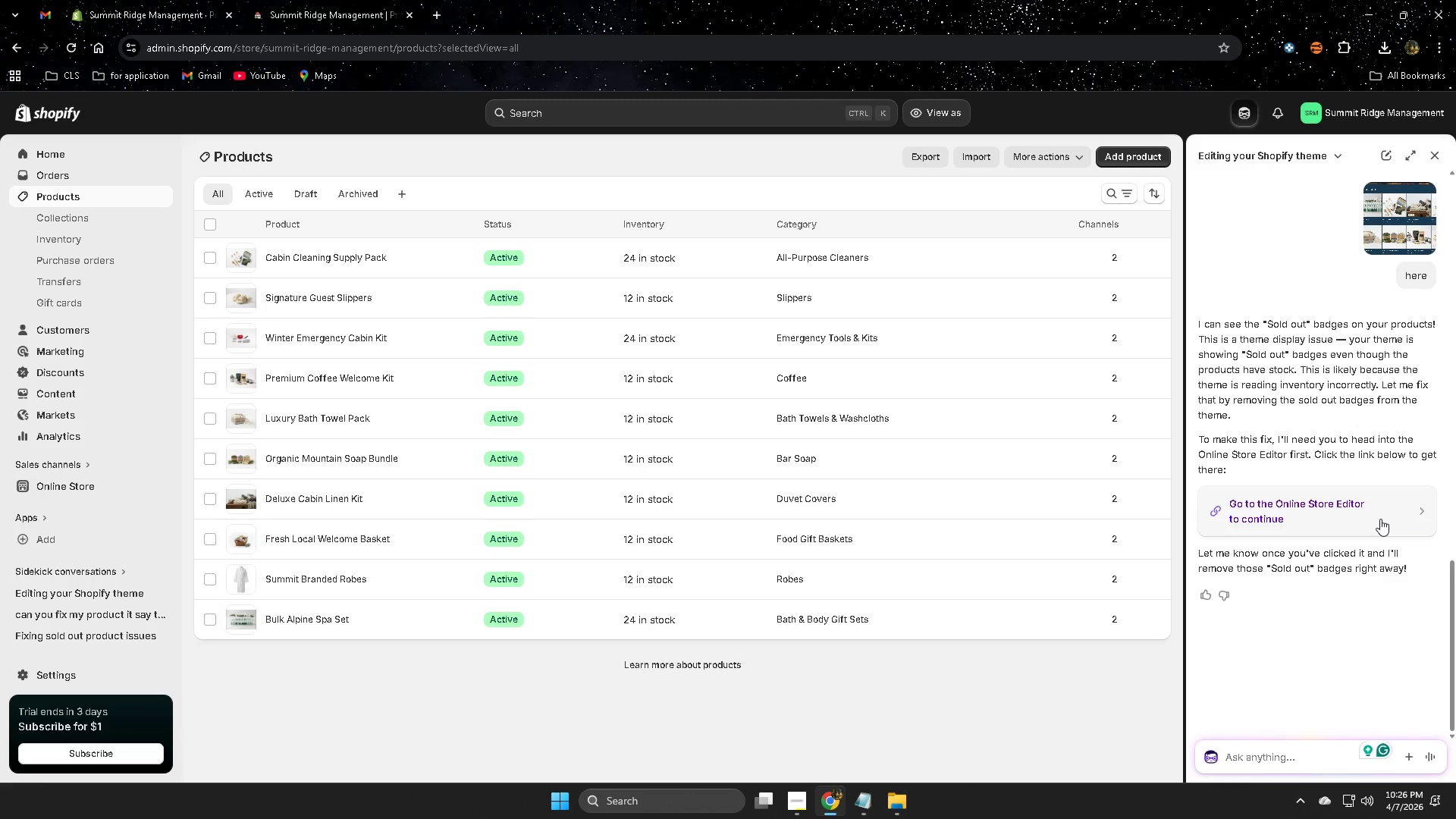 
left_click([1380, 519])
 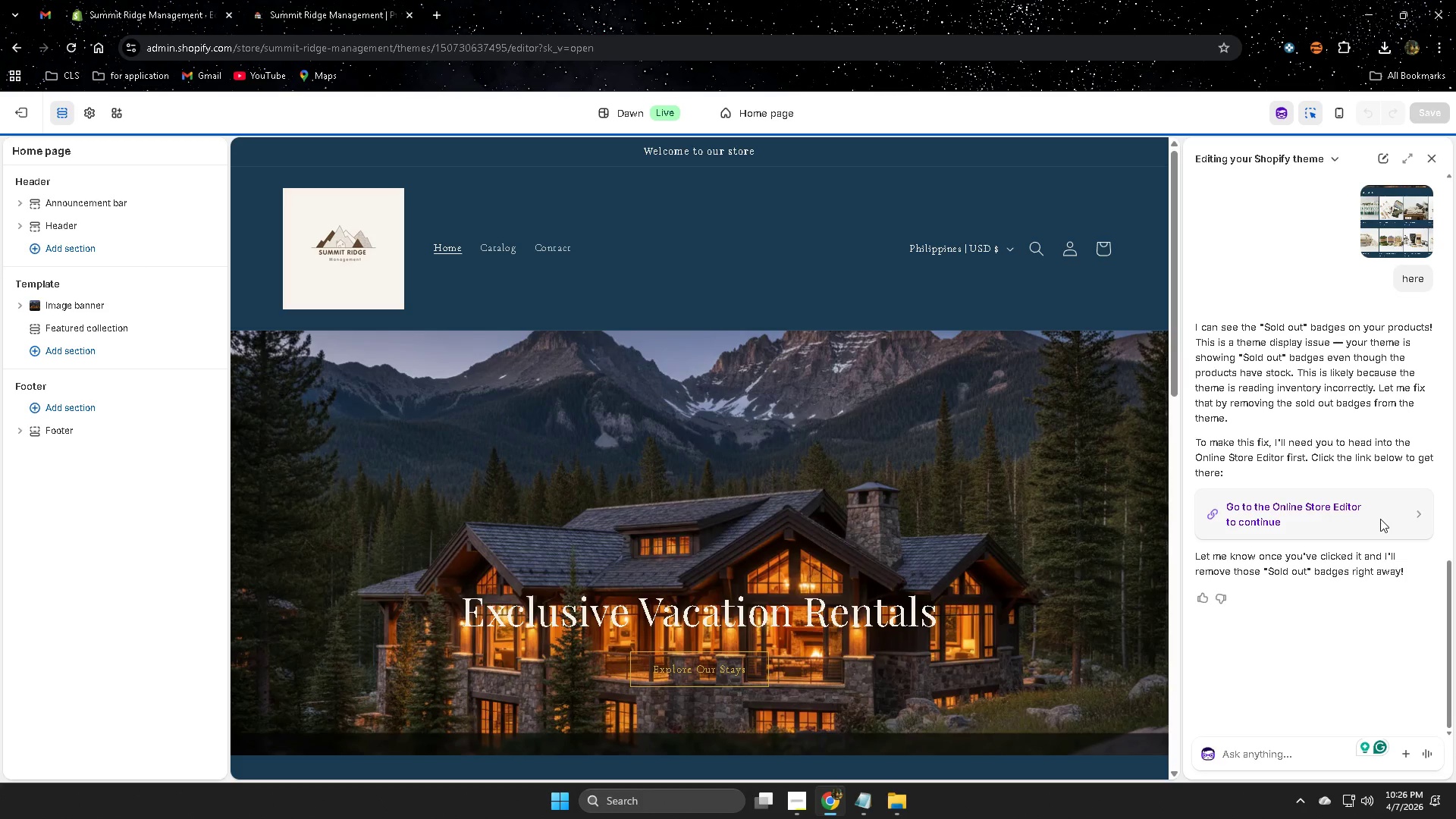 
wait(5.05)
 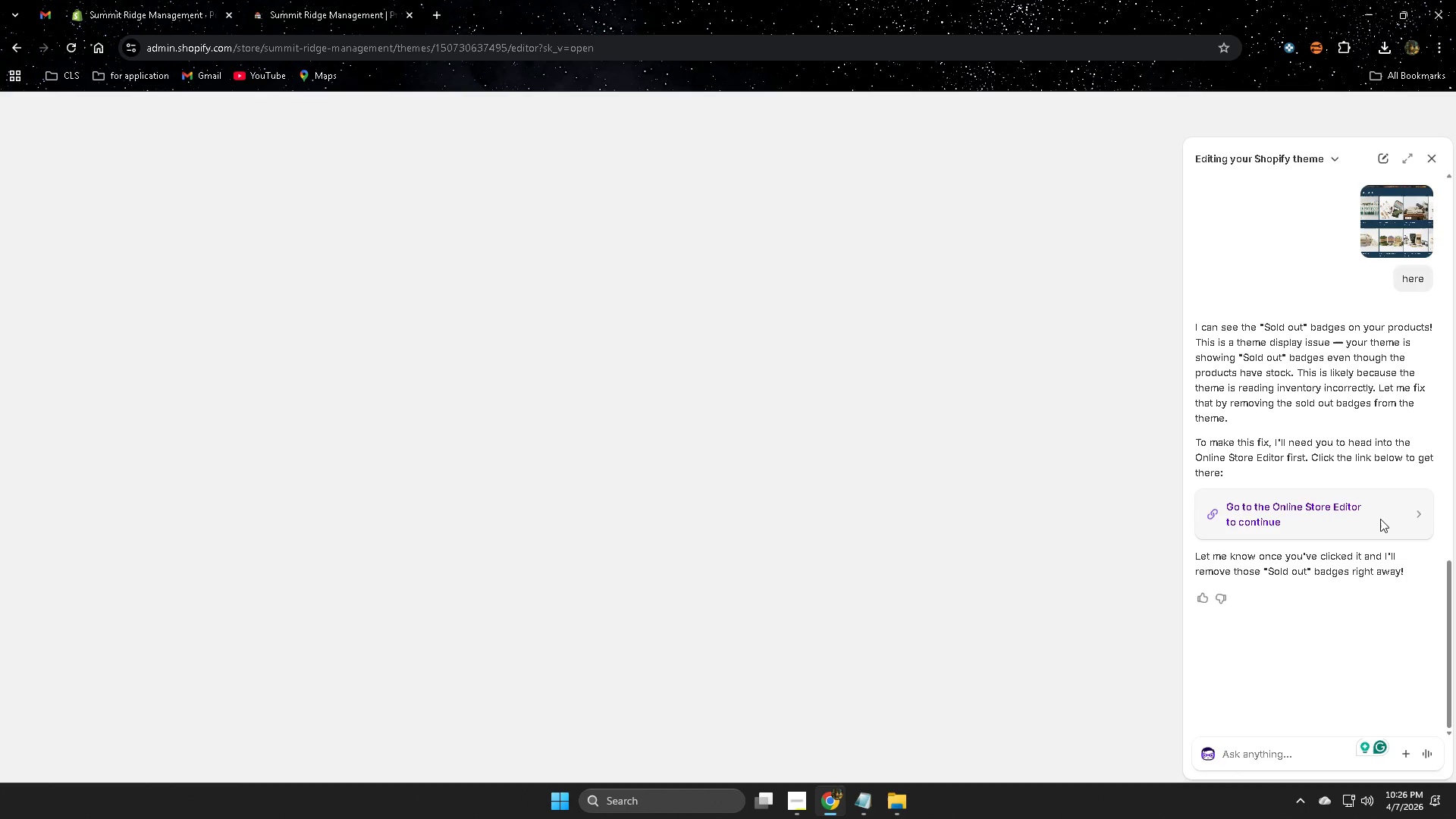 
left_click([1264, 755])
 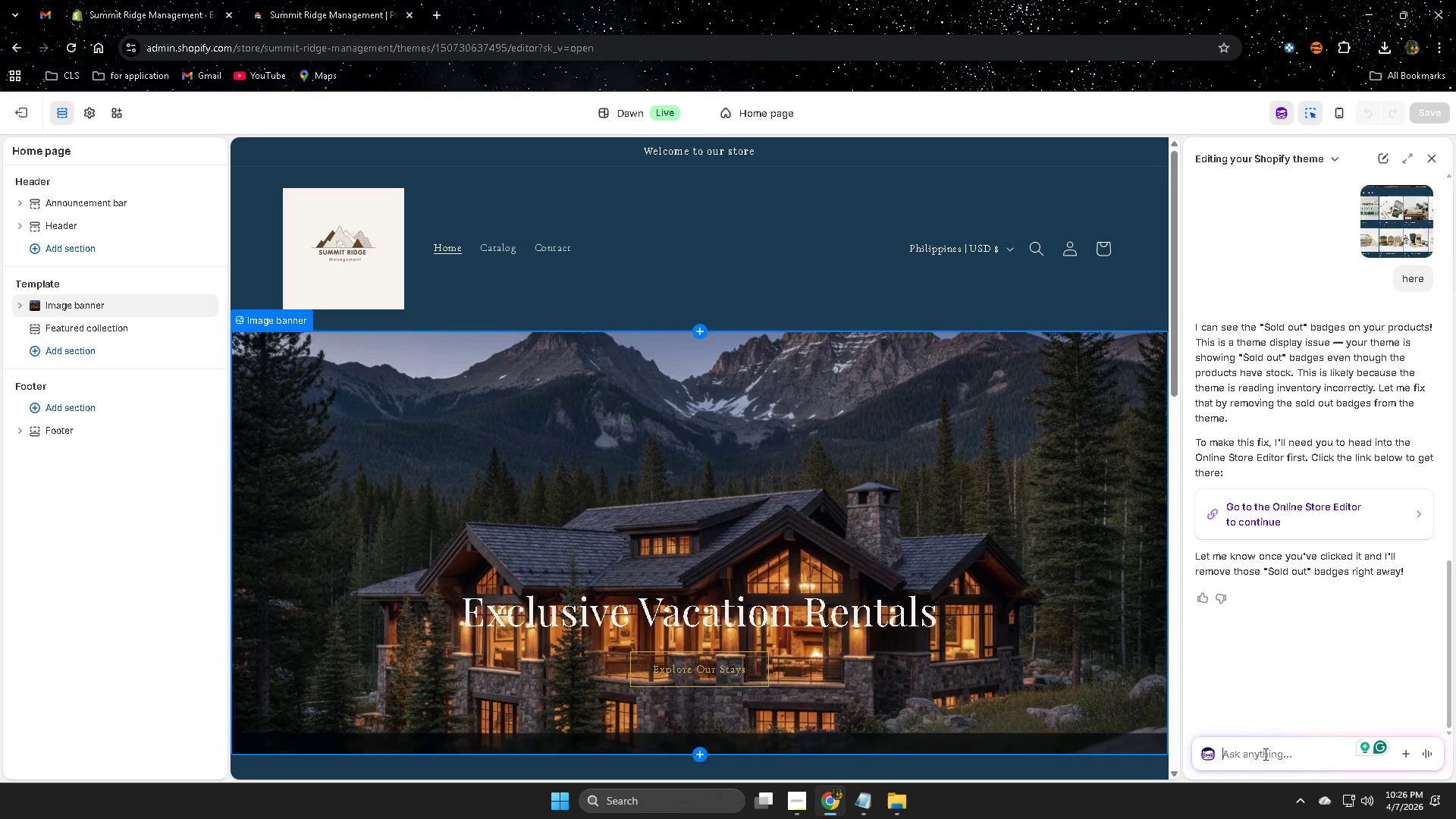 
type(done)
 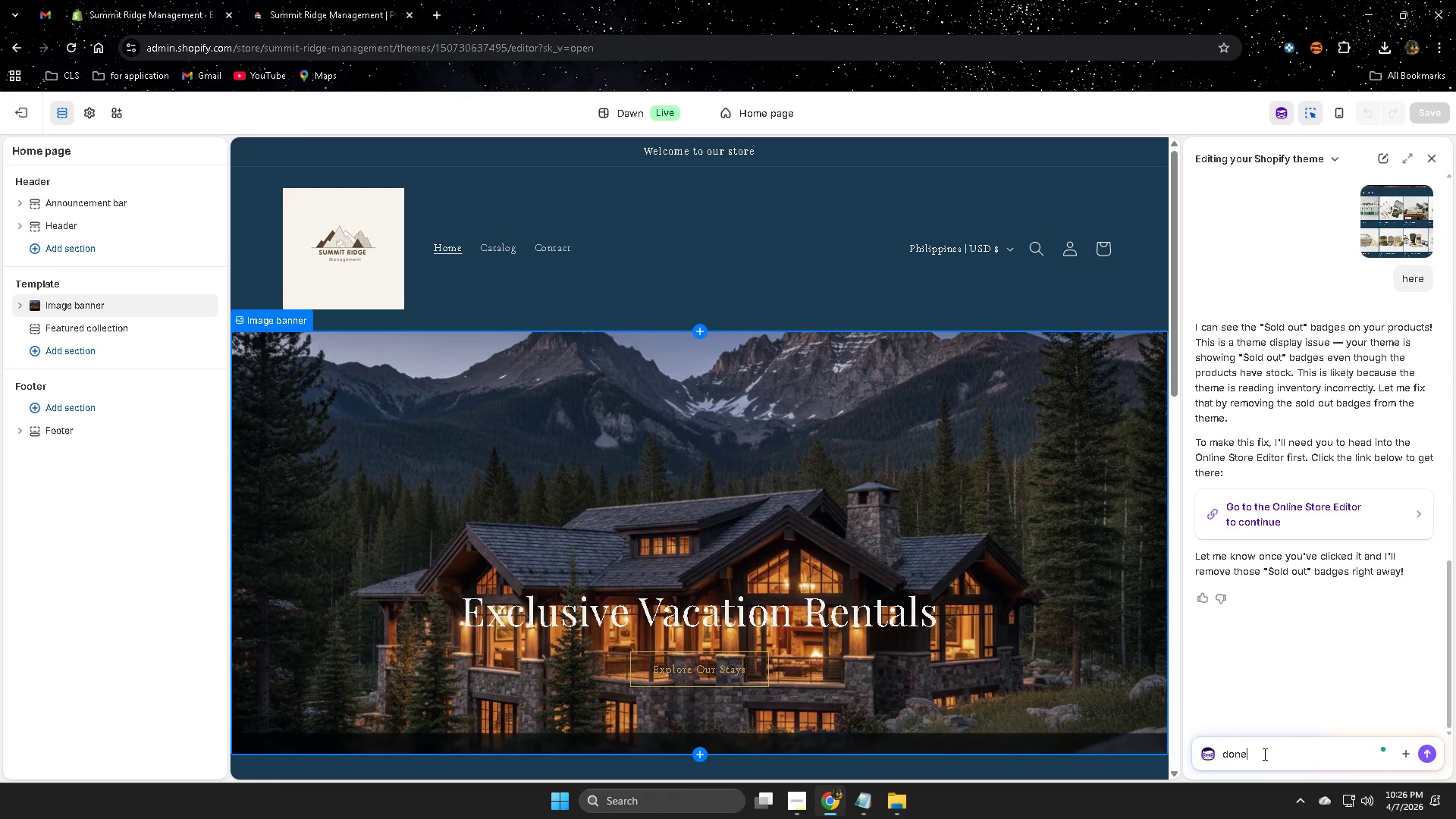 
key(Enter)
 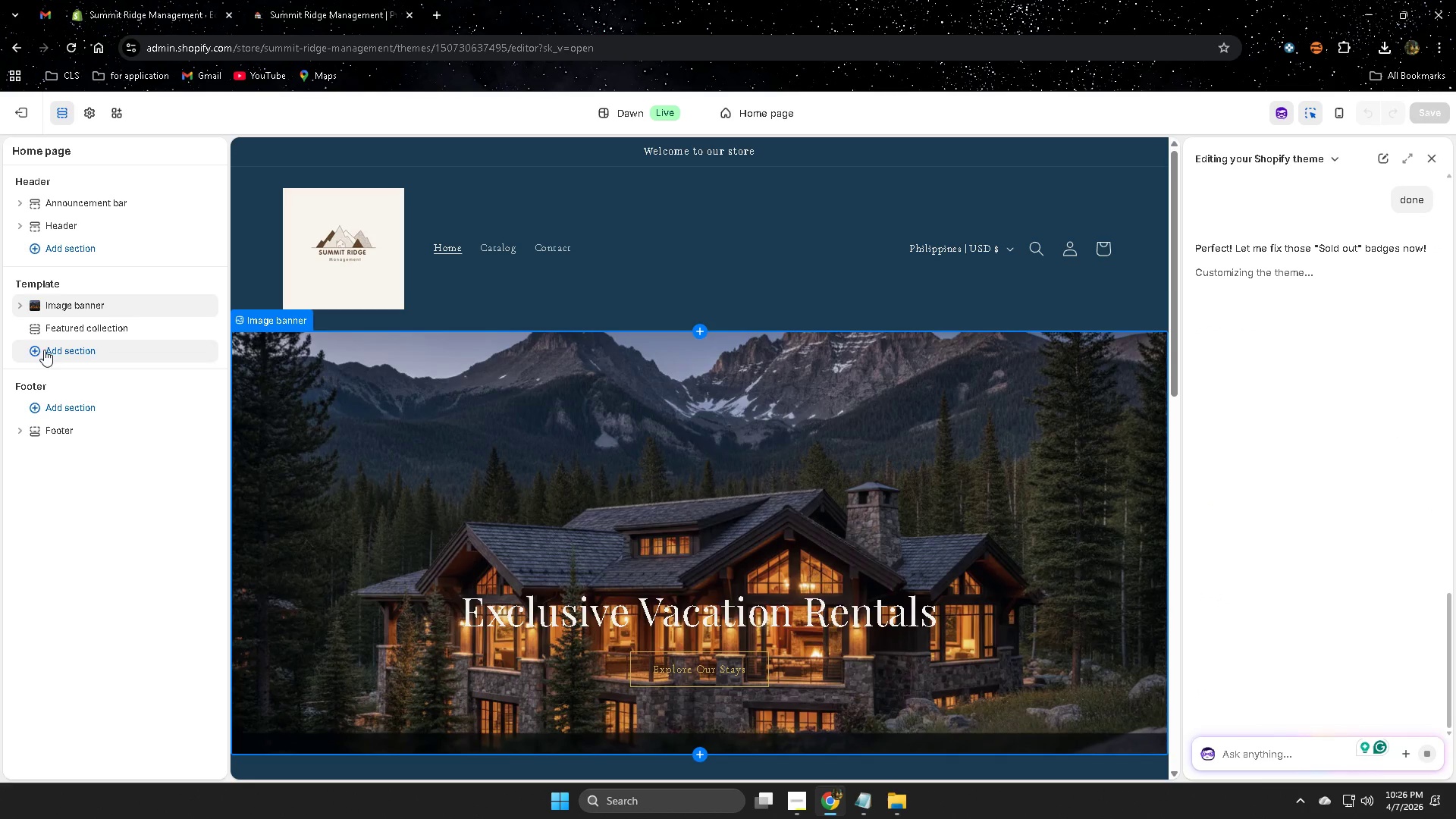 
wait(5.38)
 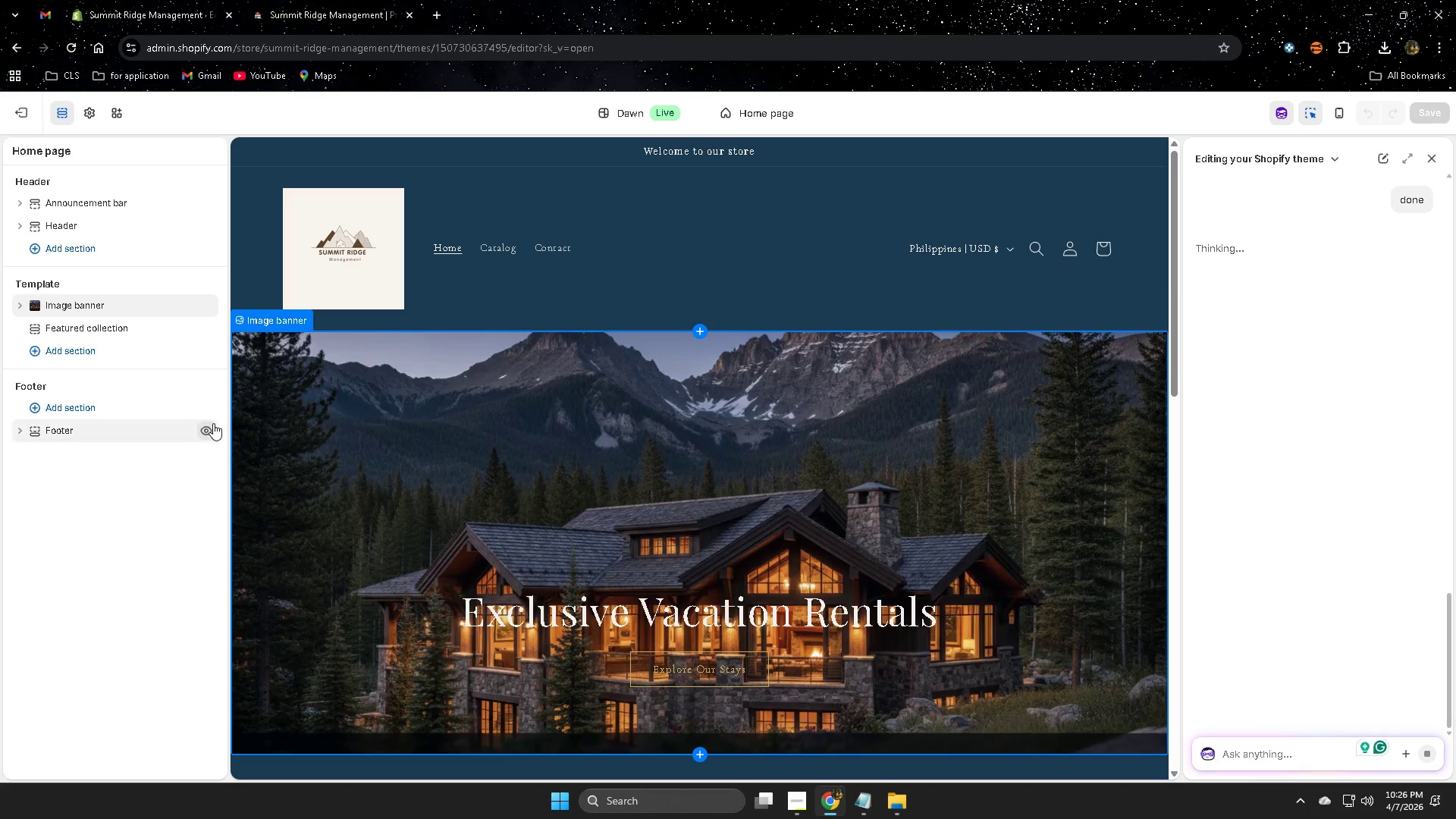 
left_click([22, 308])
 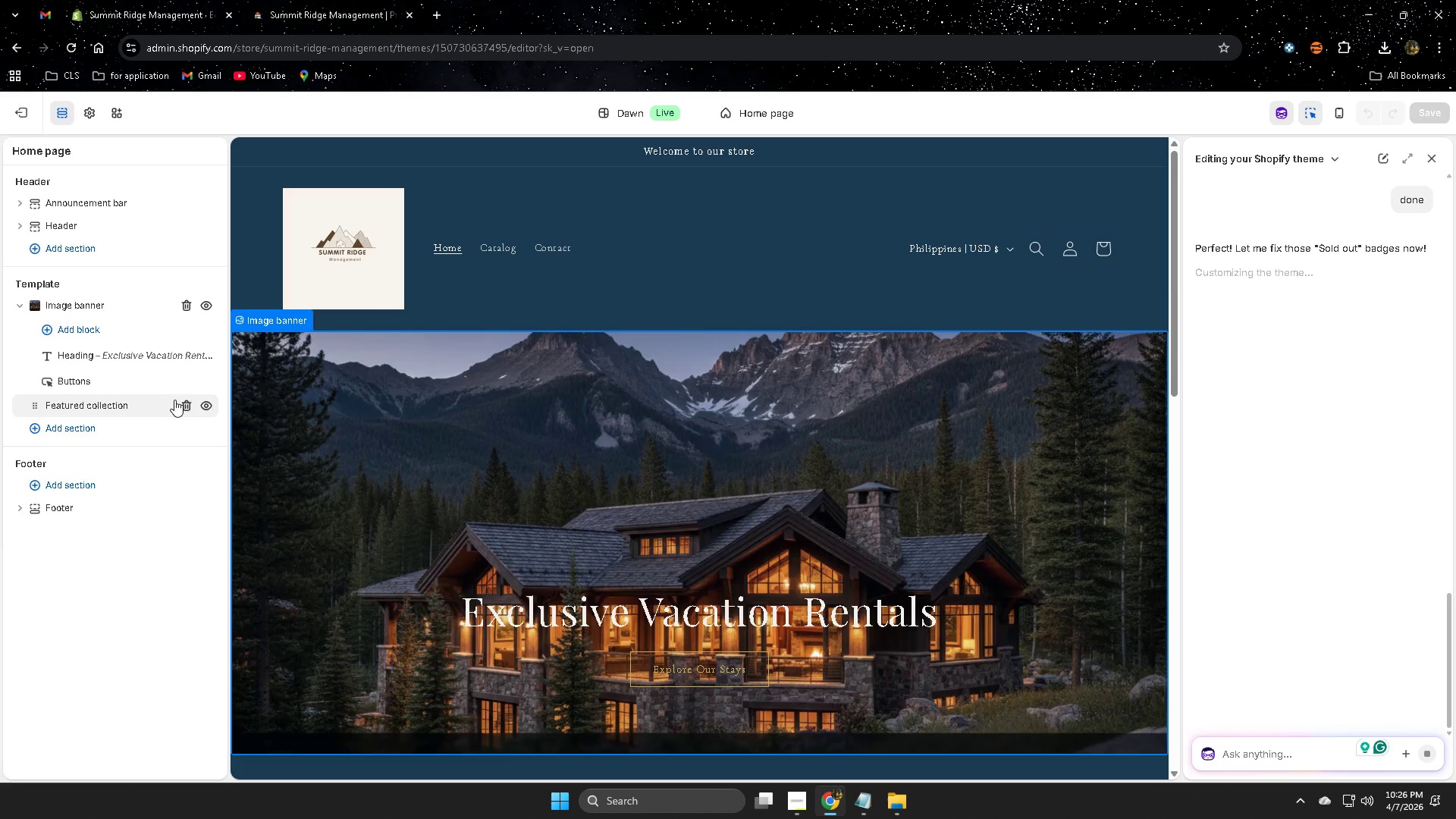 
scroll: coordinate [942, 494], scroll_direction: down, amount: 9.0
 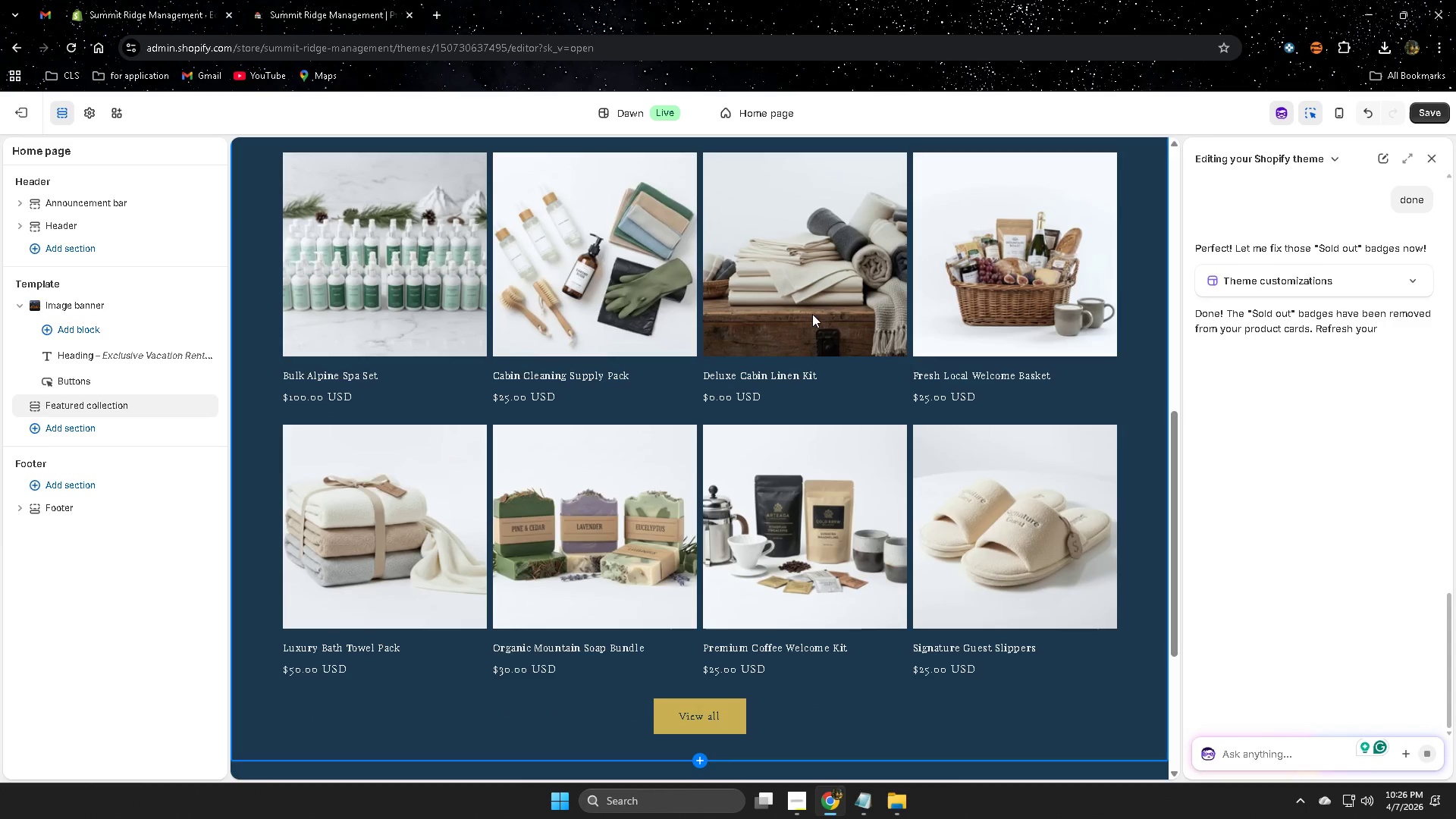 
wait(6.48)
 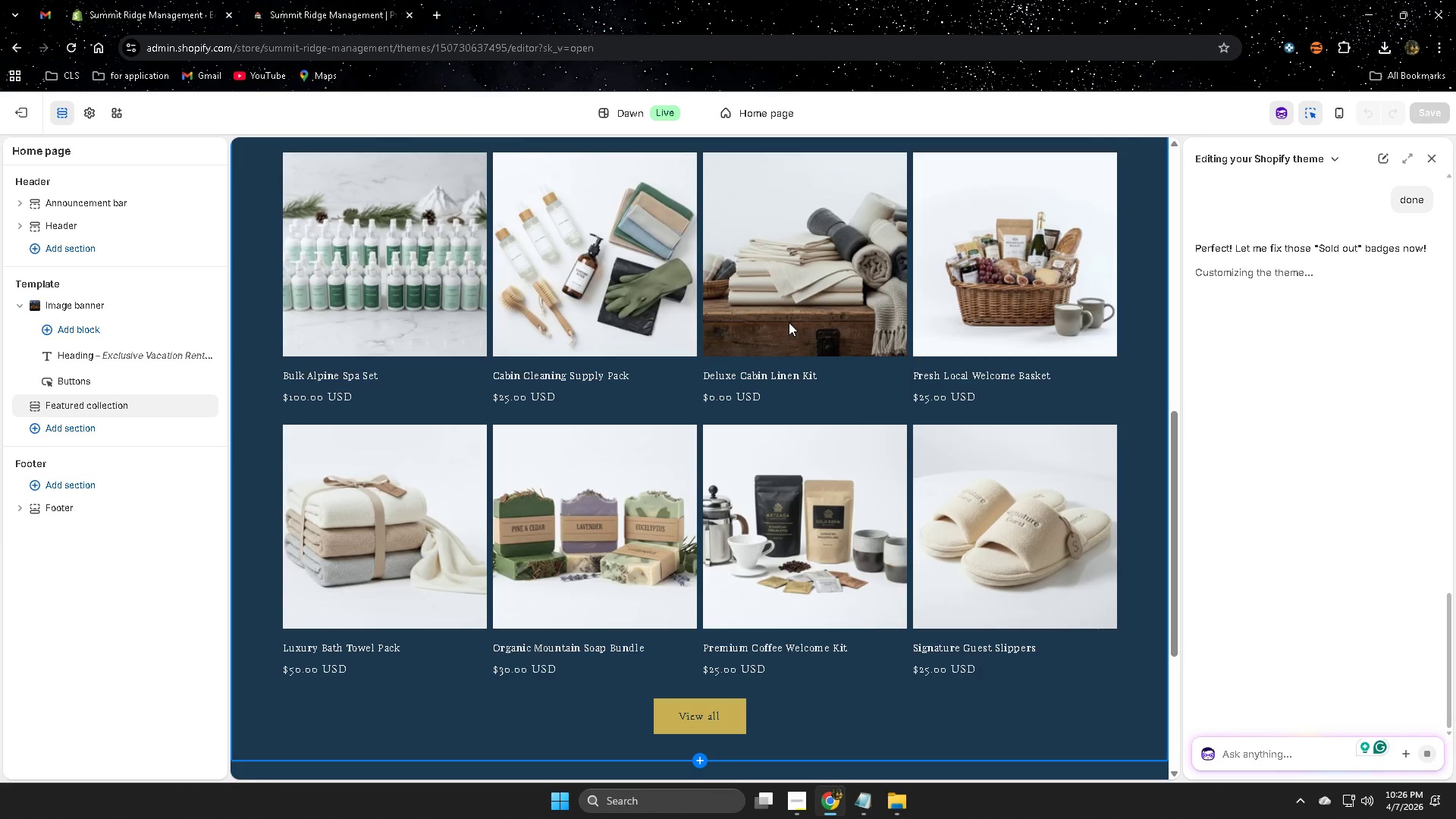 
scroll: coordinate [956, 528], scroll_direction: down, amount: 2.0
 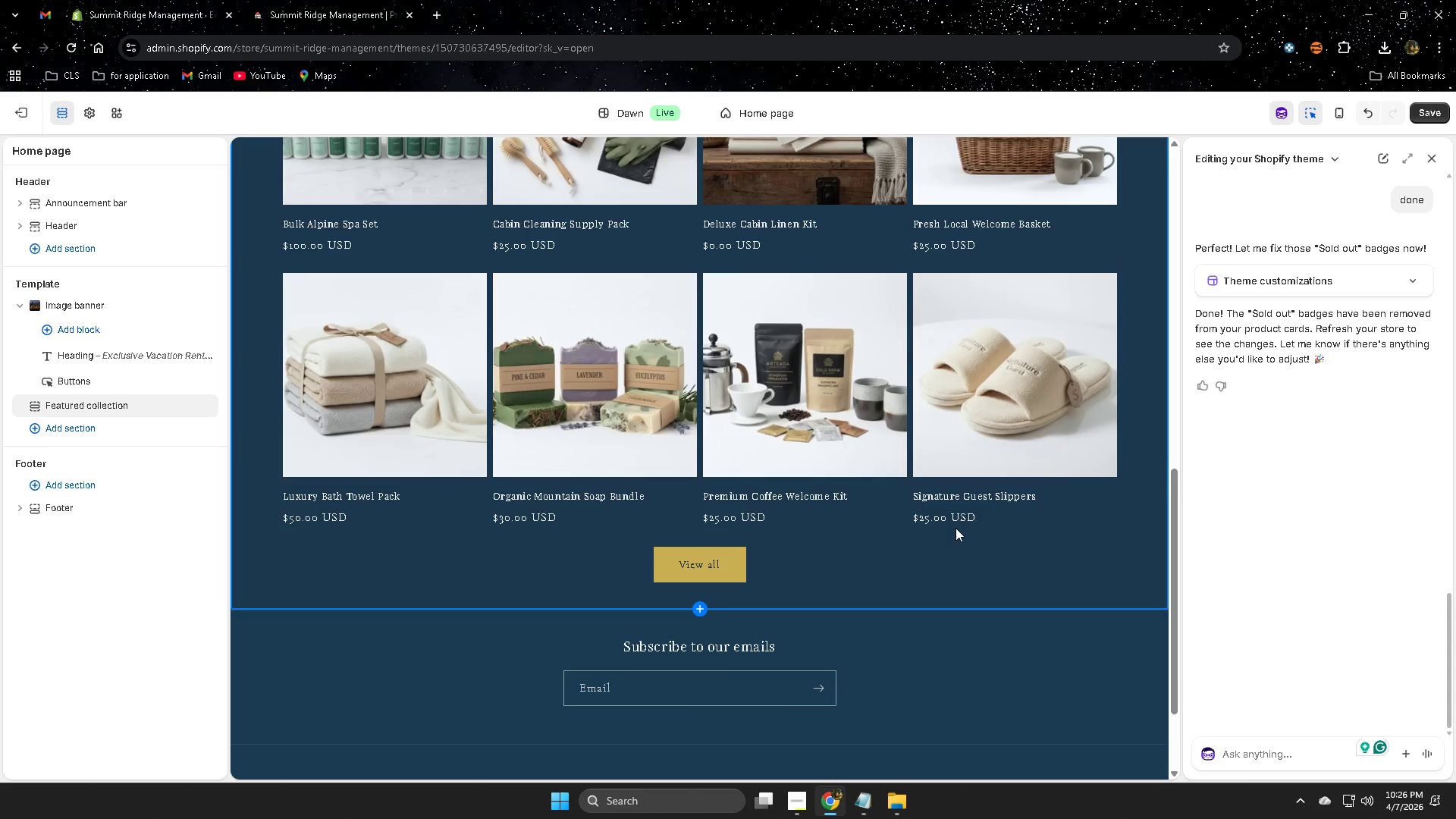 
scroll: coordinate [956, 528], scroll_direction: up, amount: 3.0
 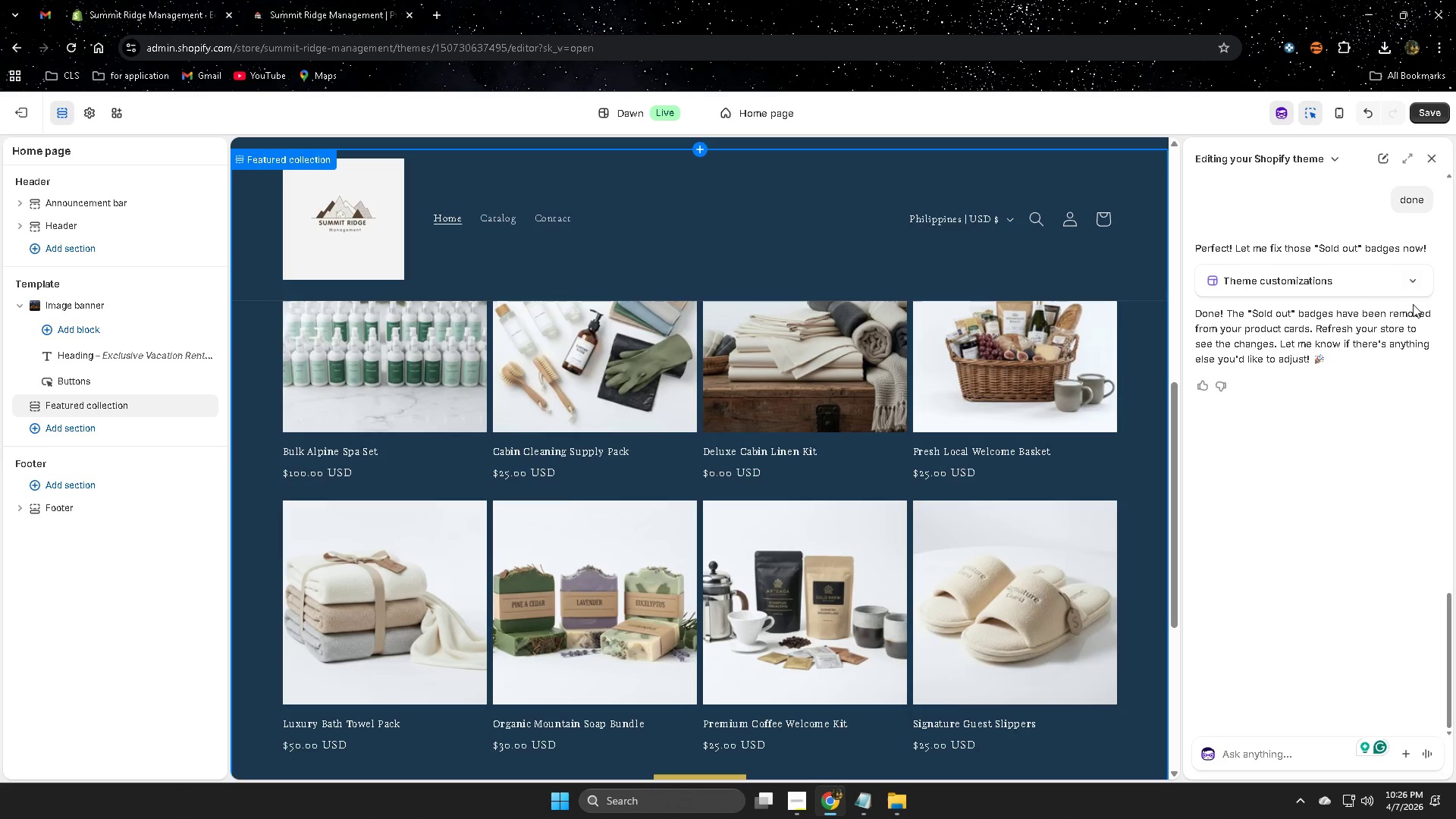 
left_click([1415, 287])
 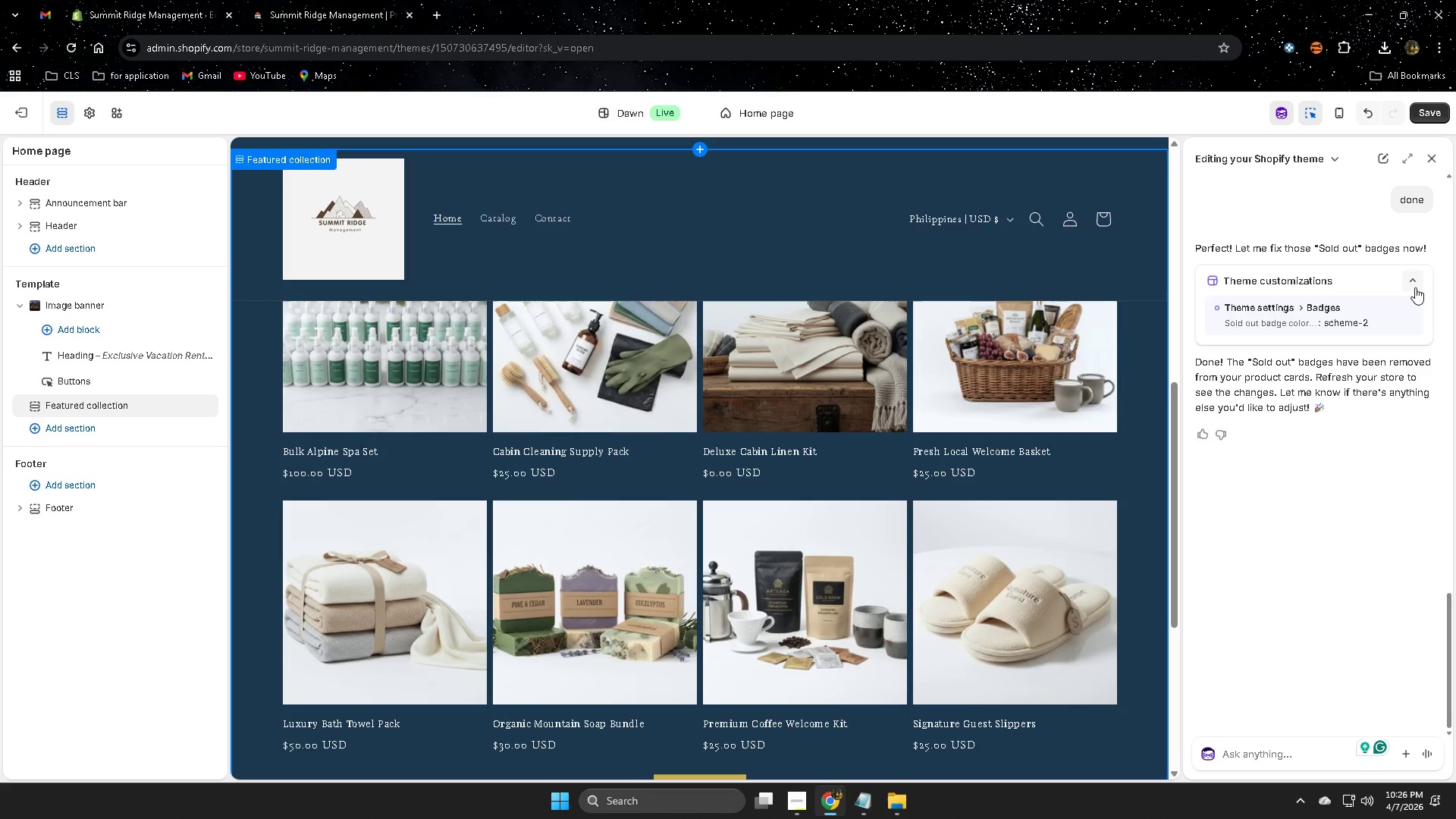 
left_click([1415, 287])
 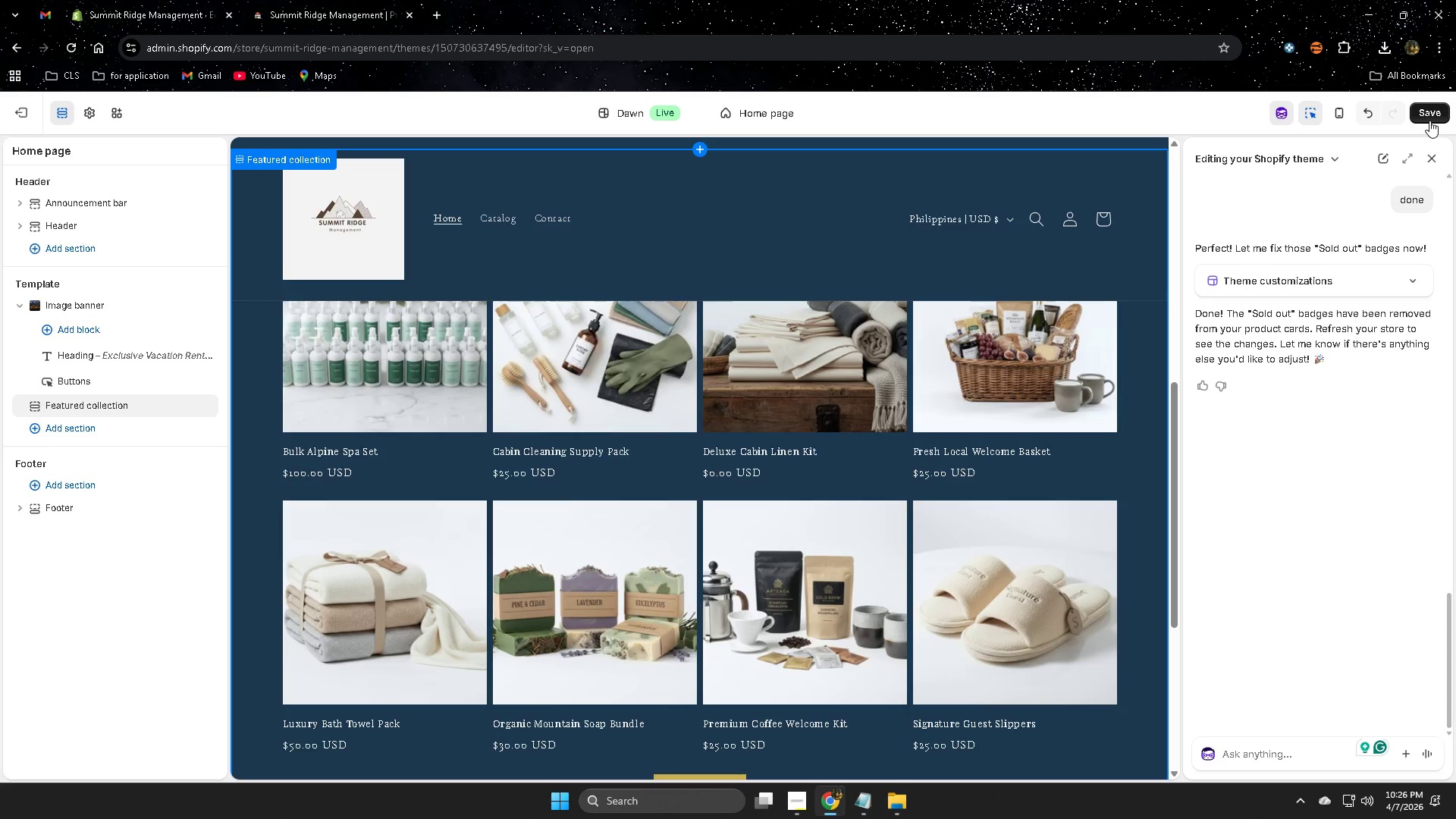 
wait(8.45)
 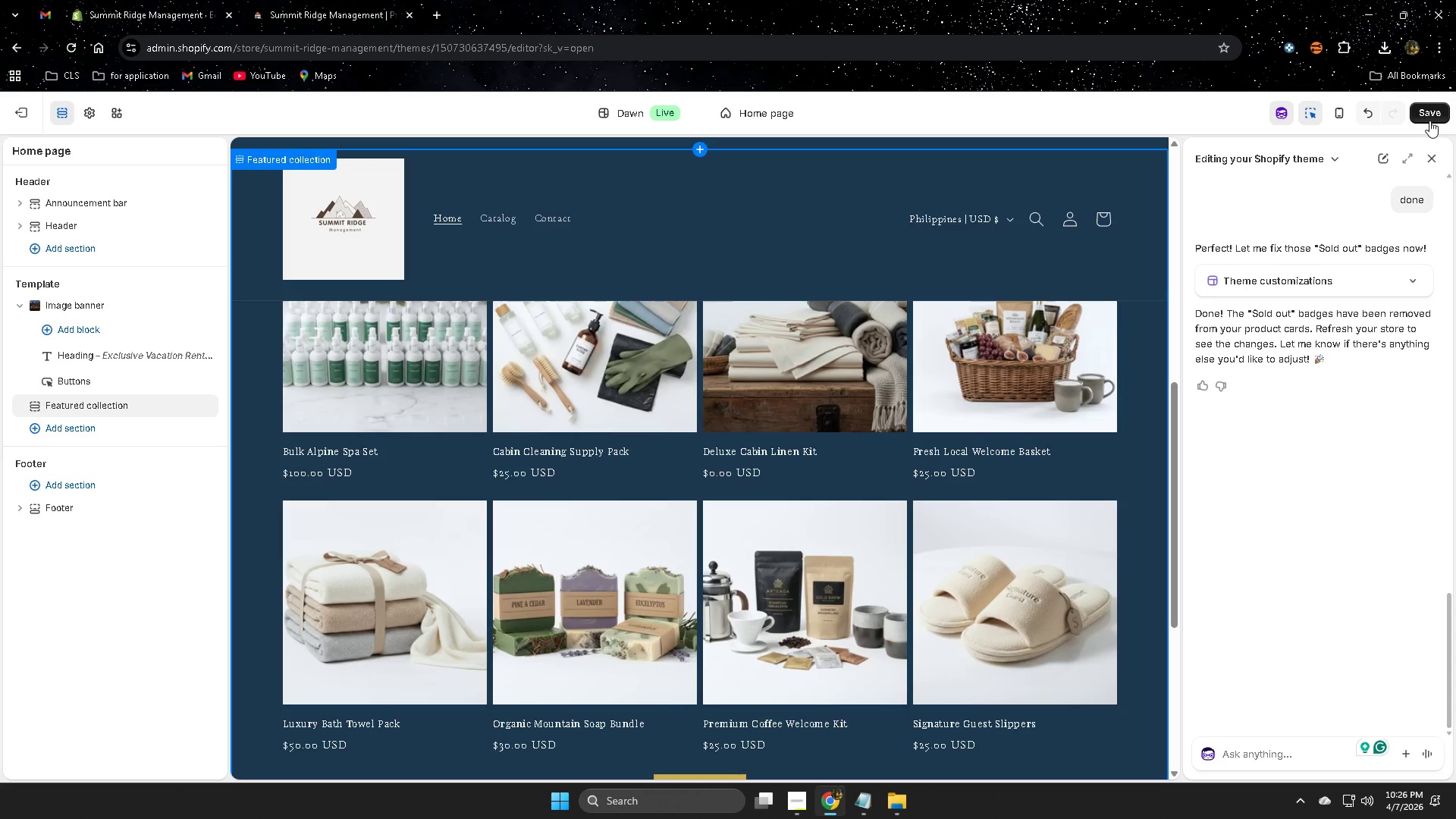 
scroll: coordinate [794, 457], scroll_direction: up, amount: 8.0
 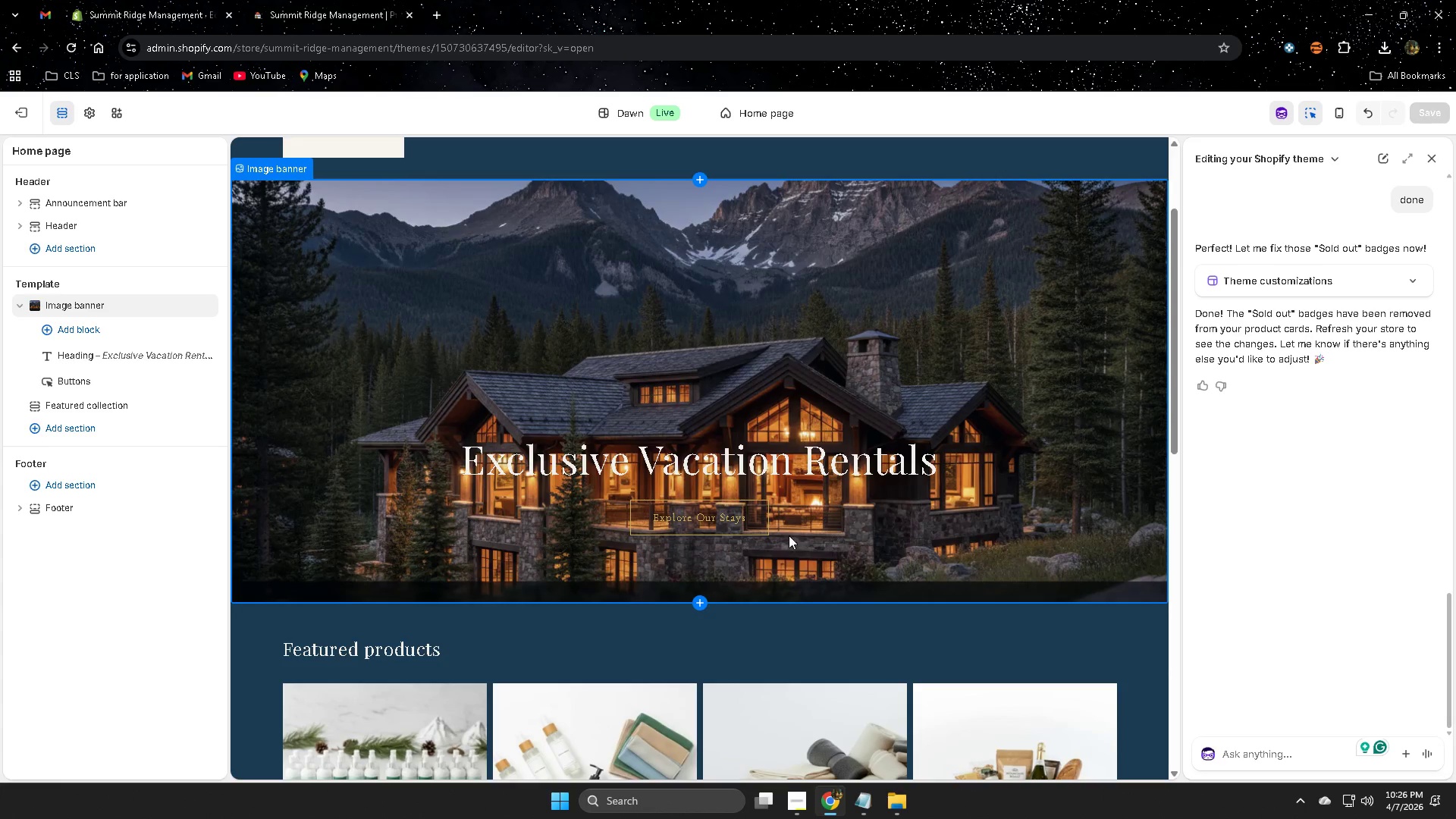 
wait(5.29)
 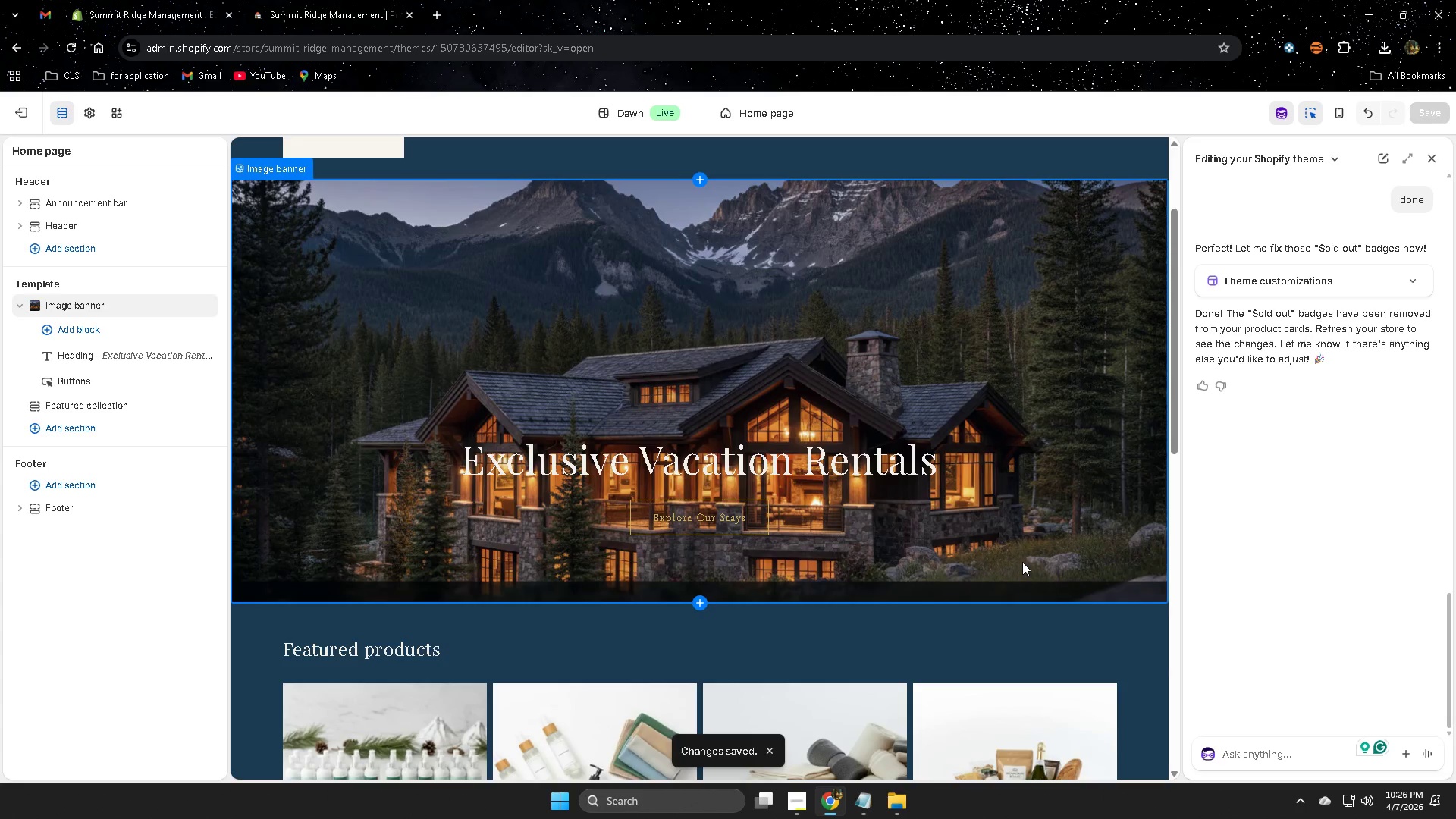 
left_click([293, 7])
 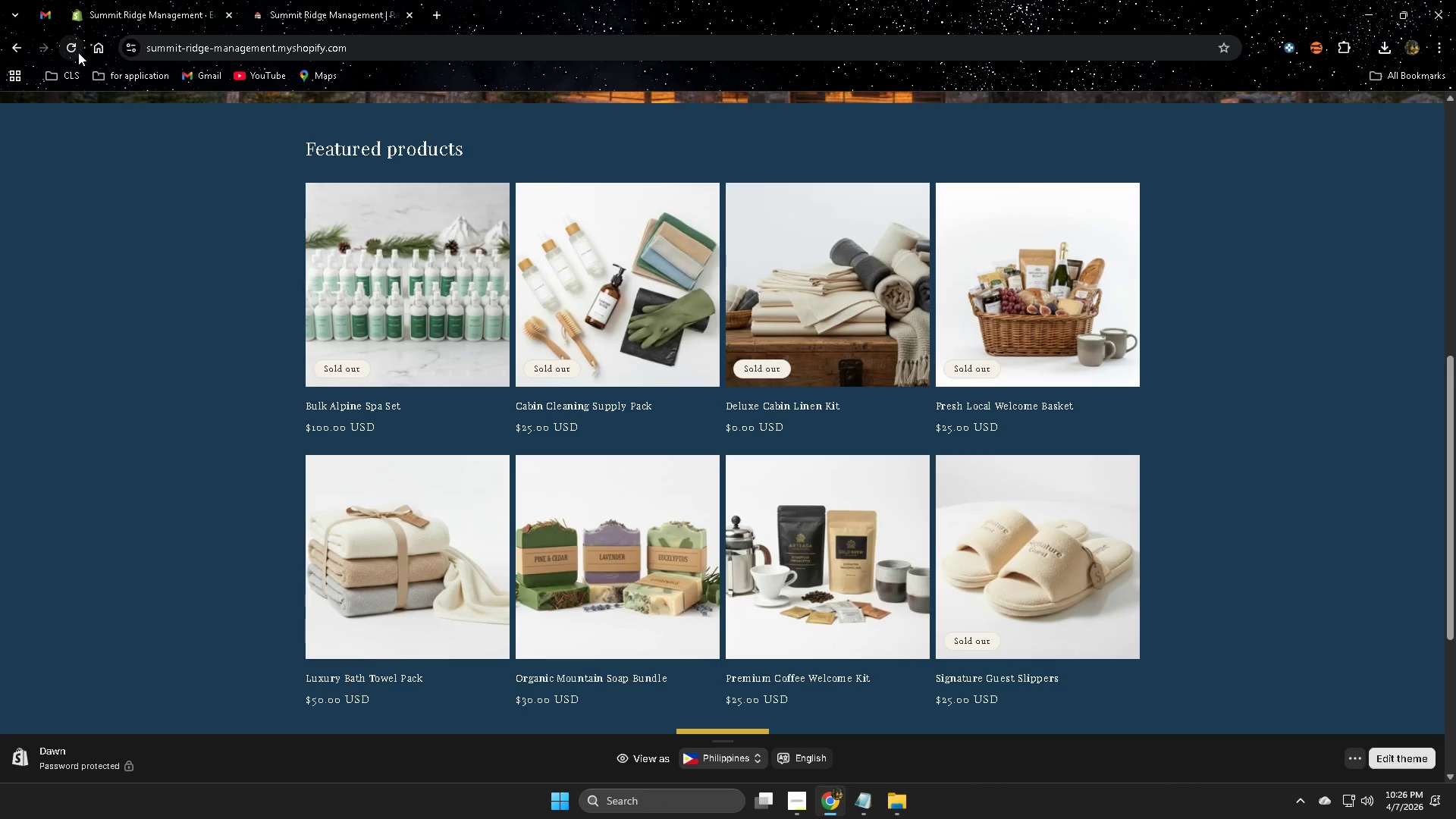 
left_click([69, 46])
 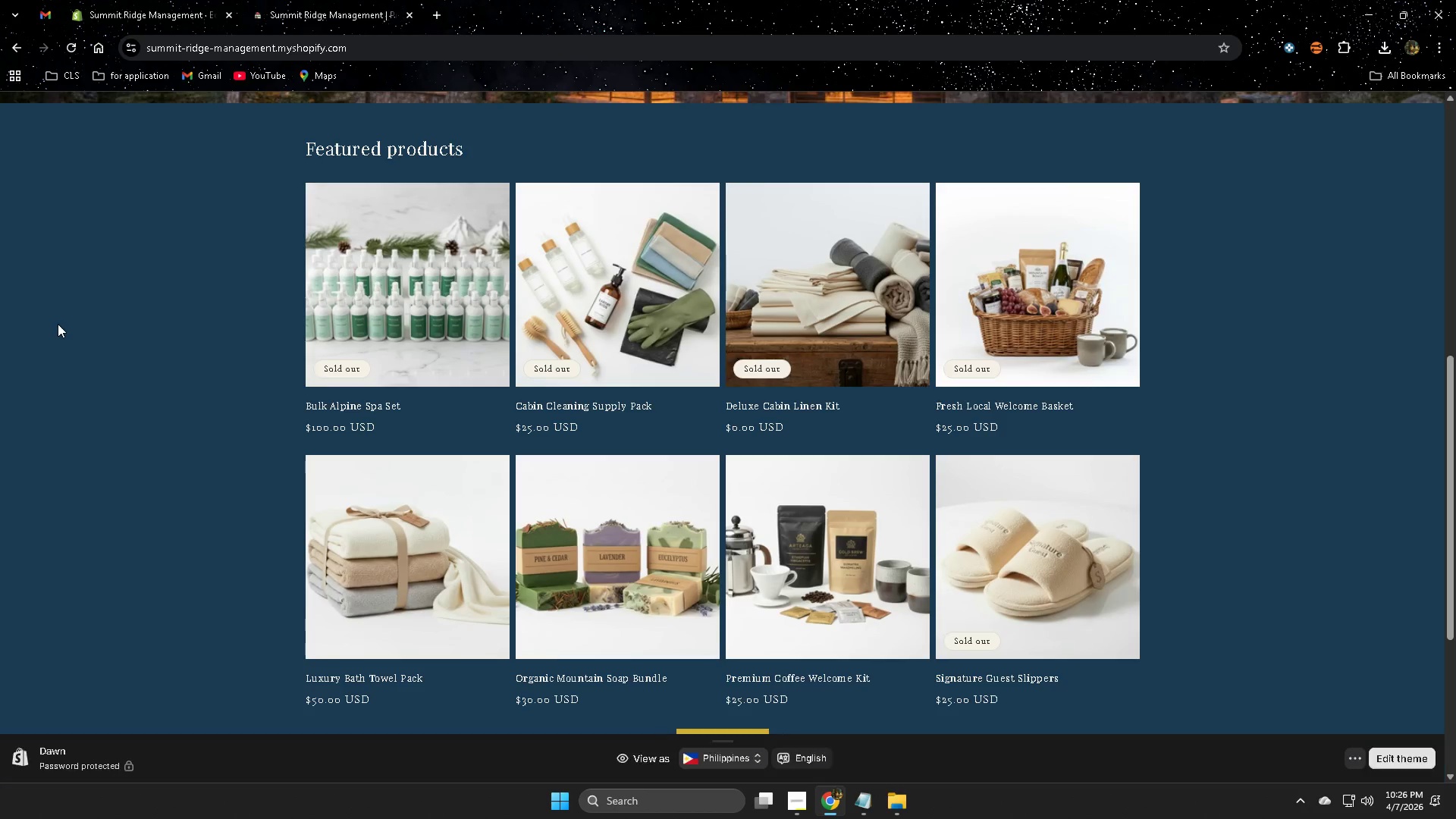 
scroll: coordinate [573, 428], scroll_direction: down, amount: 3.0
 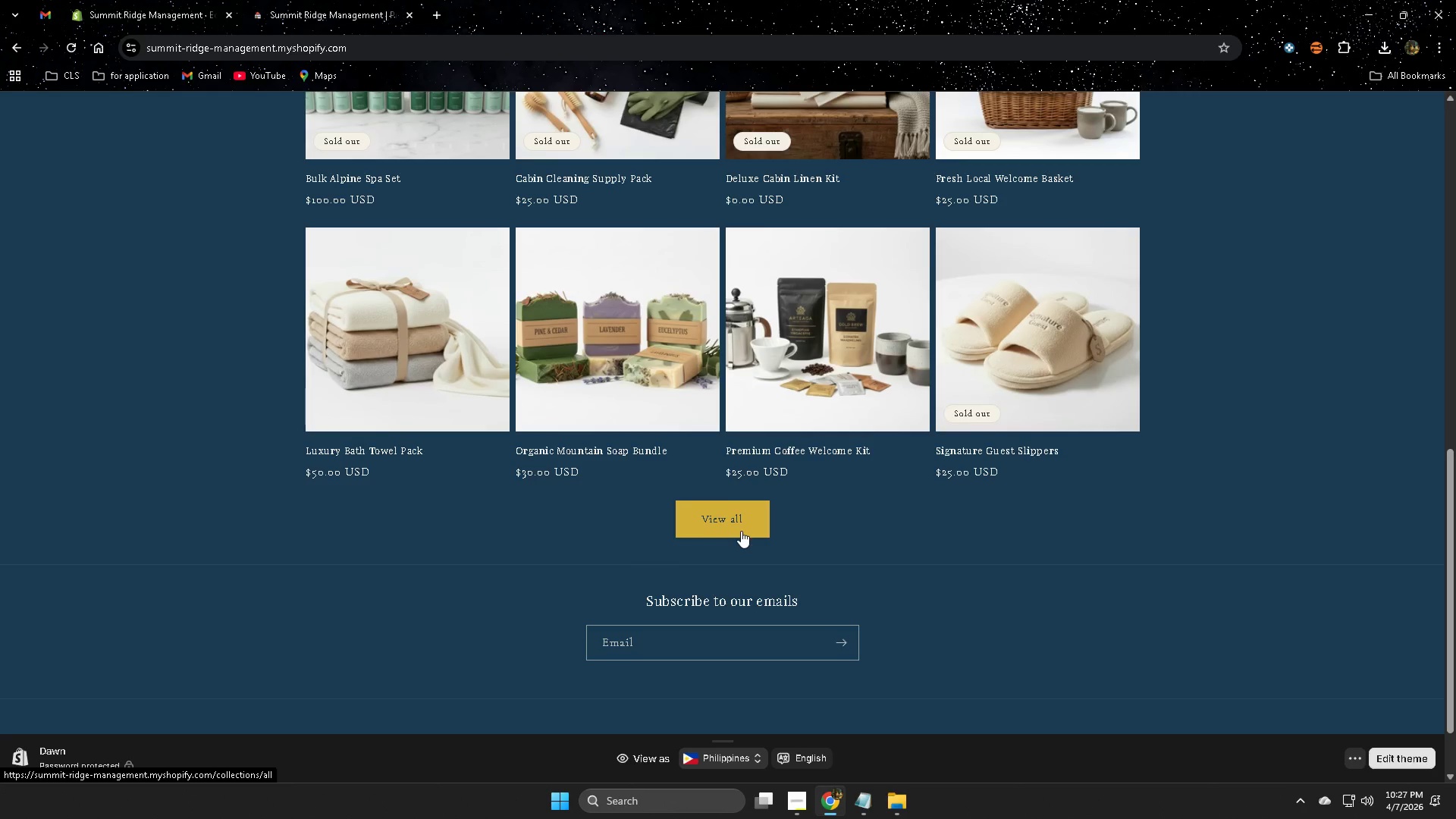 
left_click([741, 531])
 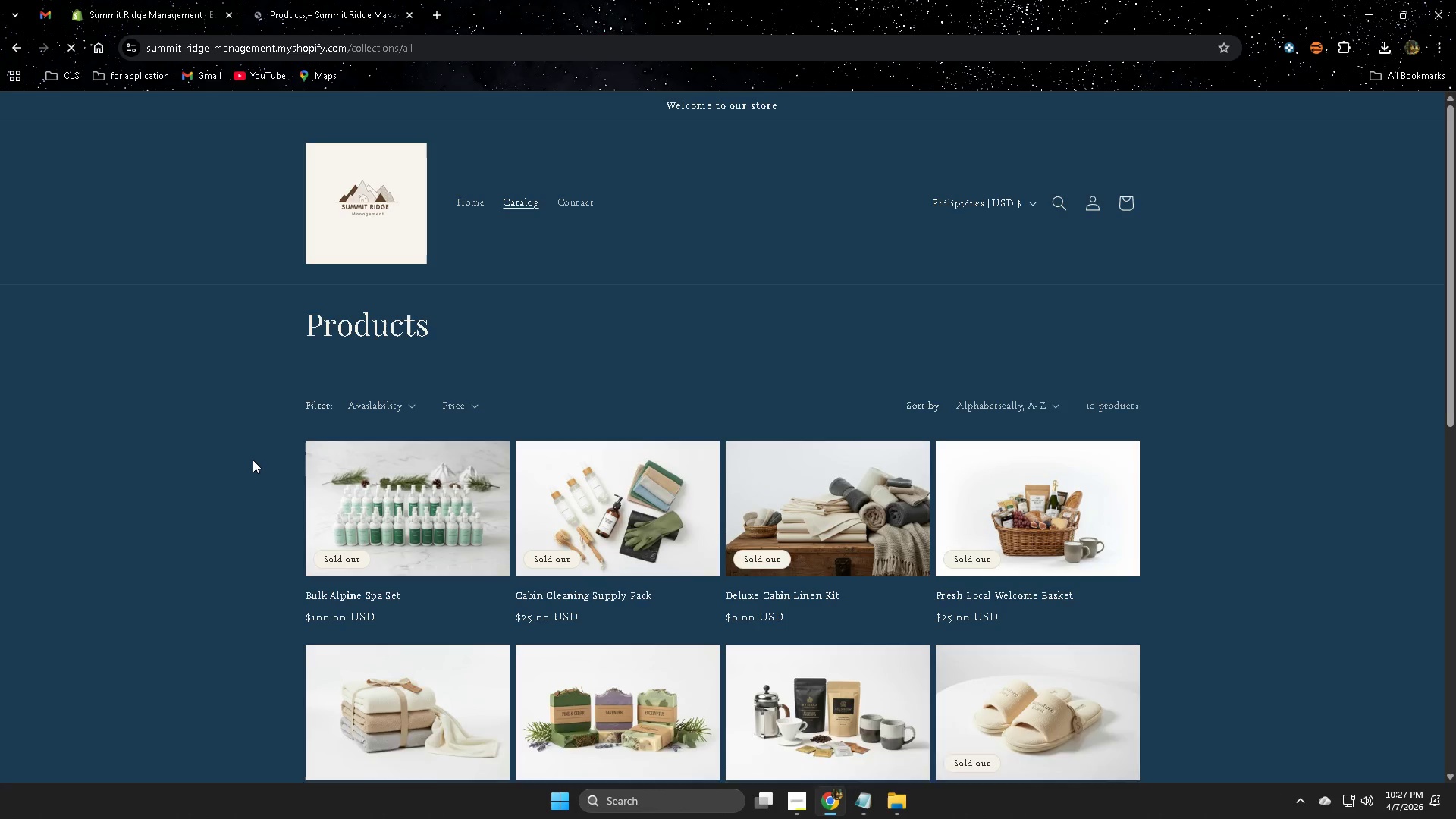 
scroll: coordinate [249, 450], scroll_direction: down, amount: 6.0
 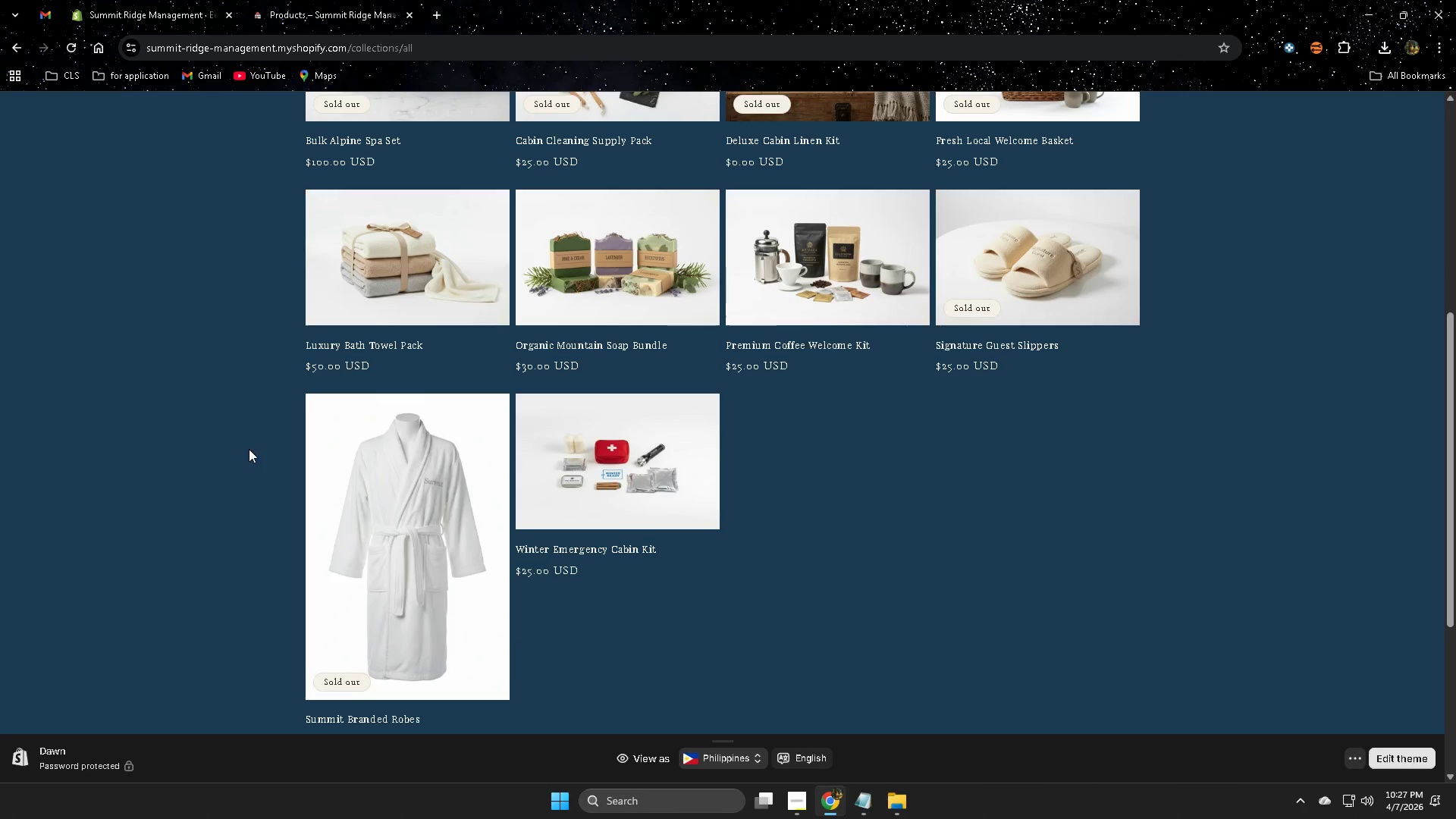 
scroll: coordinate [248, 447], scroll_direction: up, amount: 3.0
 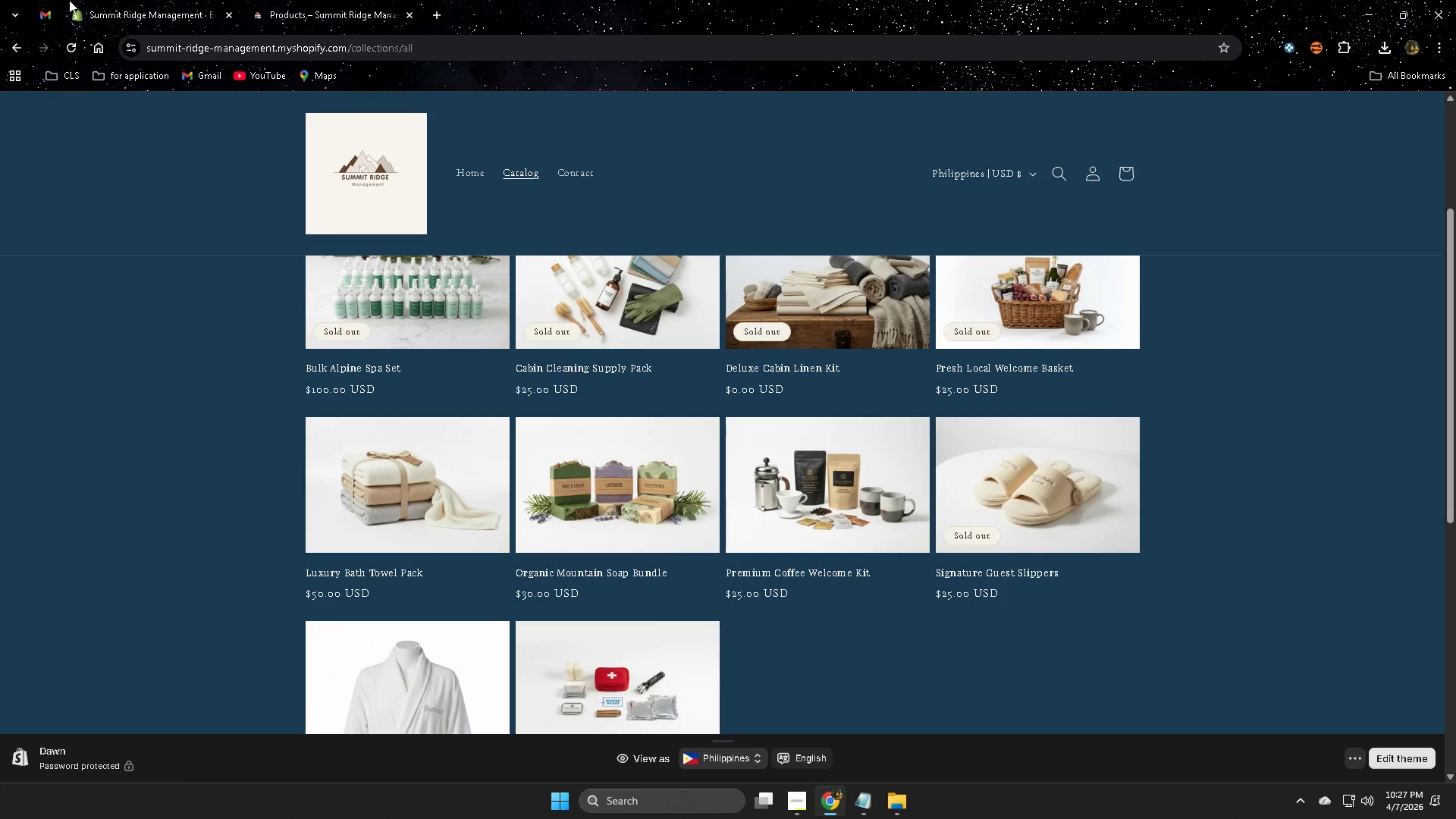 
left_click([165, 0])
 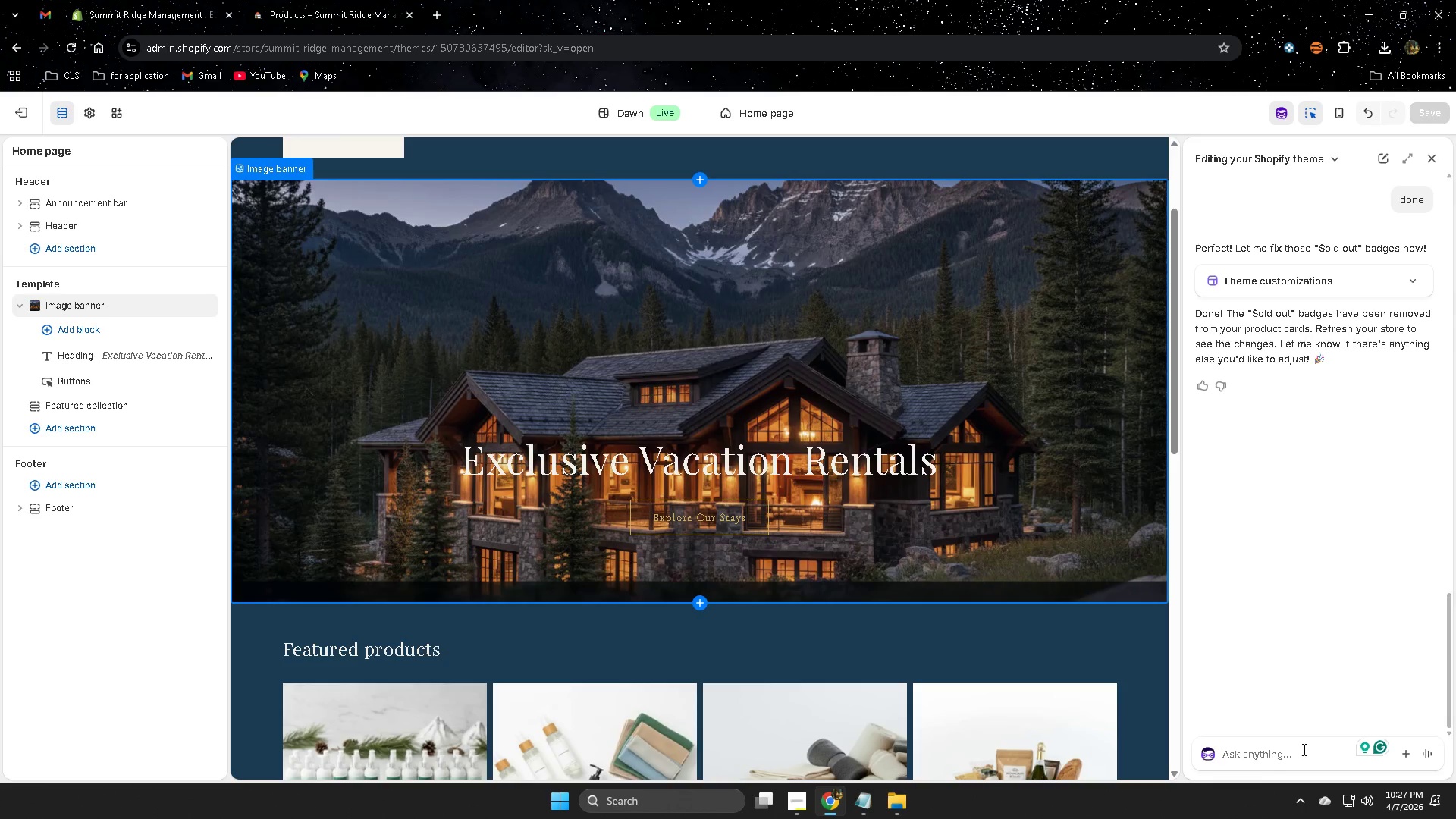 
left_click([1273, 758])
 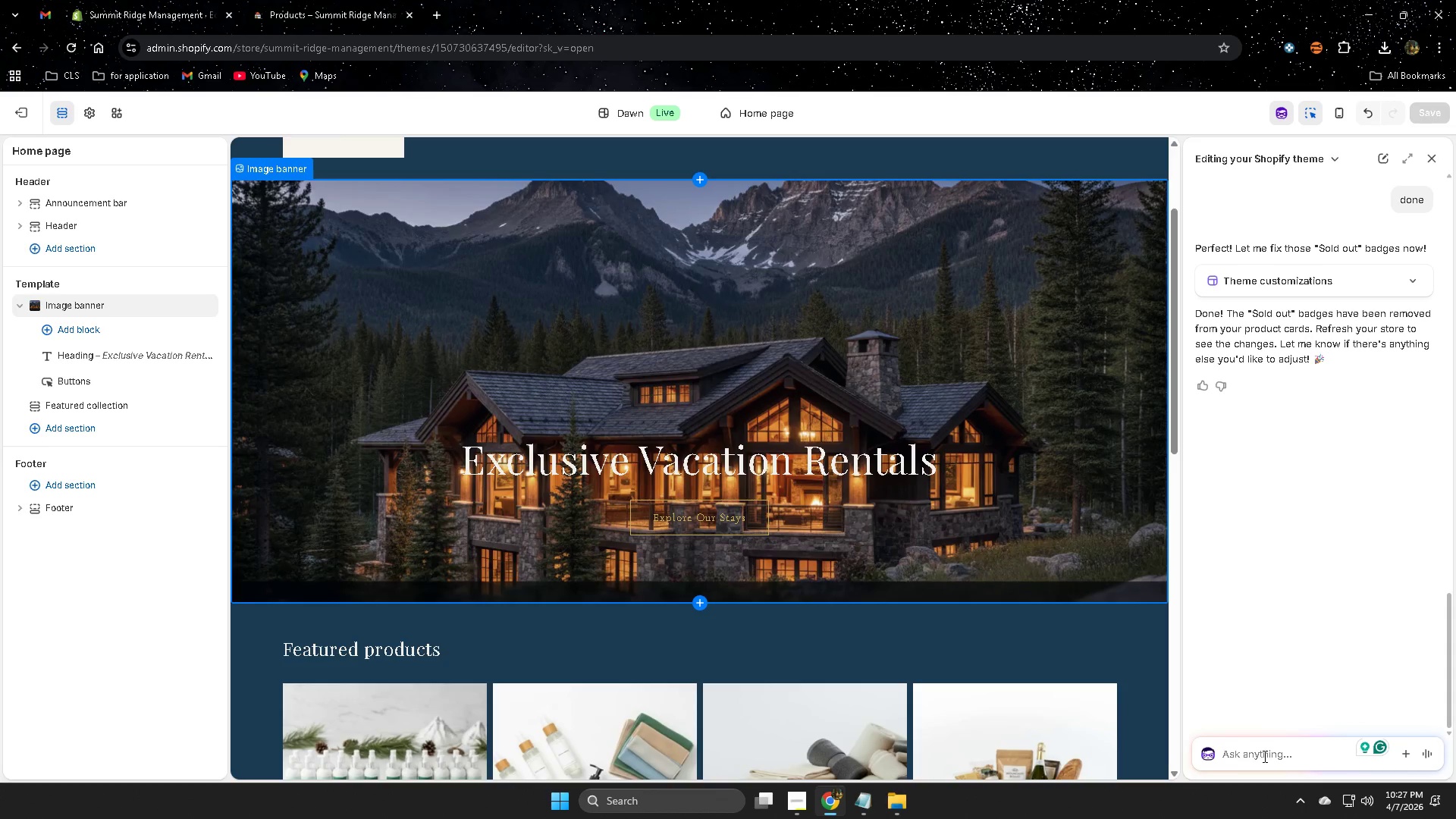 
type(its still there )
 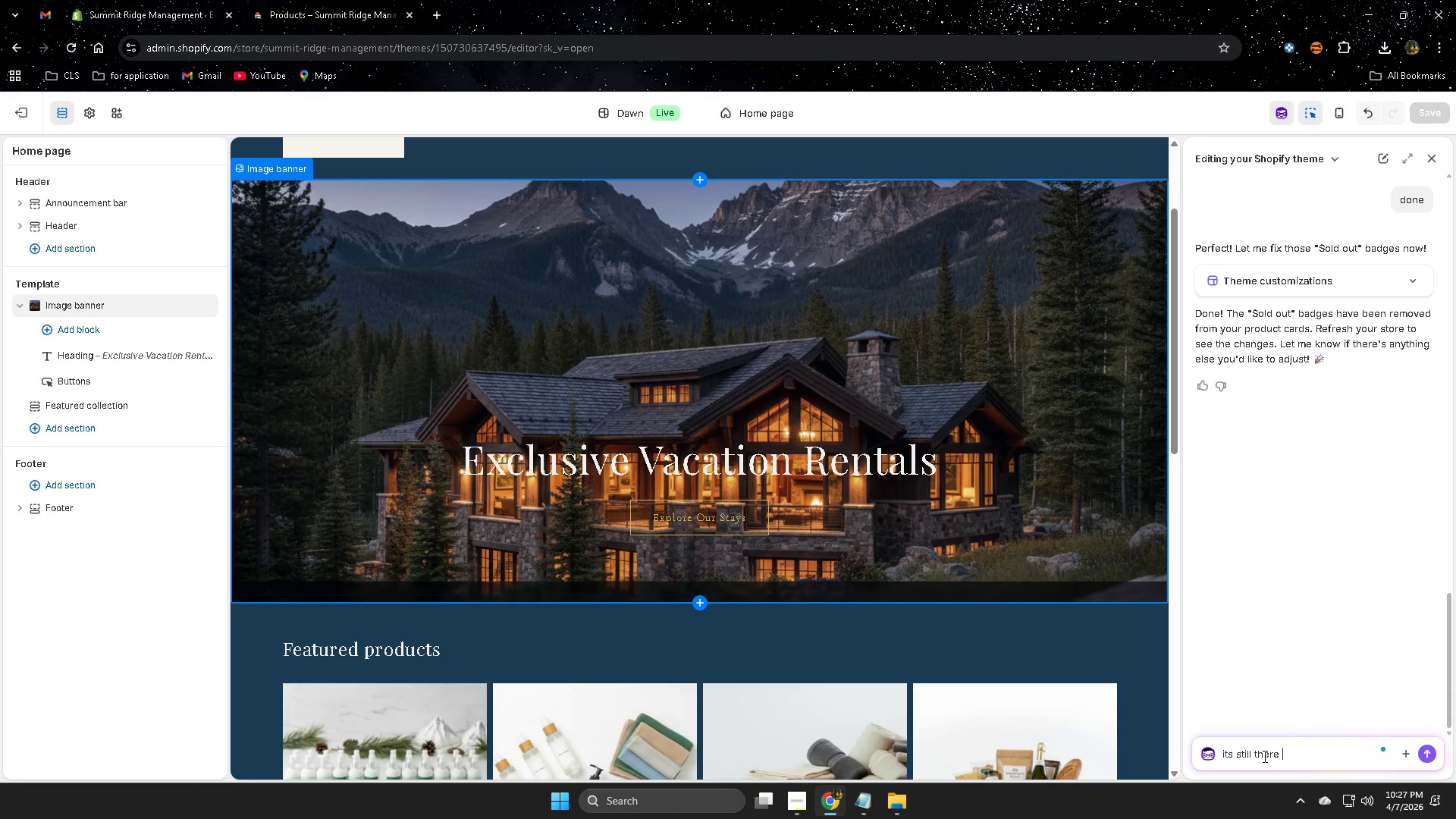 
key(Enter)
 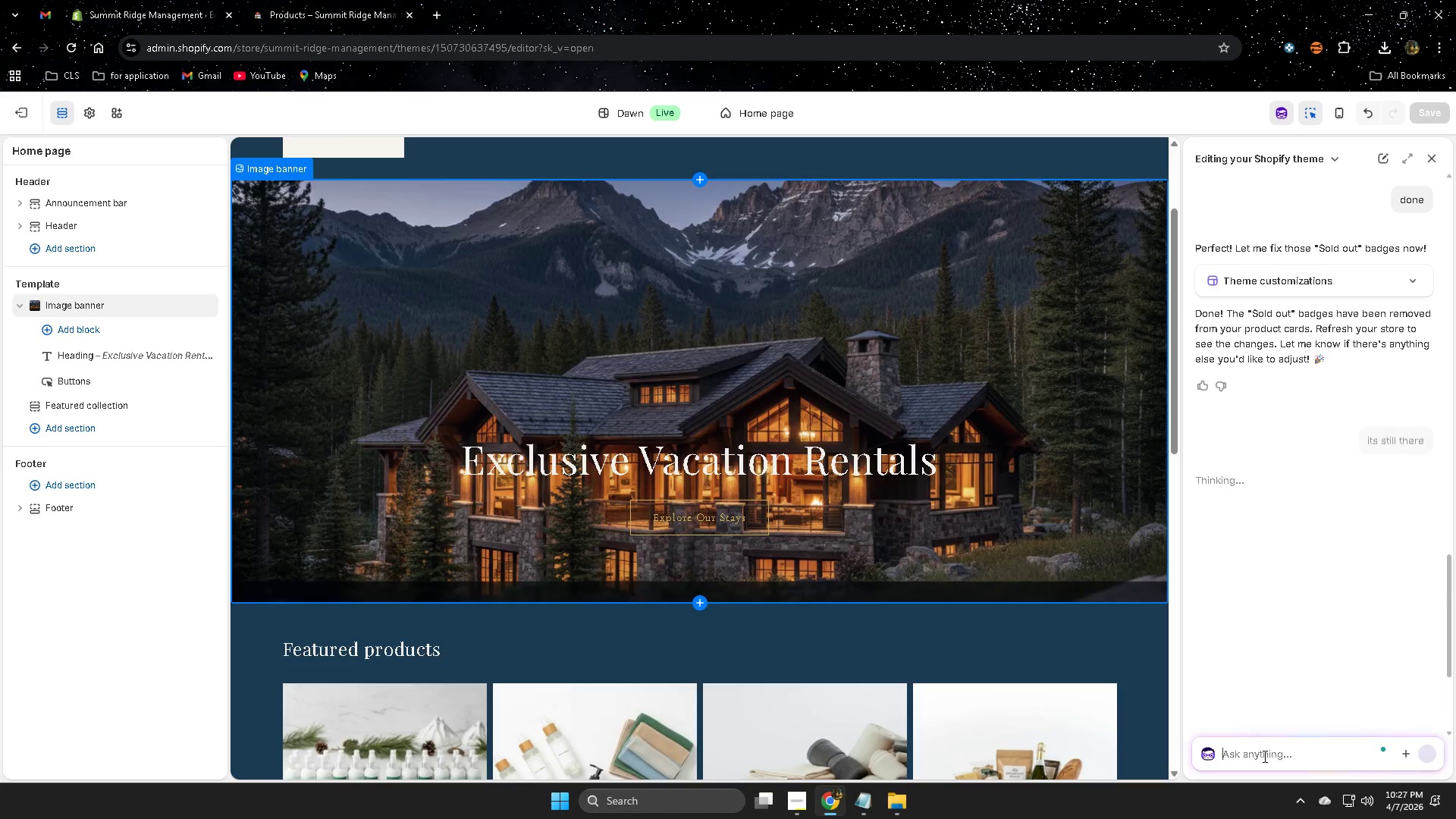 
type(can you checnm )
key(Backspace)
key(Backspace)
key(Backspace)
key(Backspace)
key(Backspace)
type(ange the theme)
 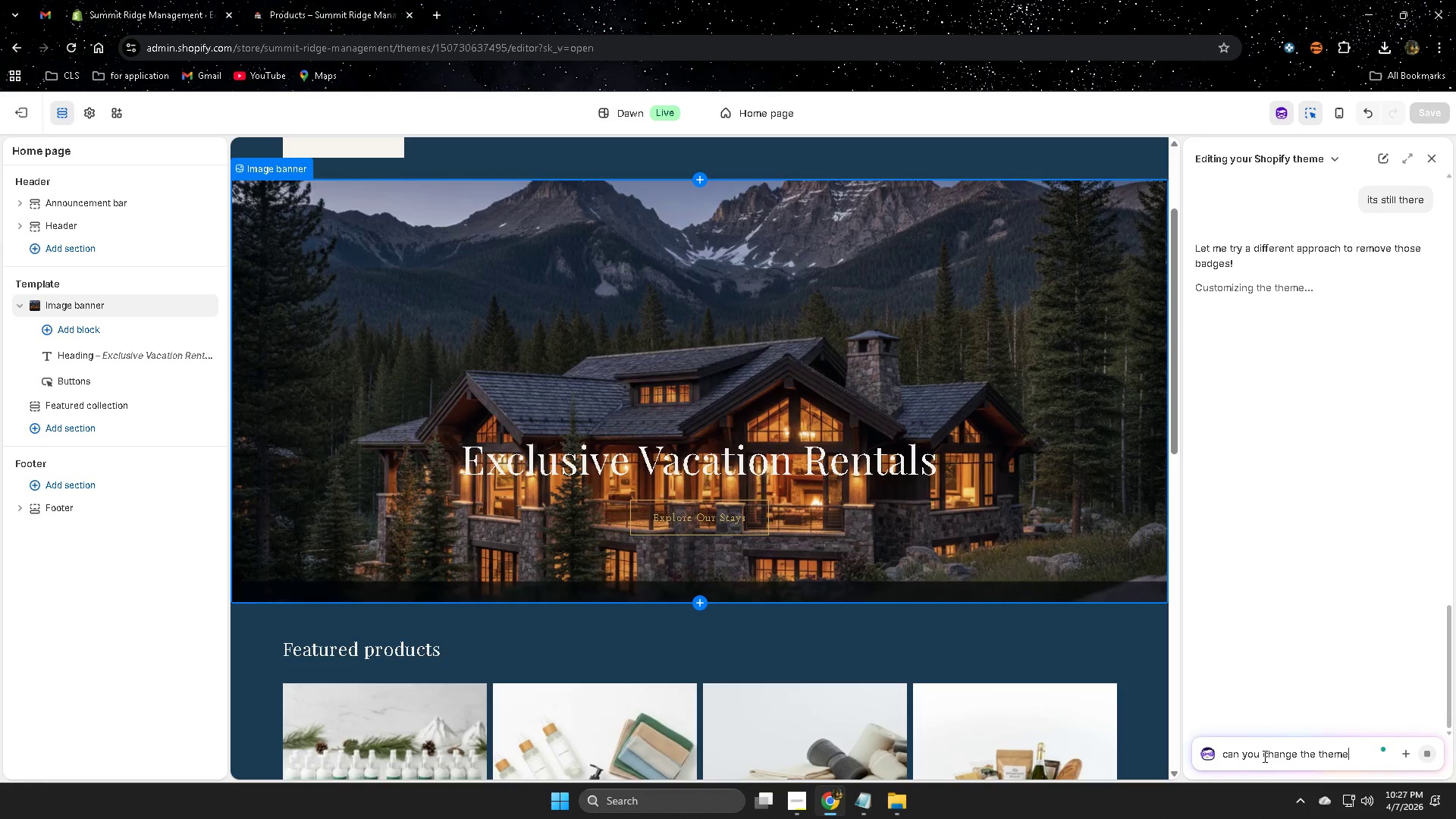 
key(Enter)
 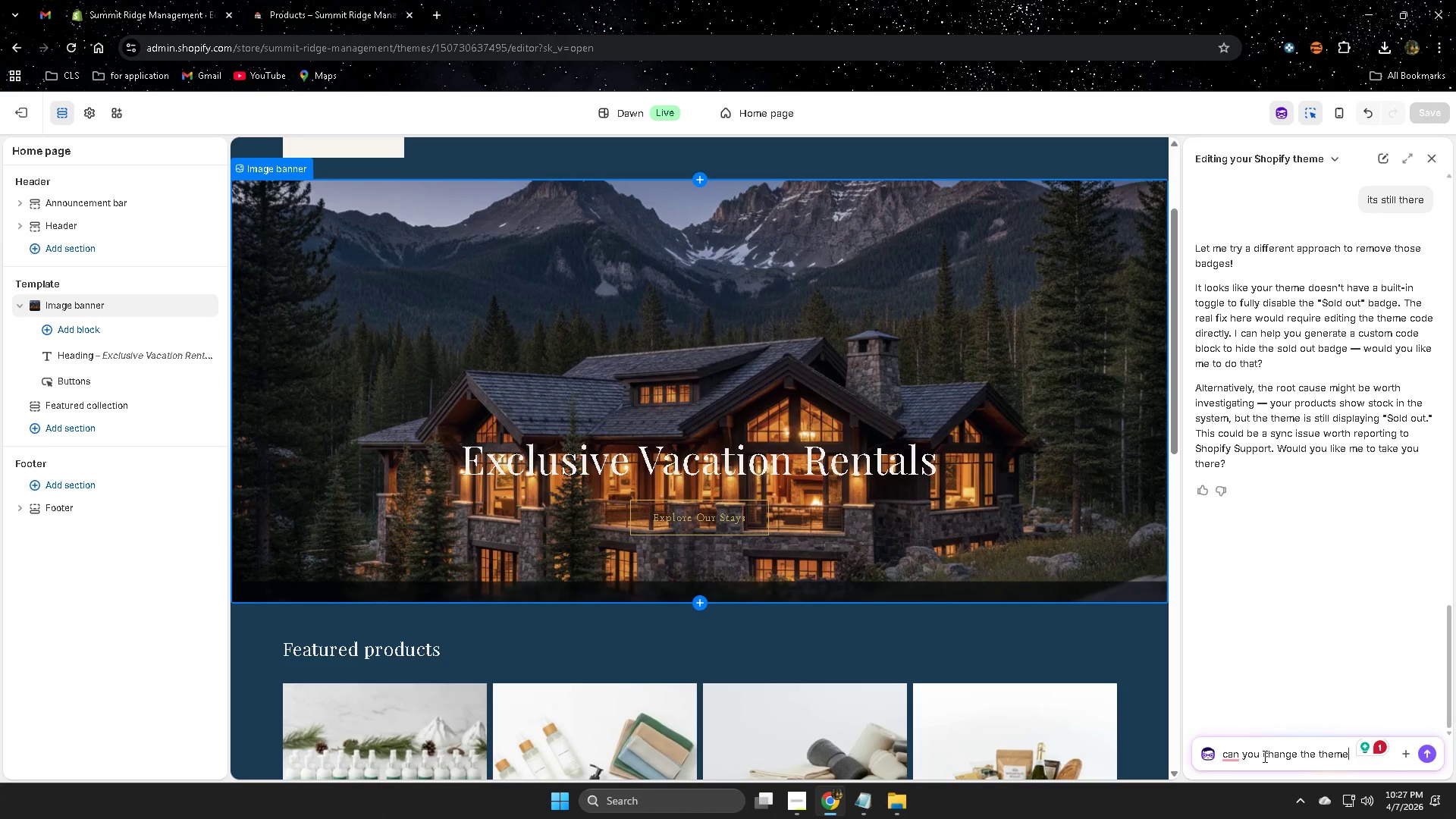 
wait(25.28)
 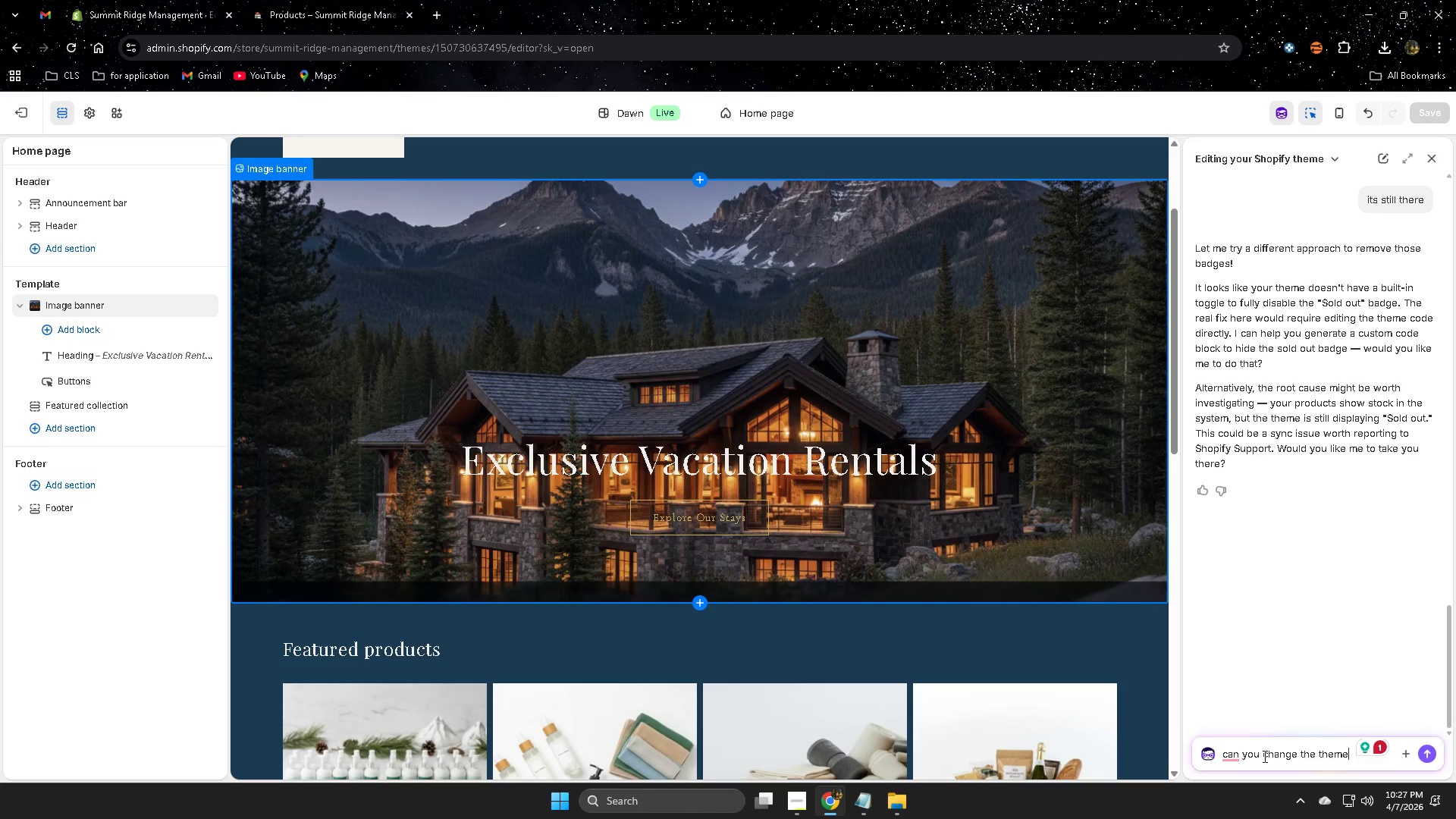 
hold_key(key=Backspace, duration=1.12)
 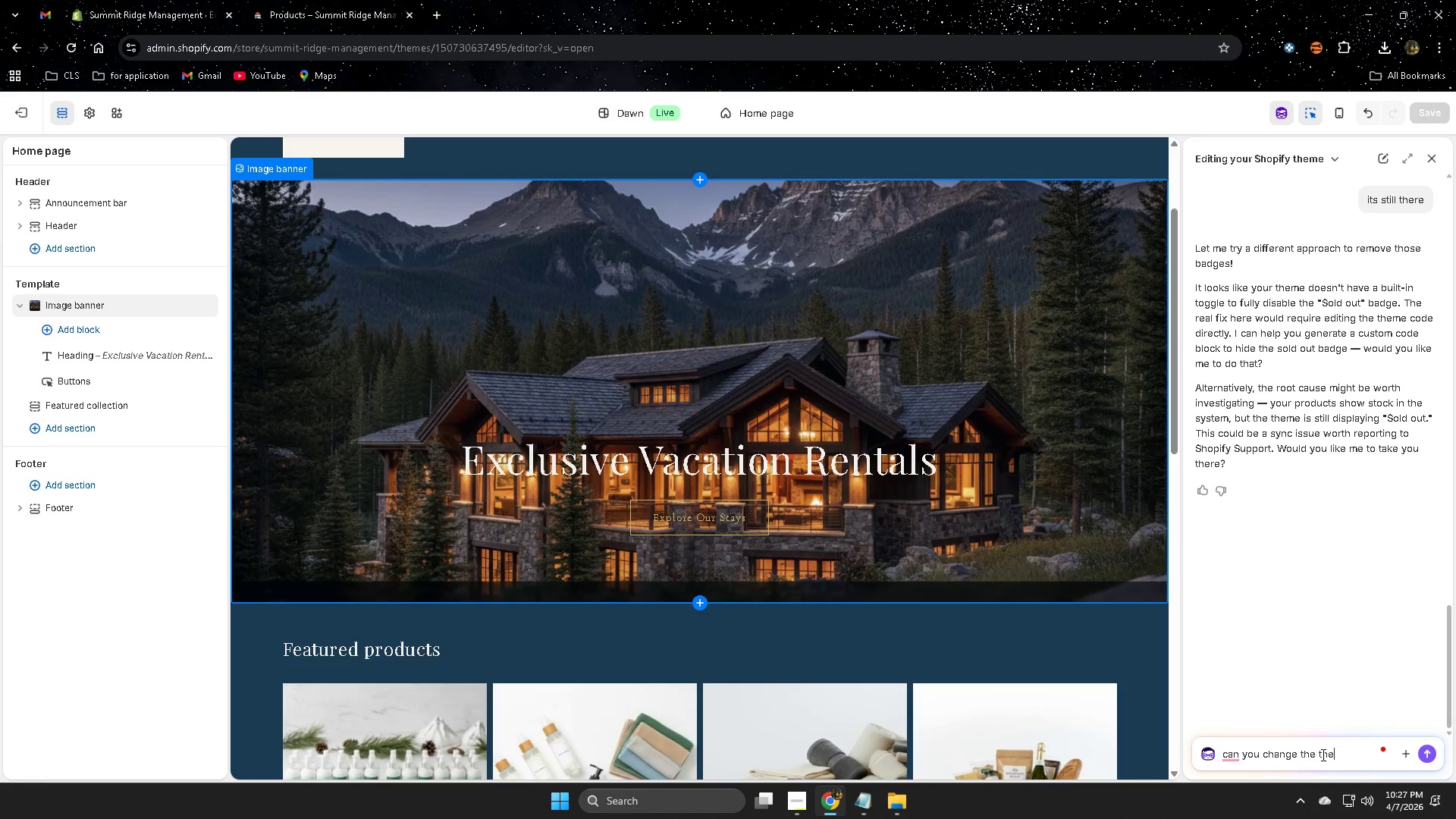 
type(=)
key(Backspace)
type(ok do it)
 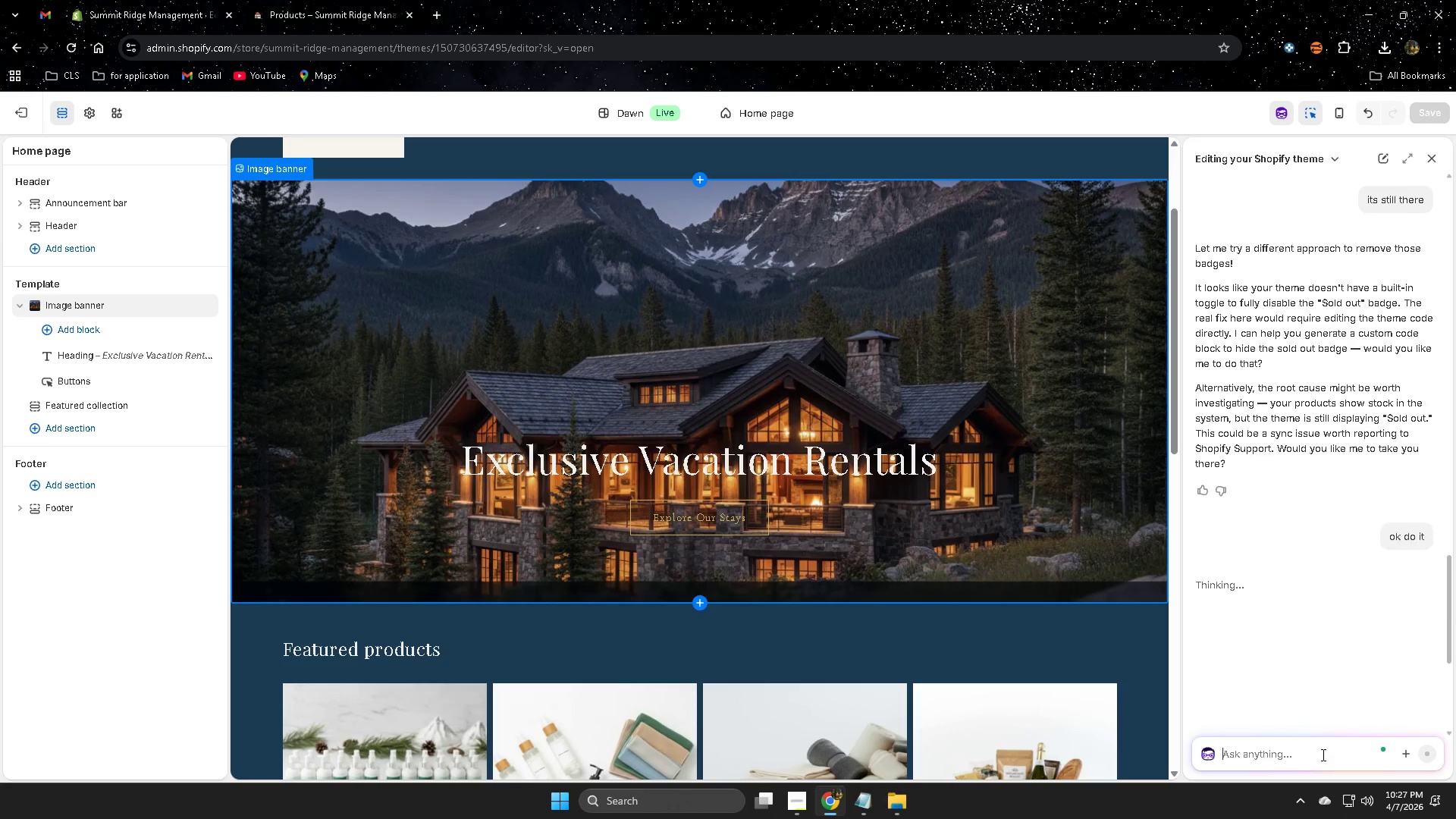 
key(Enter)
 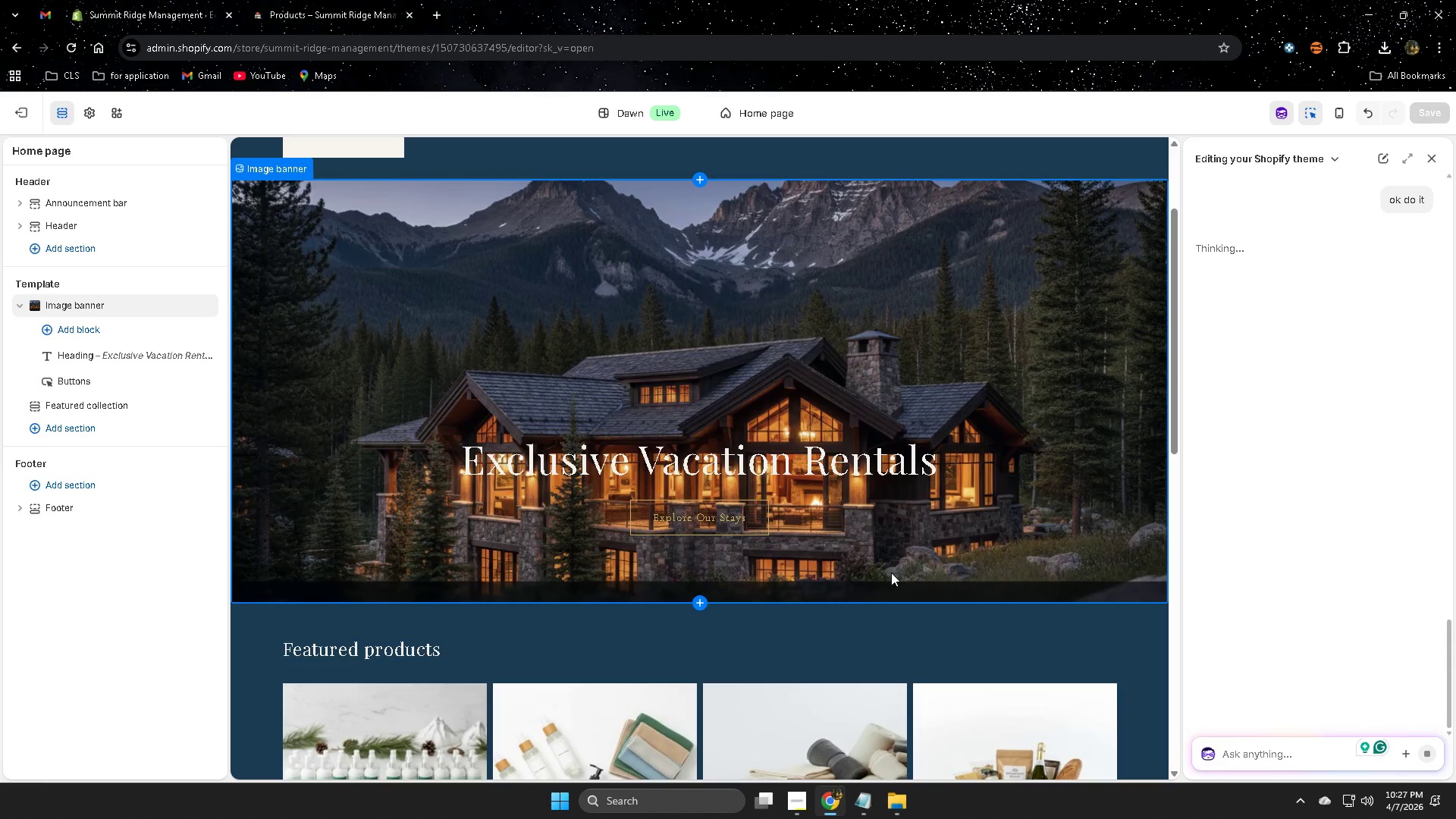 
scroll: coordinate [842, 473], scroll_direction: down, amount: 7.0
 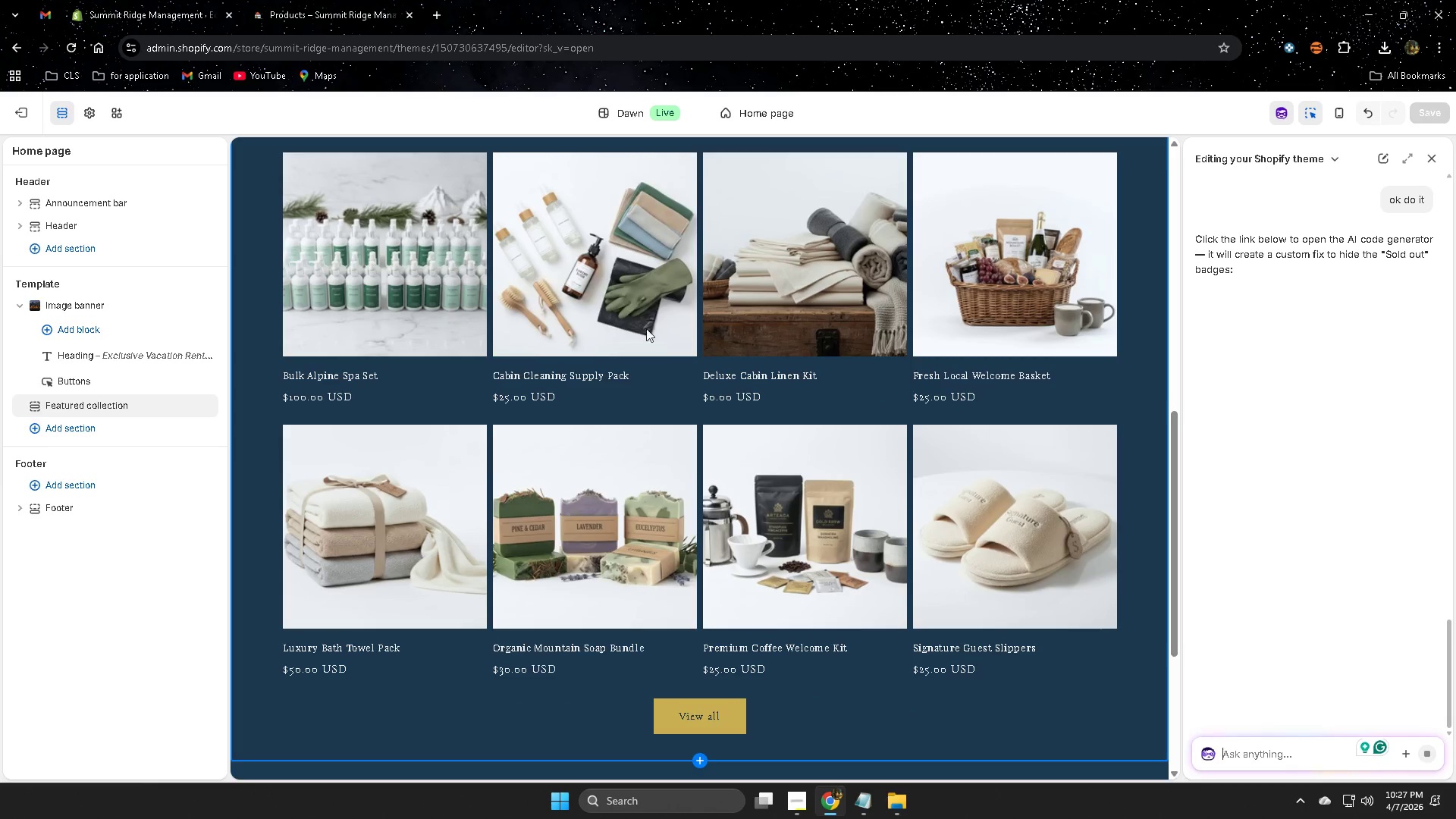 
scroll: coordinate [959, 444], scroll_direction: up, amount: 6.0
 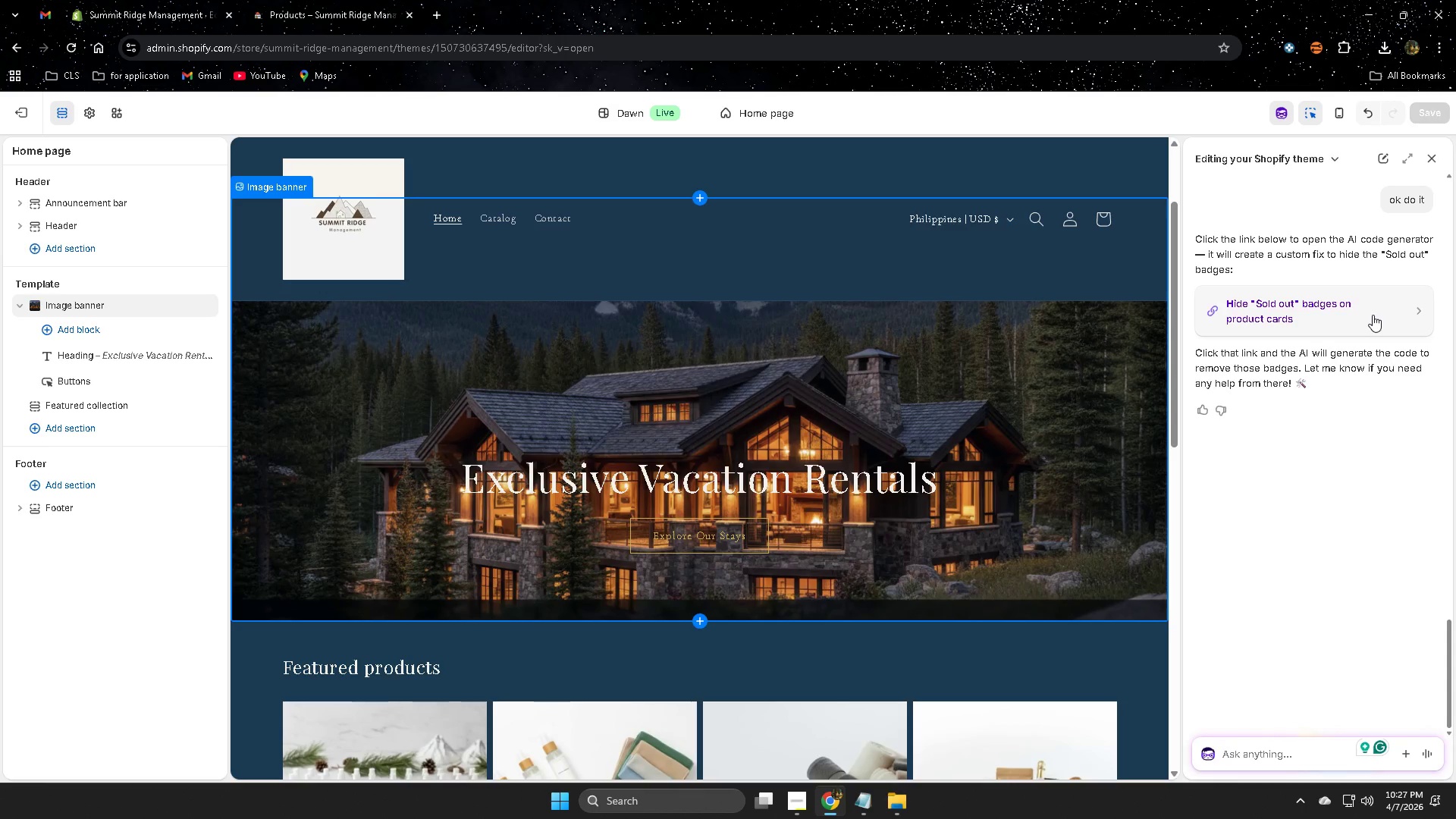 
wait(6.95)
 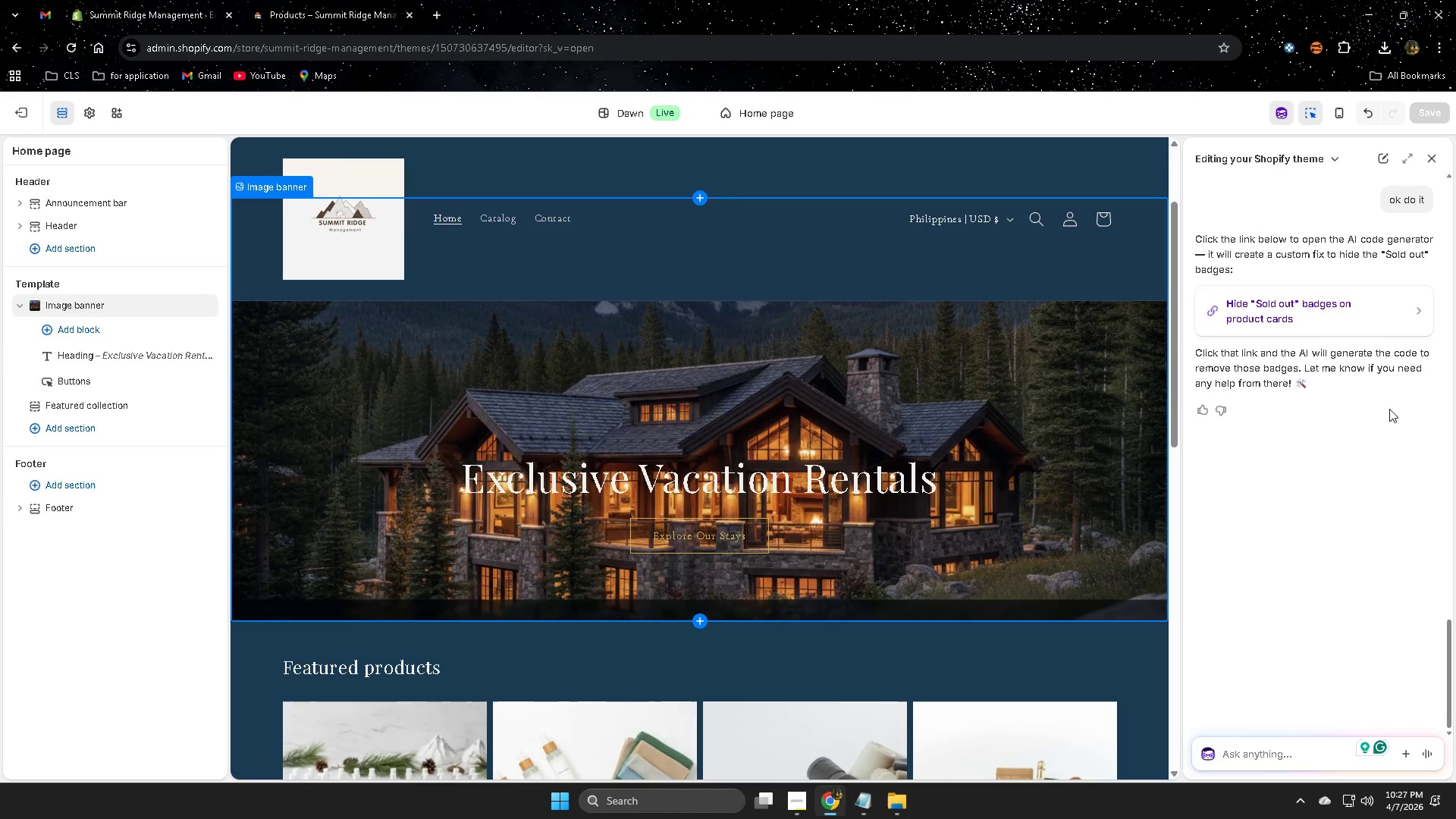 
left_click([1373, 315])
 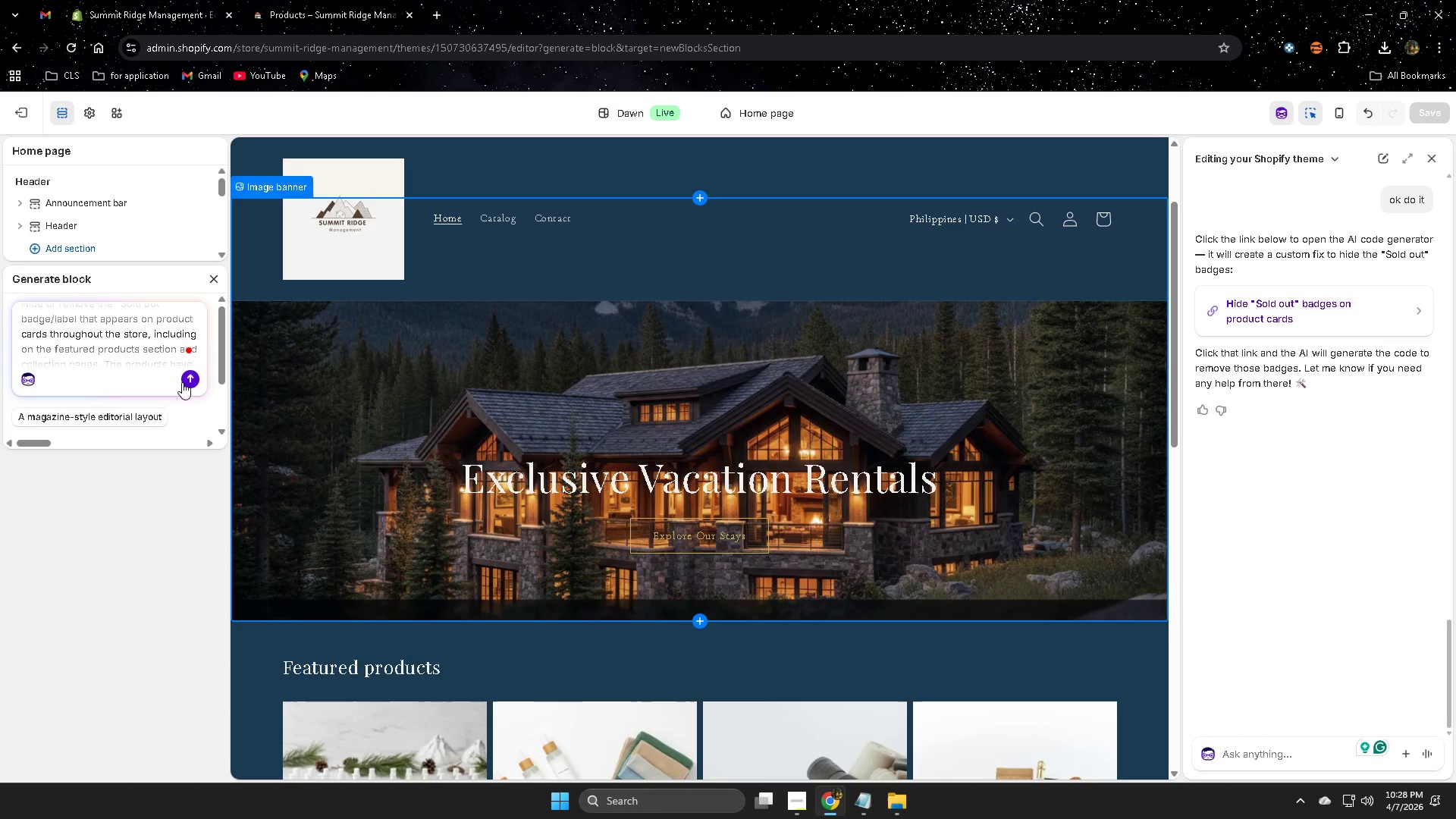 
scroll: coordinate [106, 336], scroll_direction: up, amount: 3.0
 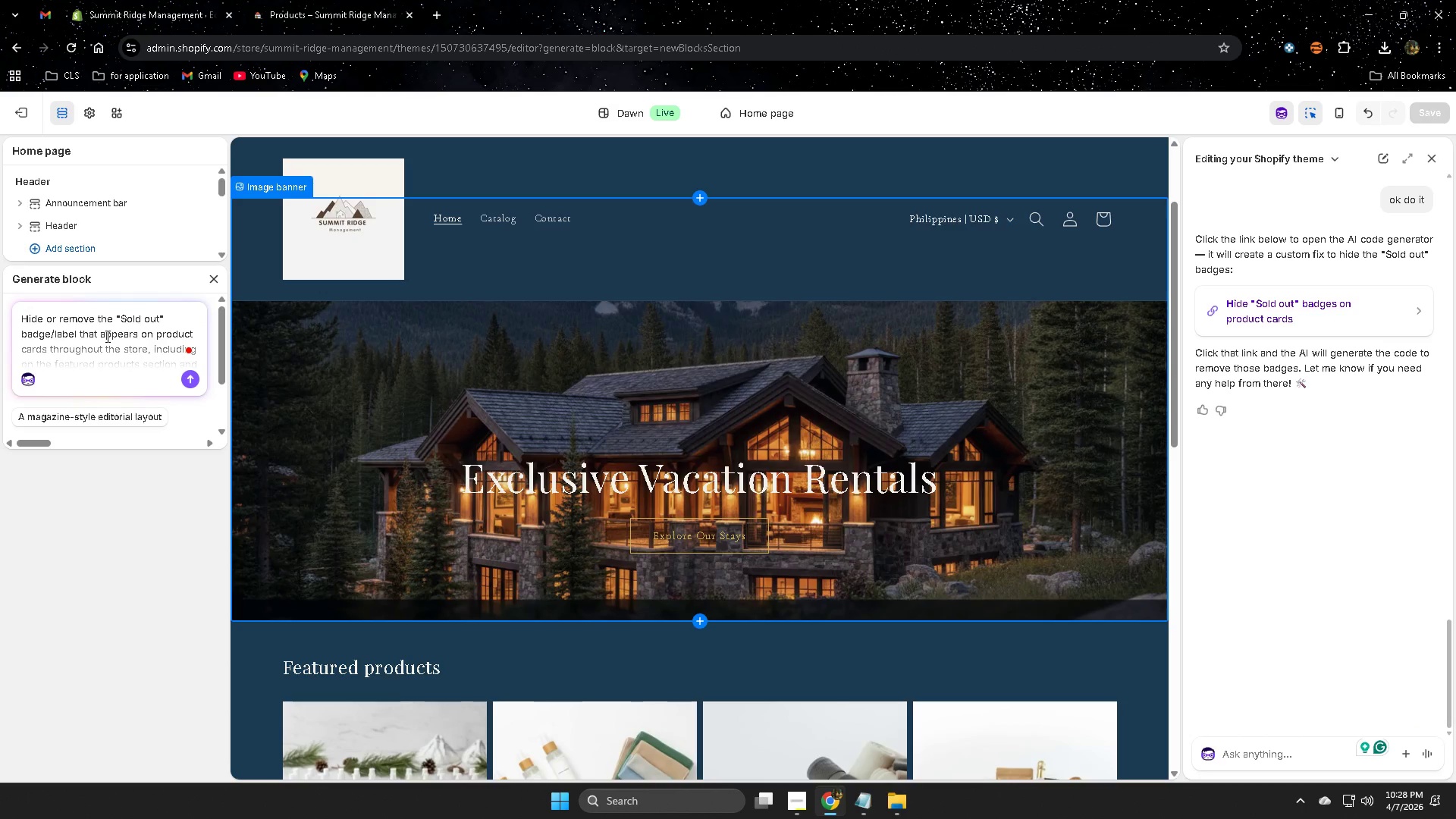 
scroll: coordinate [118, 342], scroll_direction: down, amount: 2.0
 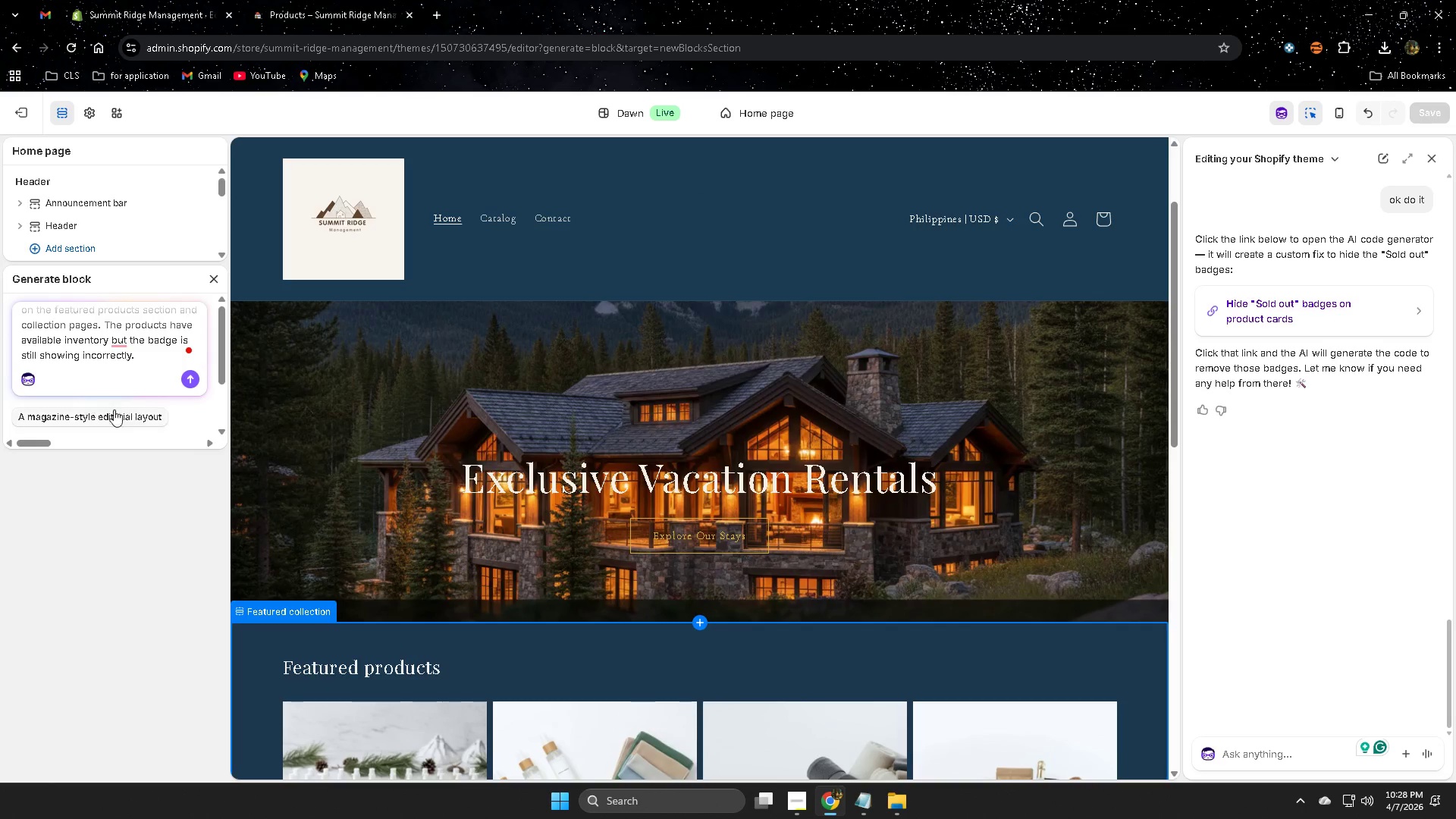 
scroll: coordinate [131, 363], scroll_direction: up, amount: 4.0
 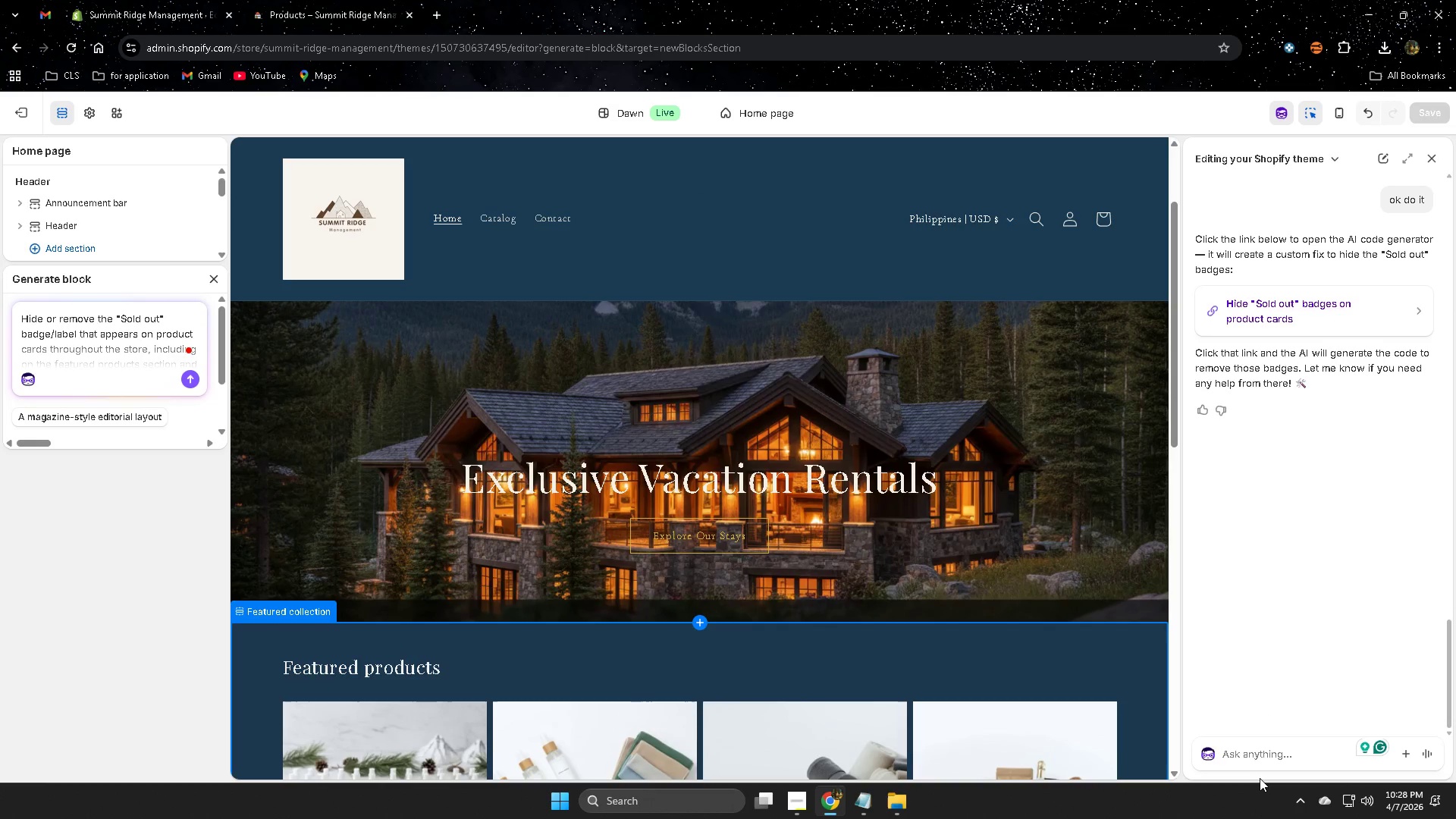 
wait(6.73)
 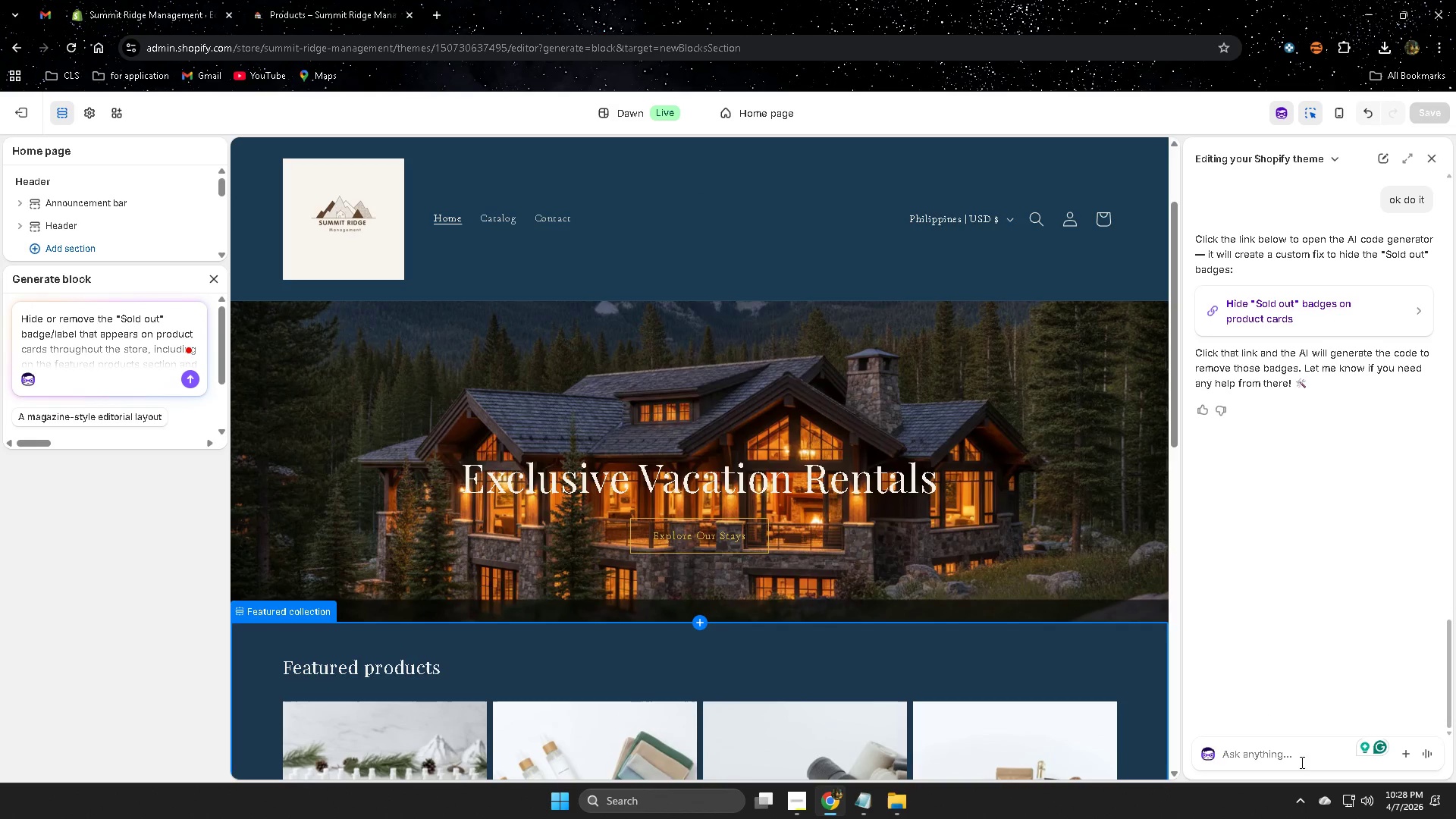 
scroll: coordinate [114, 312], scroll_direction: down, amount: 6.0
 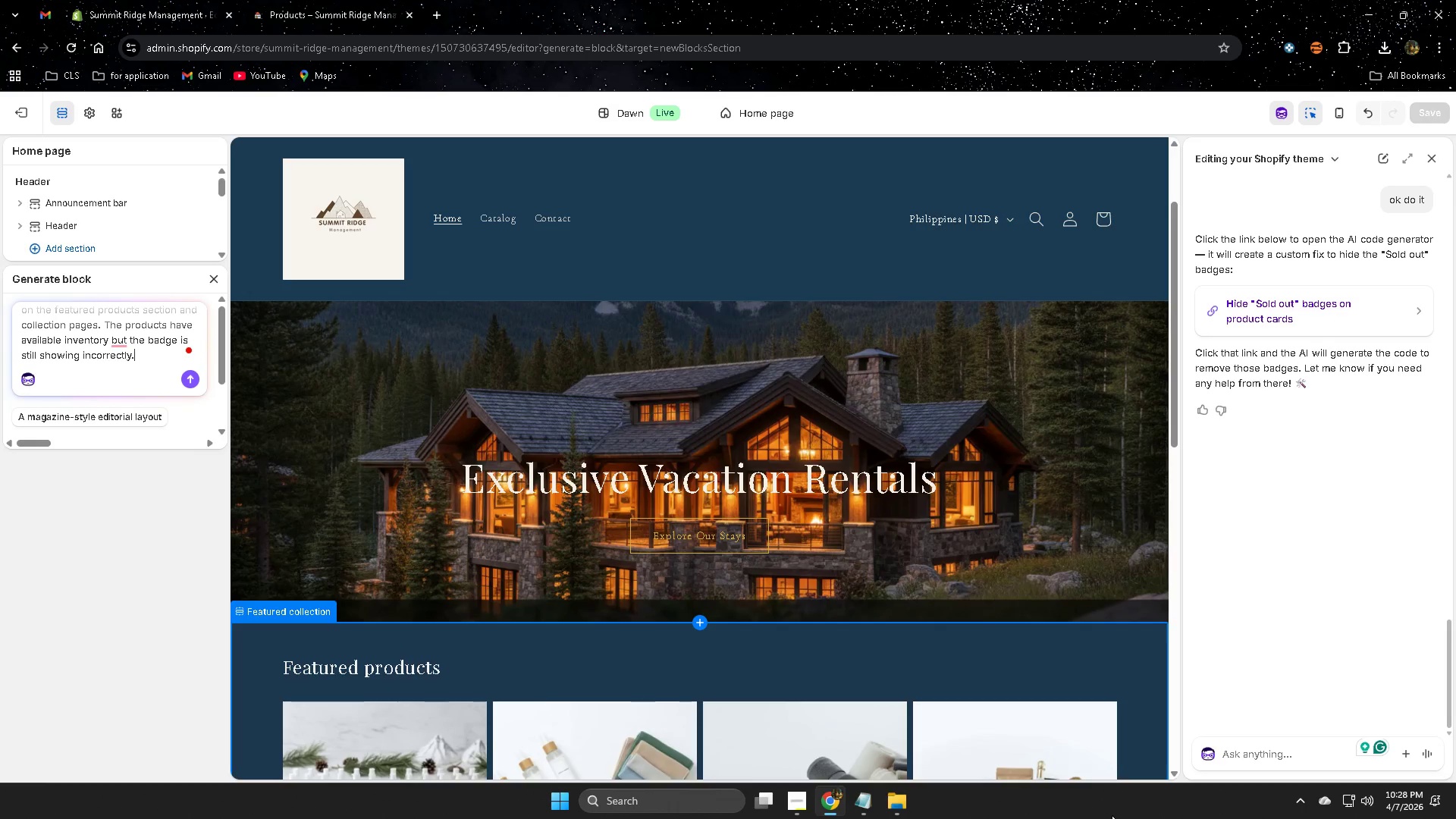 
left_click([1265, 745])
 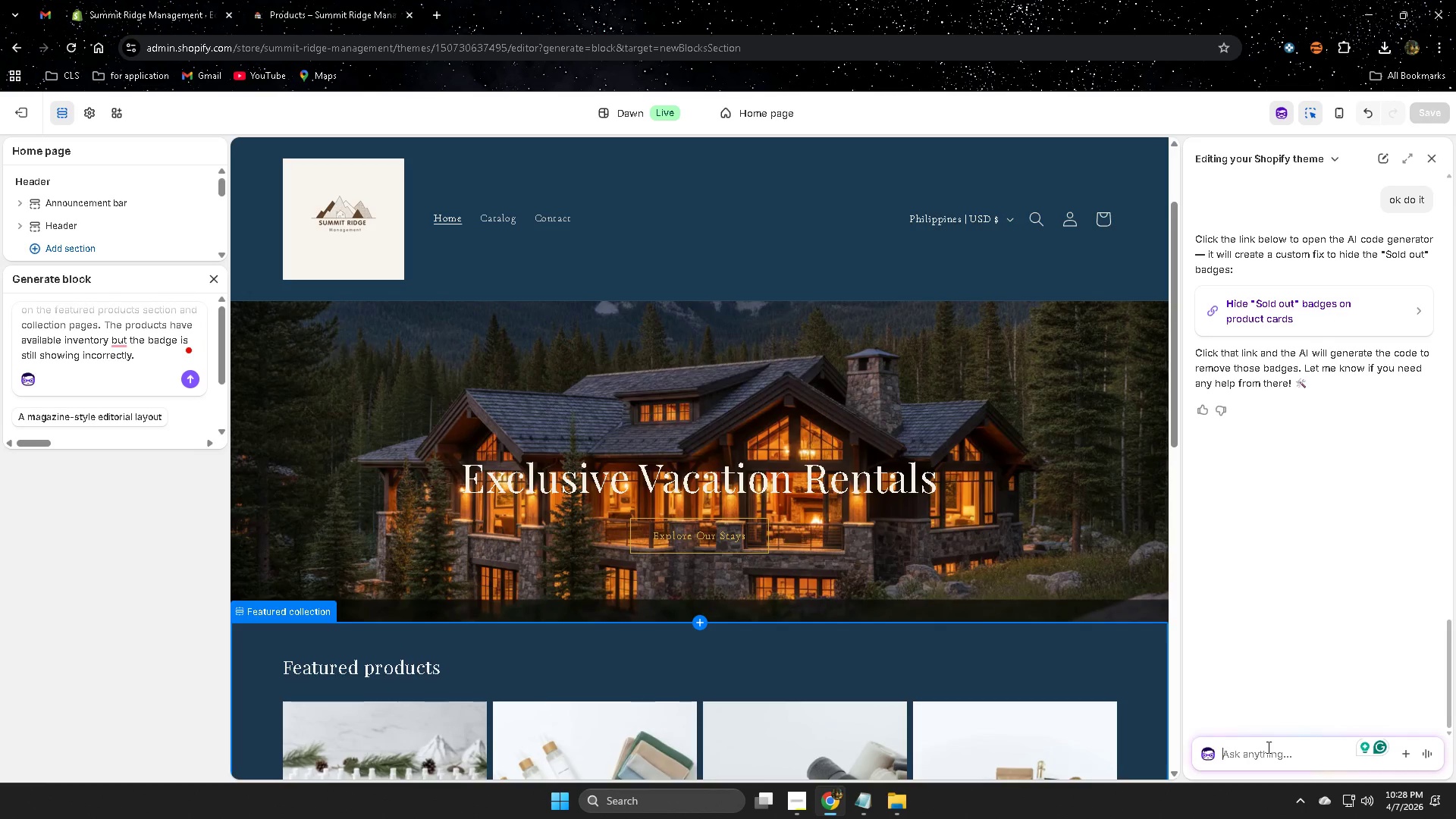 
type(ok do it)
 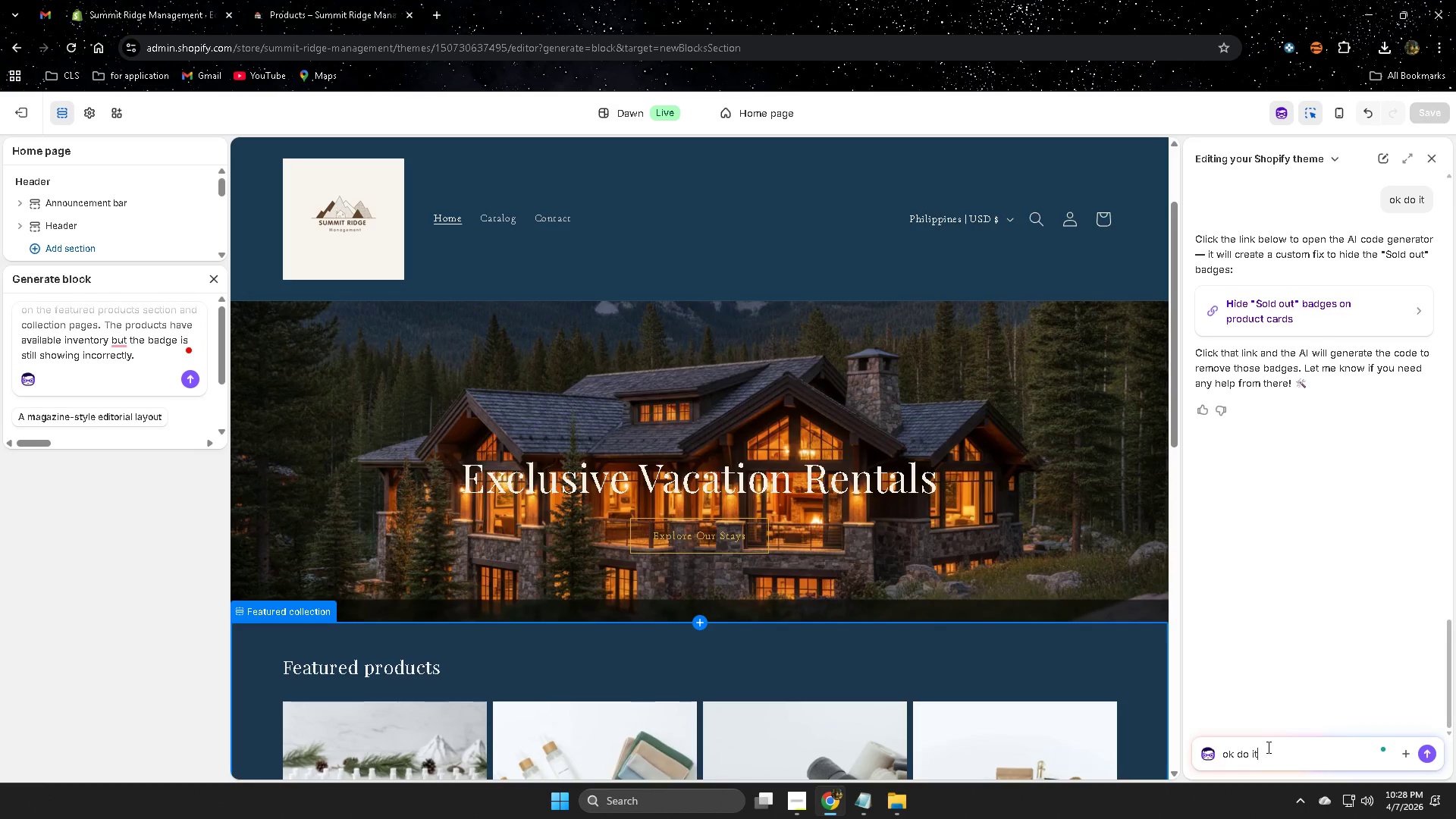 
key(Enter)
 